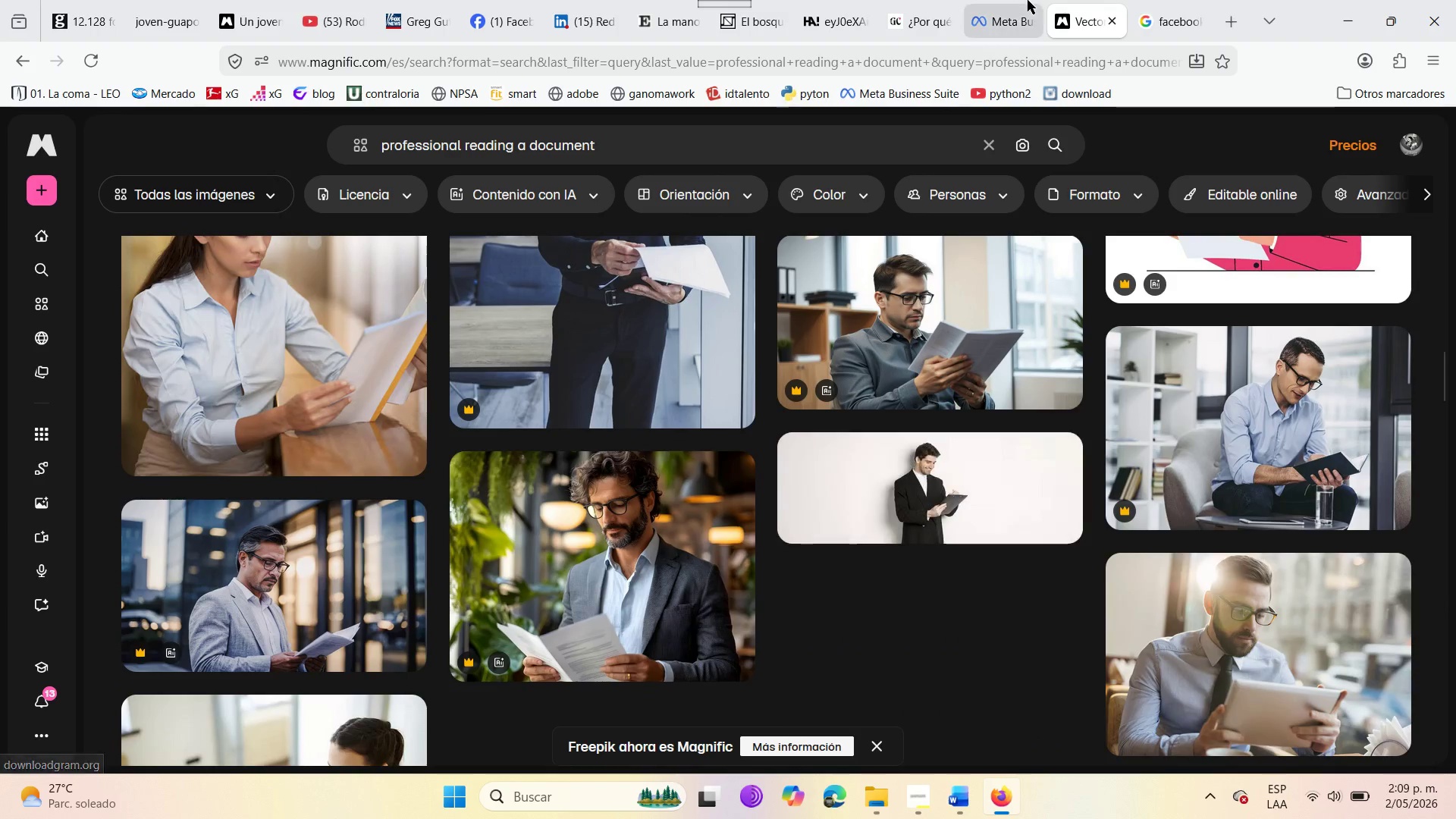 
left_click([1025, 0])
 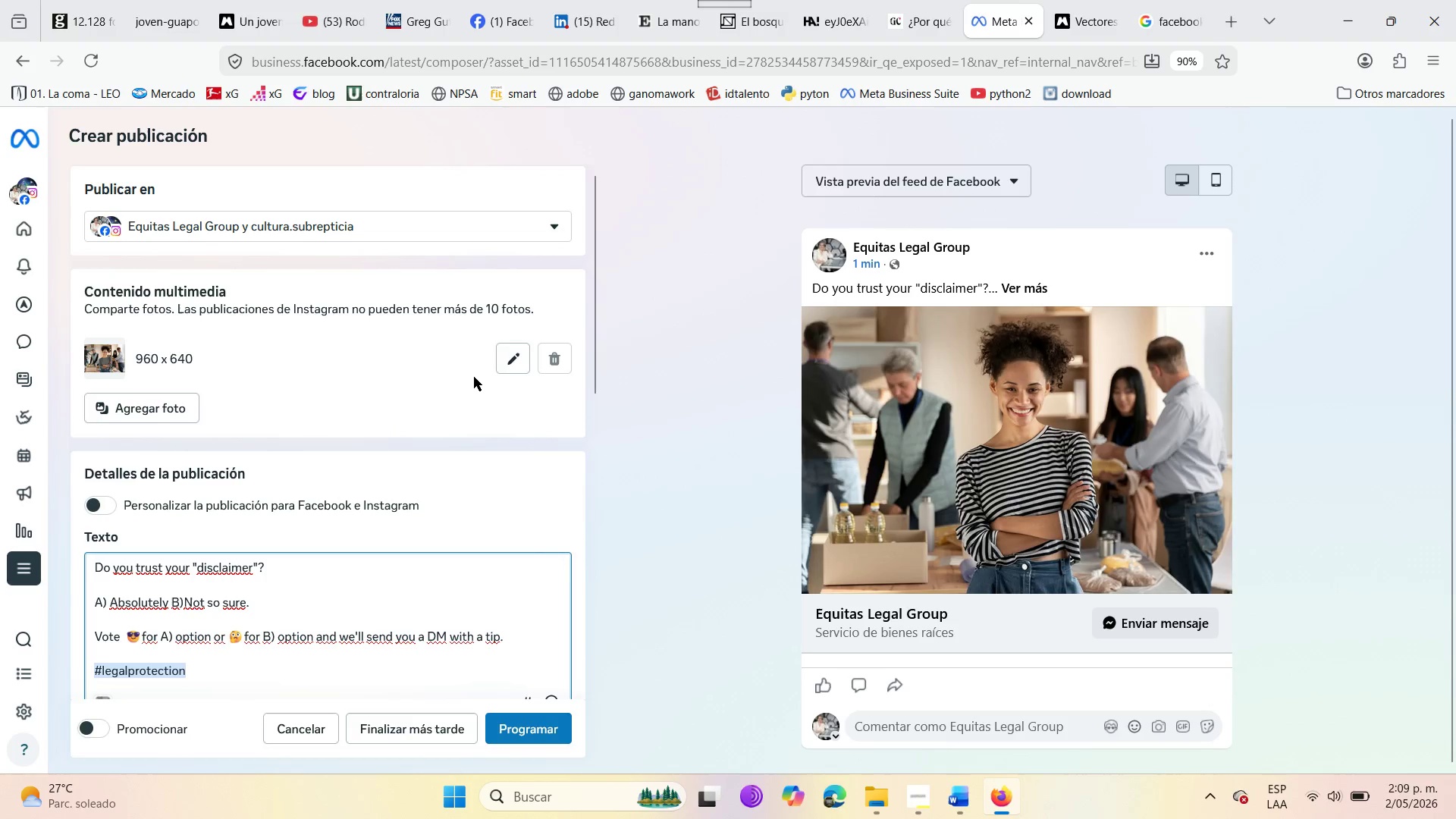 
mouse_move([509, 363])
 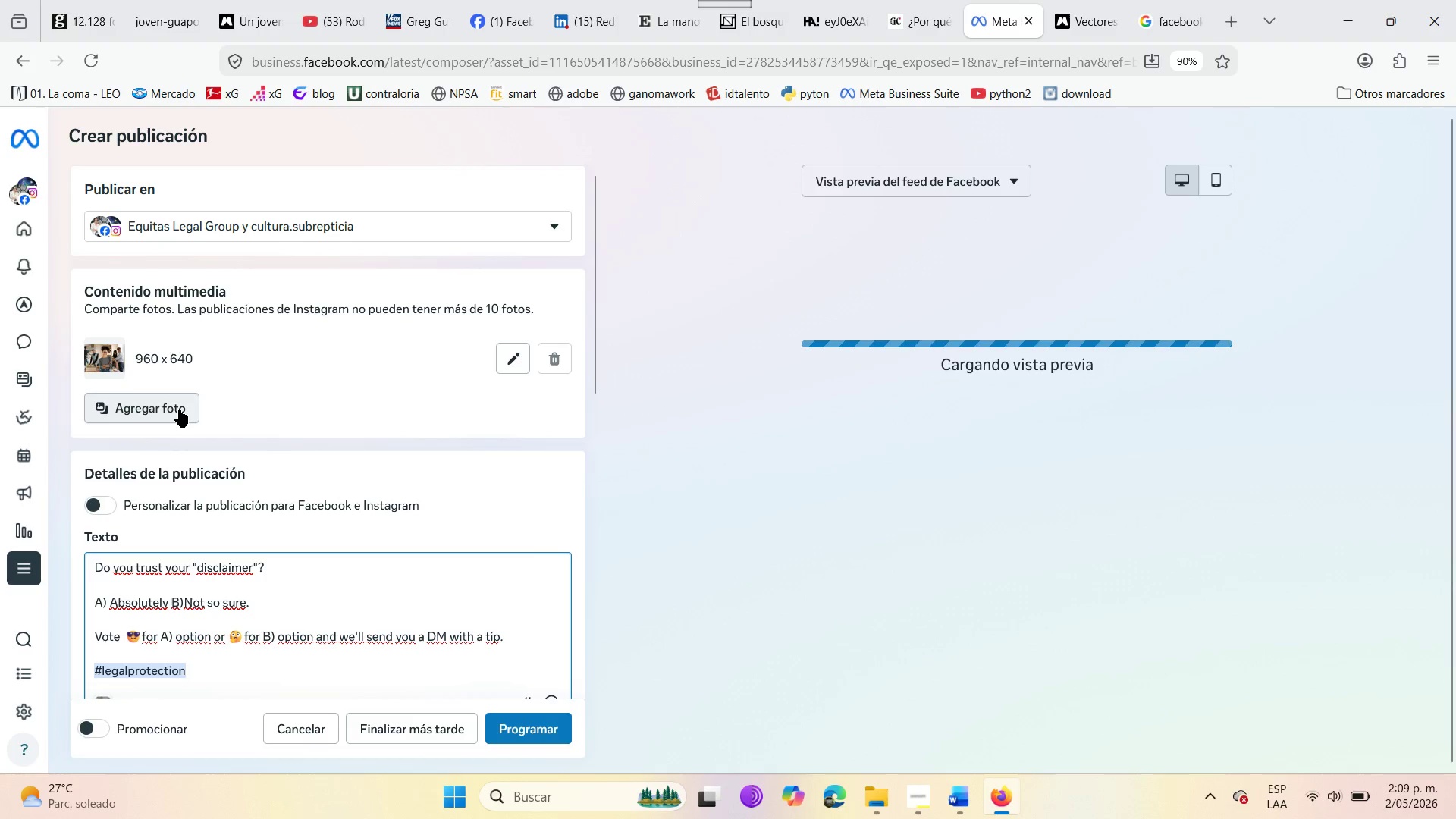 
left_click_drag(start_coordinate=[175, 410], to_coordinate=[174, 414])
 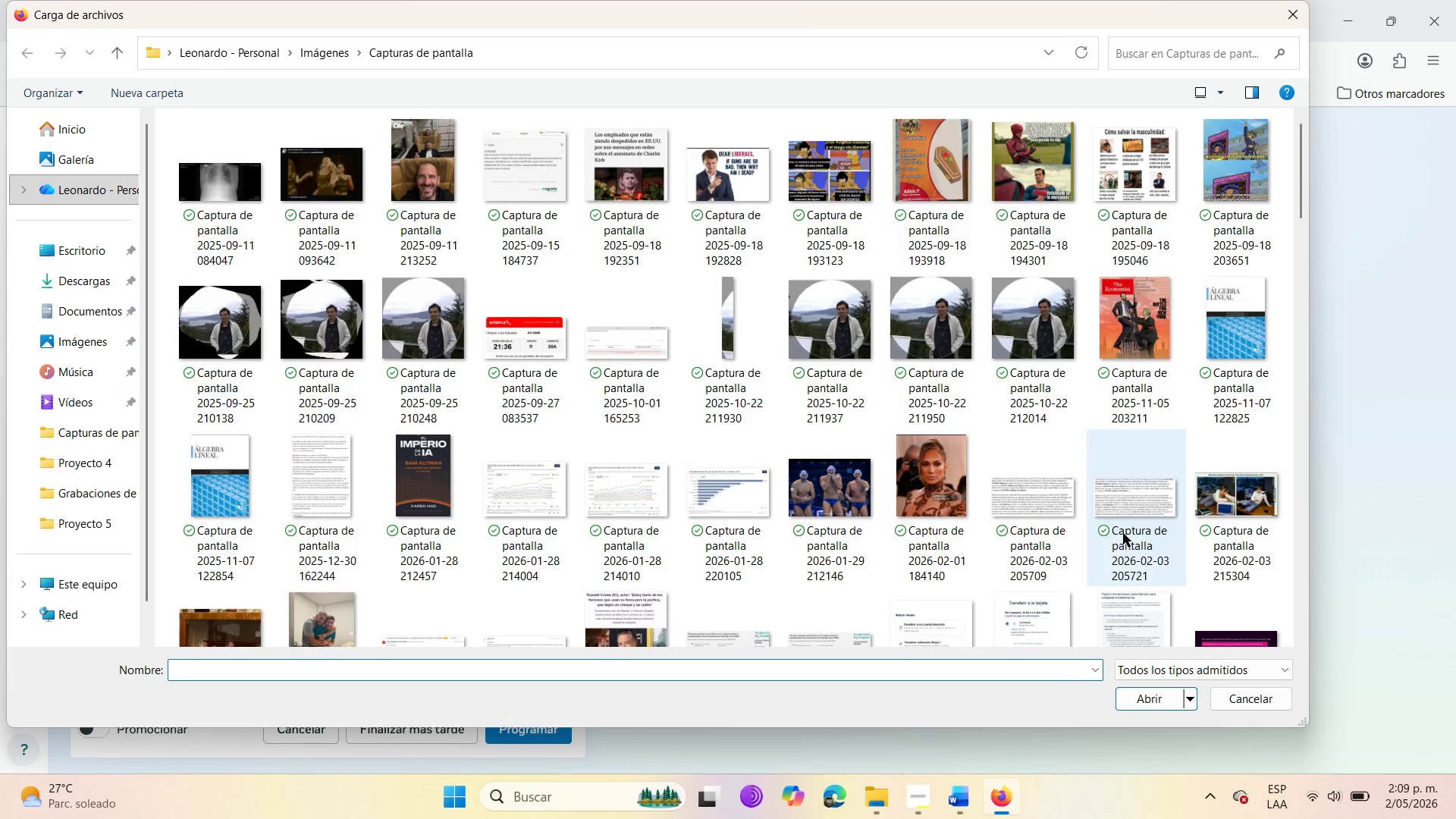 
wait(5.03)
 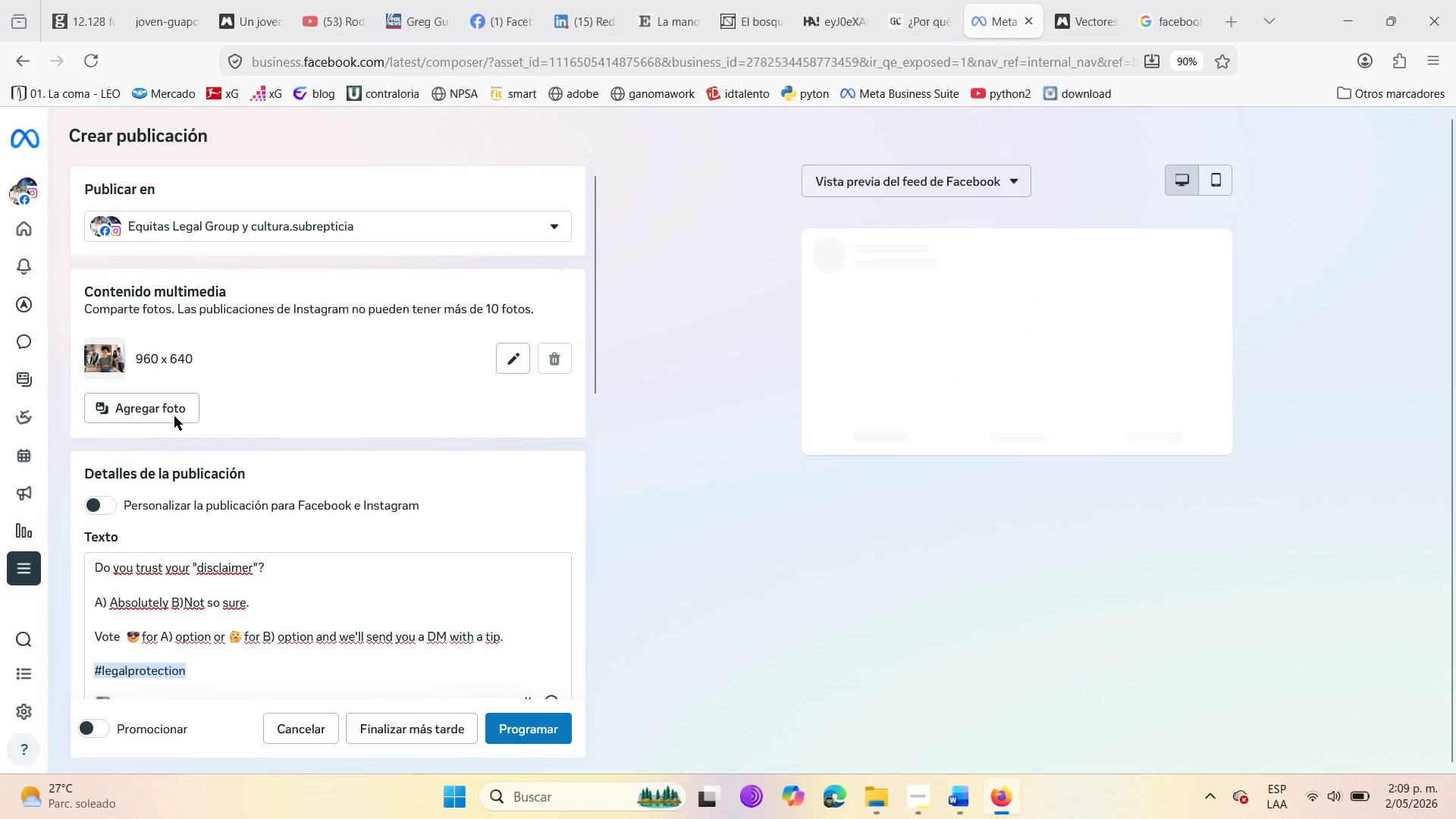 
left_click_drag(start_coordinate=[1300, 177], to_coordinate=[1301, 614])
 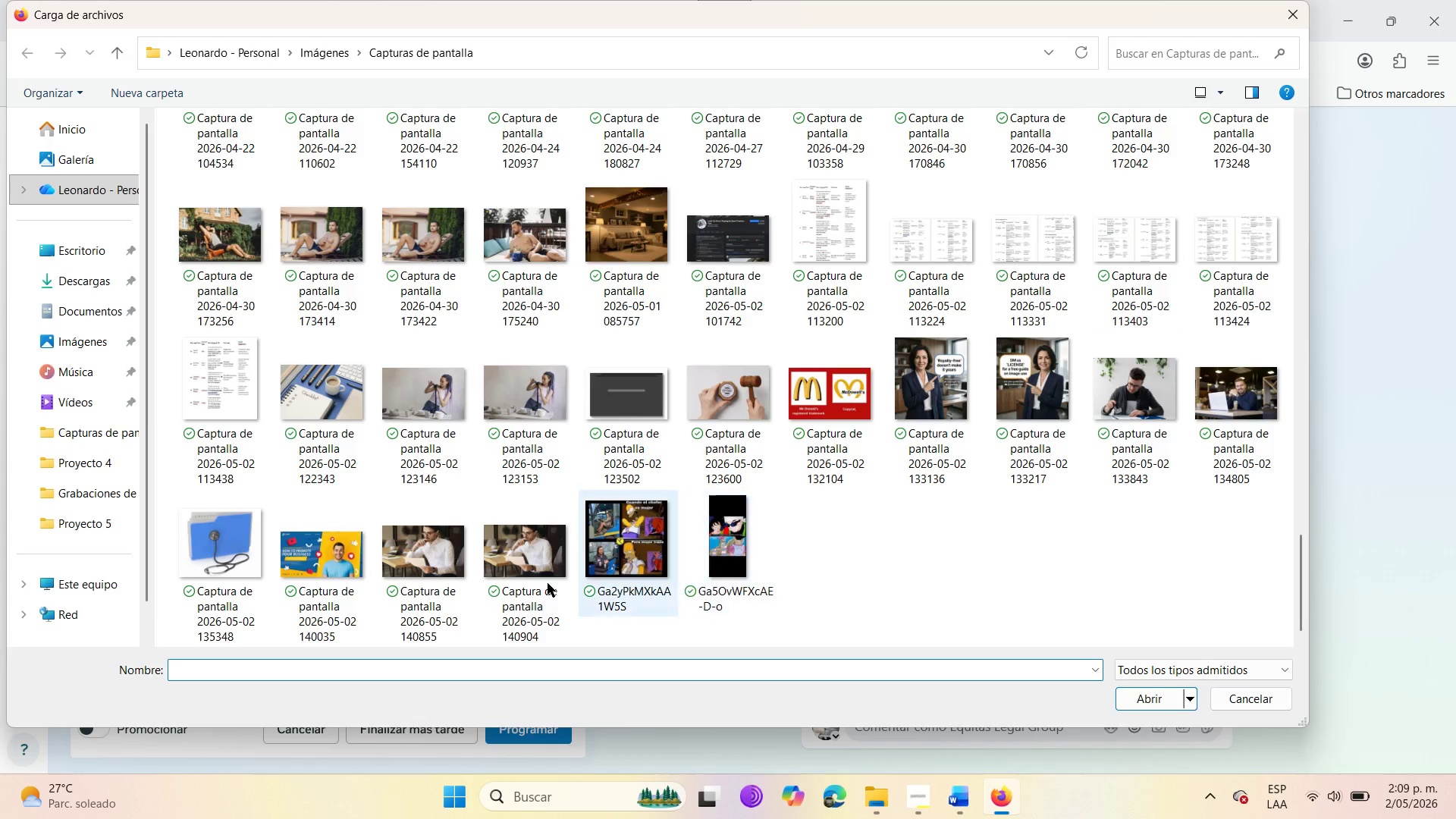 
left_click([532, 585])
 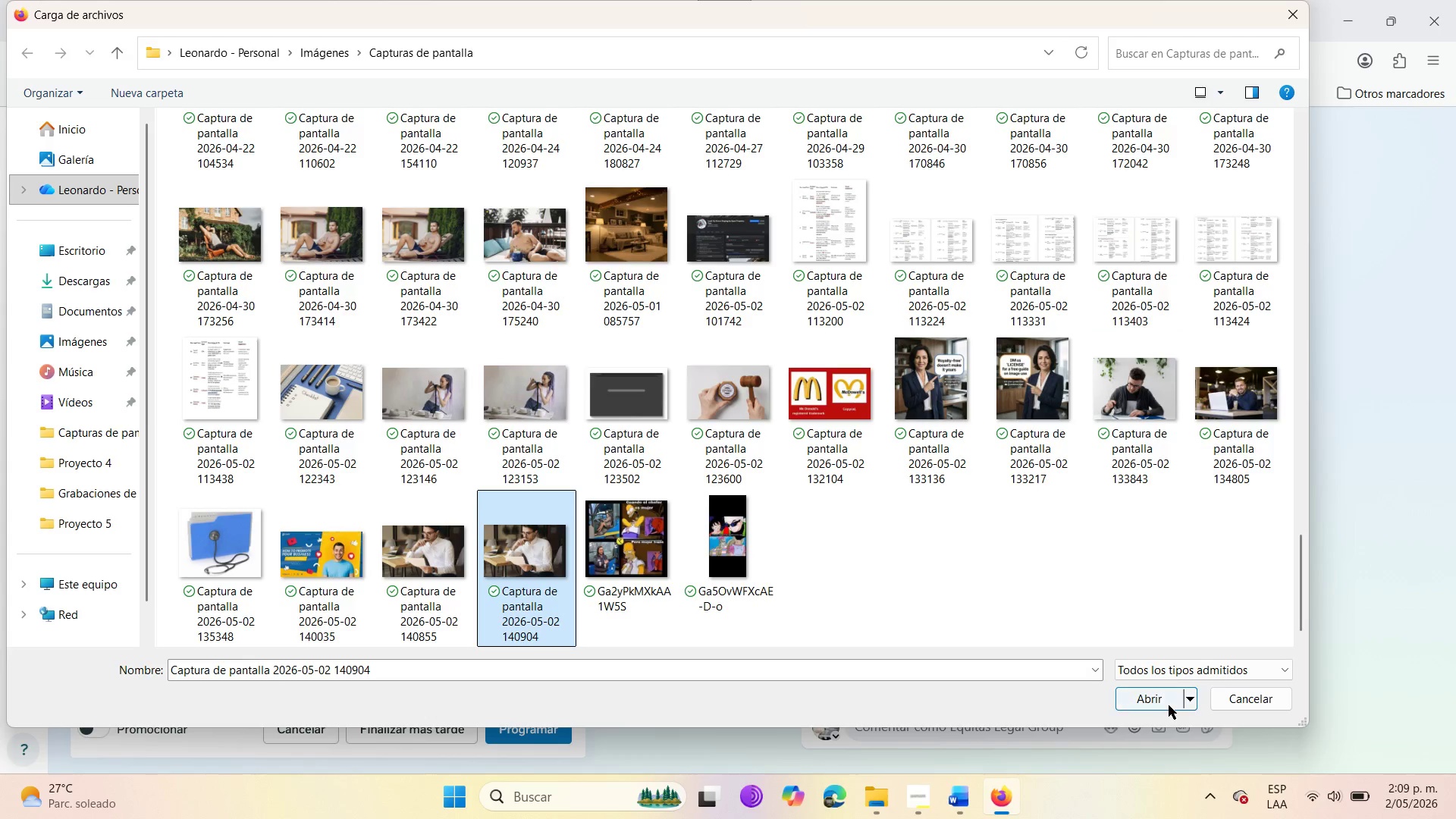 
left_click([1169, 704])
 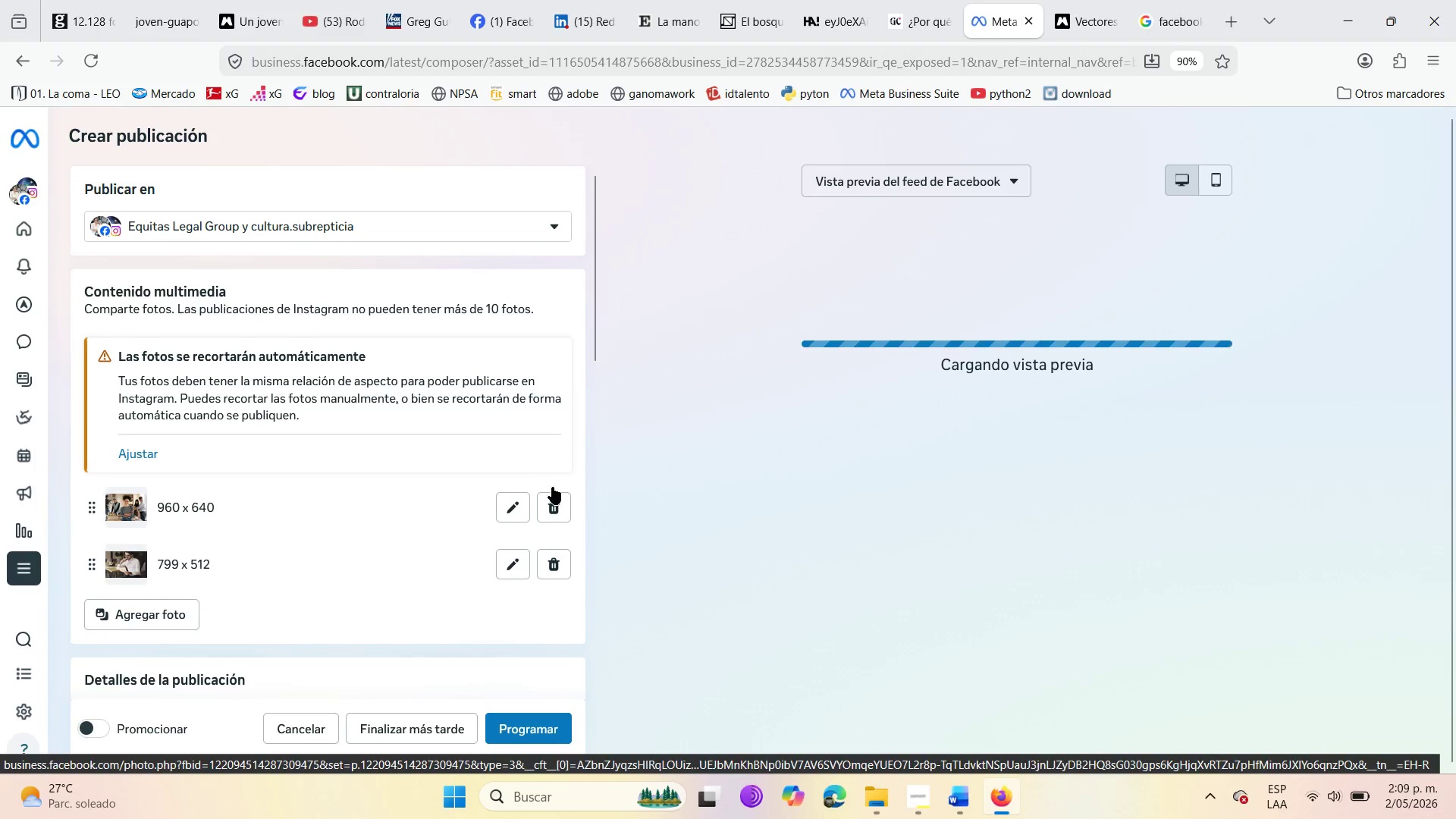 
wait(5.64)
 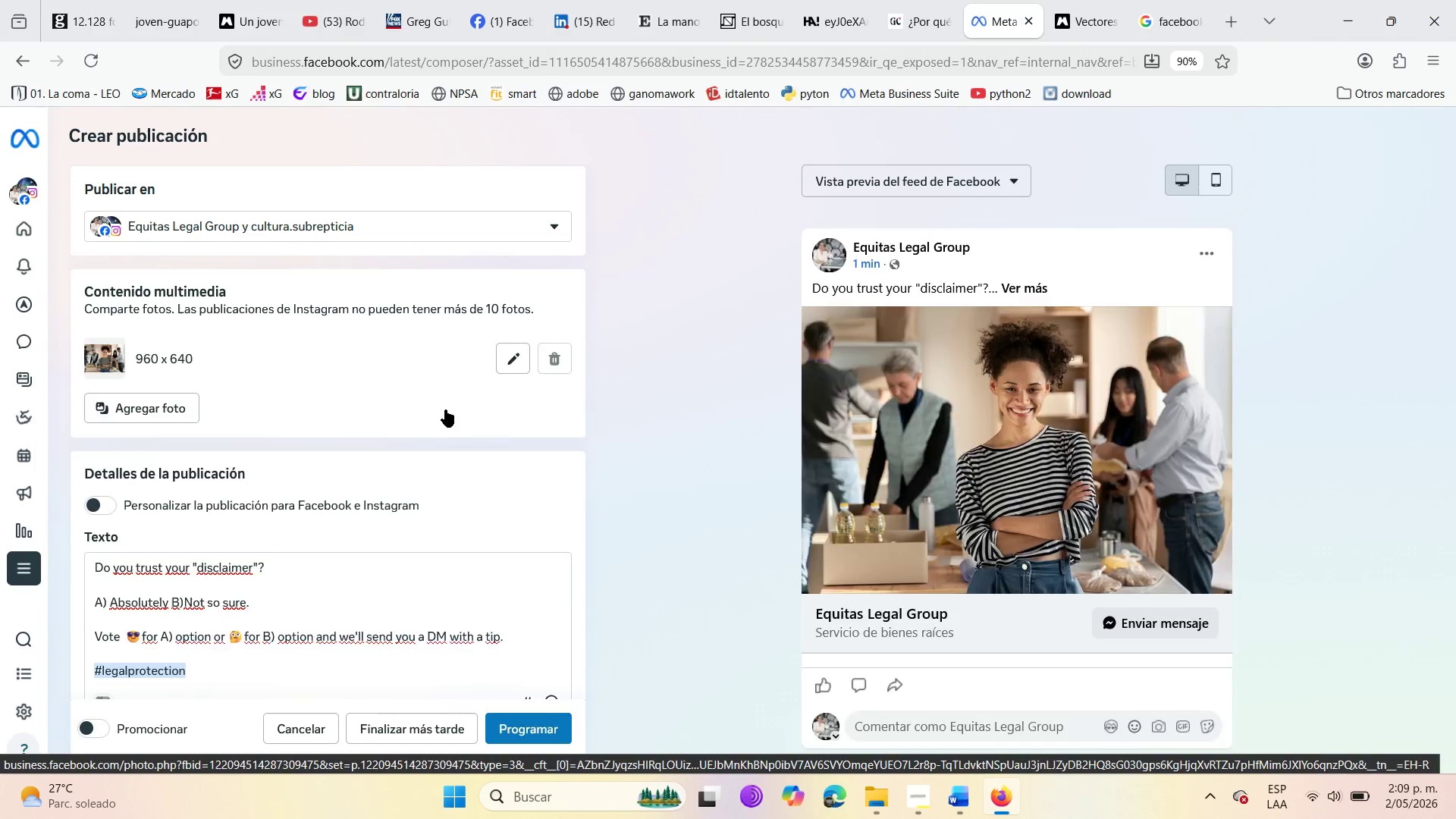 
left_click([554, 504])
 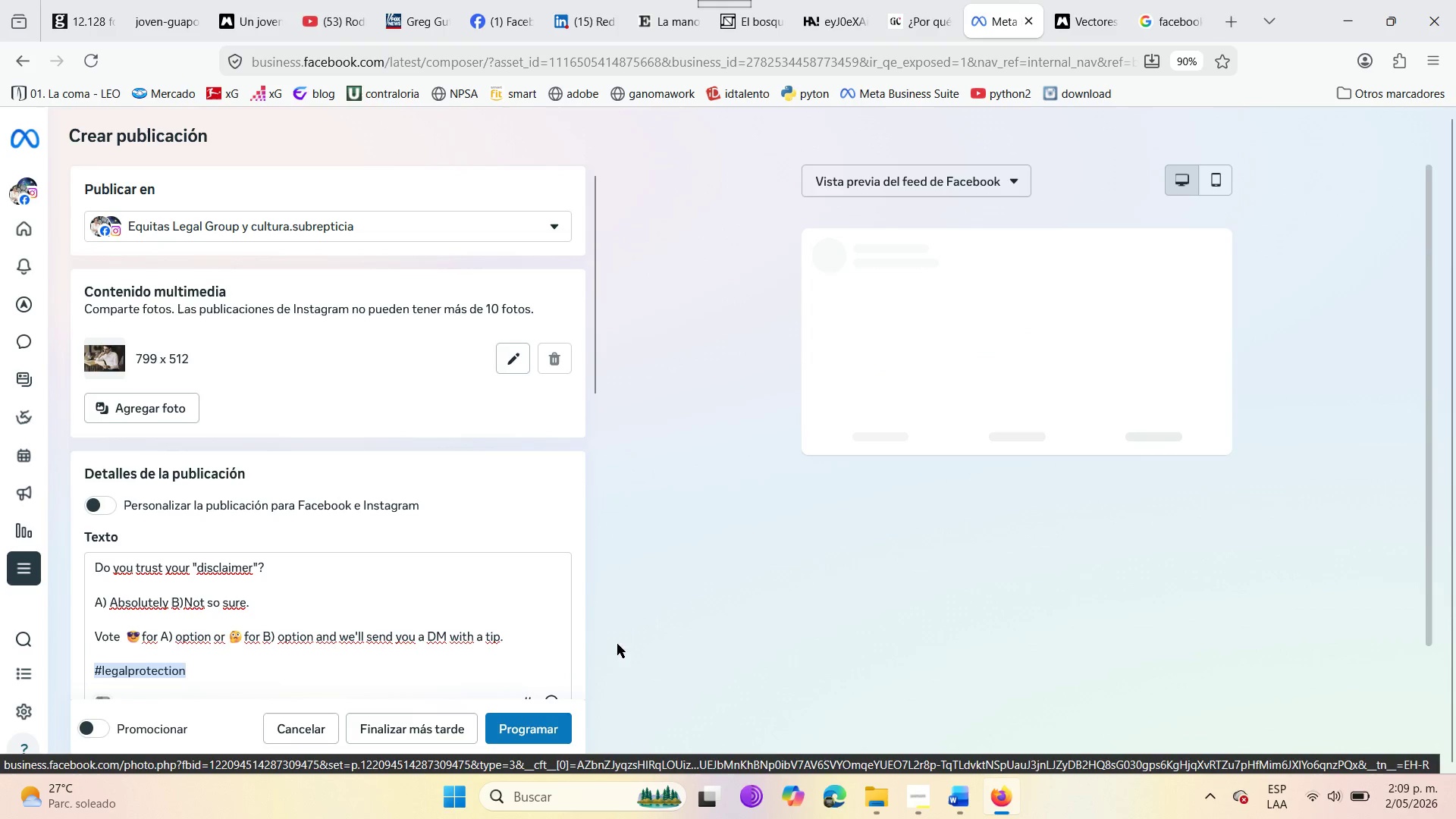 
wait(11.97)
 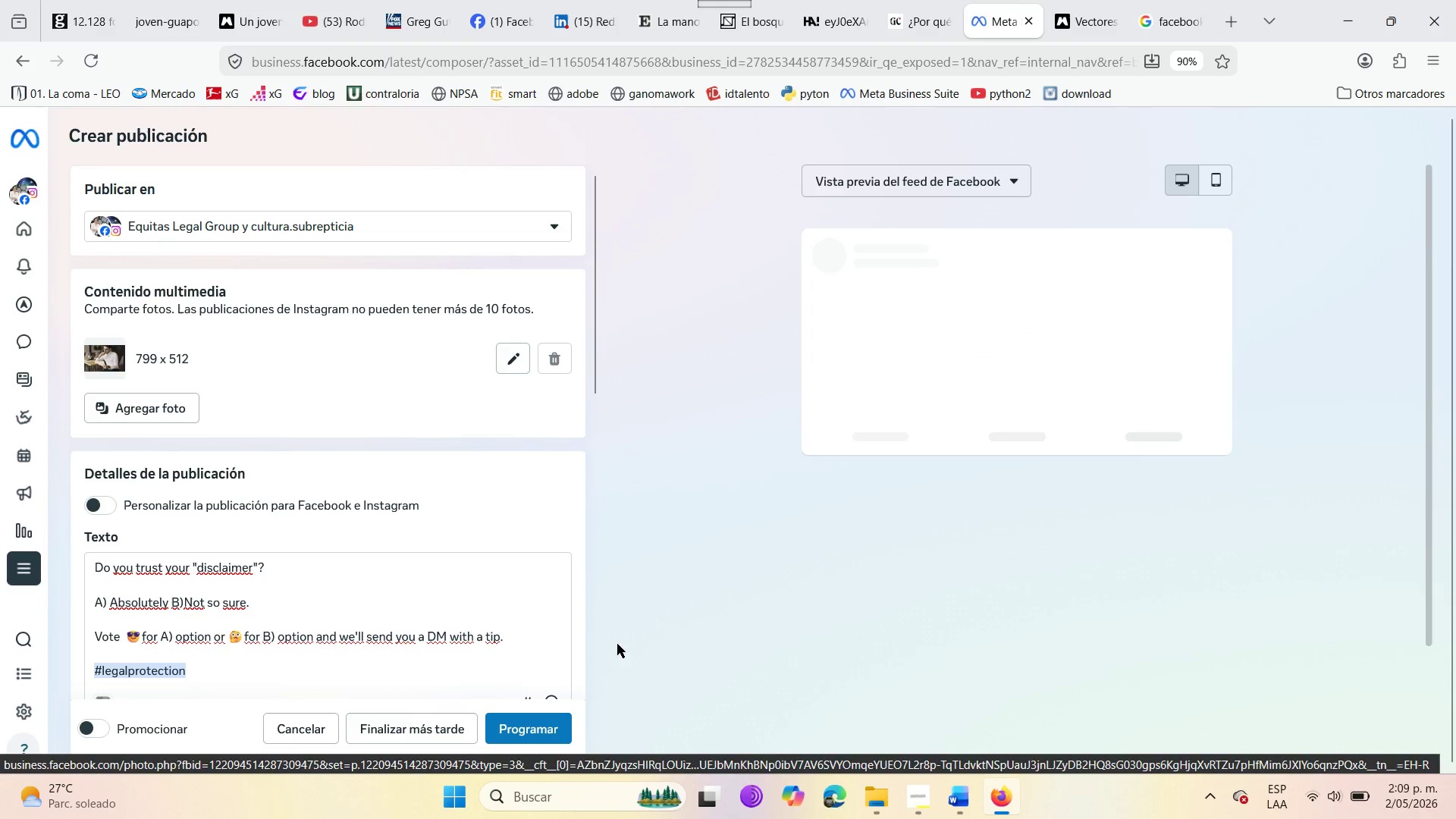 
left_click([1013, 284])
 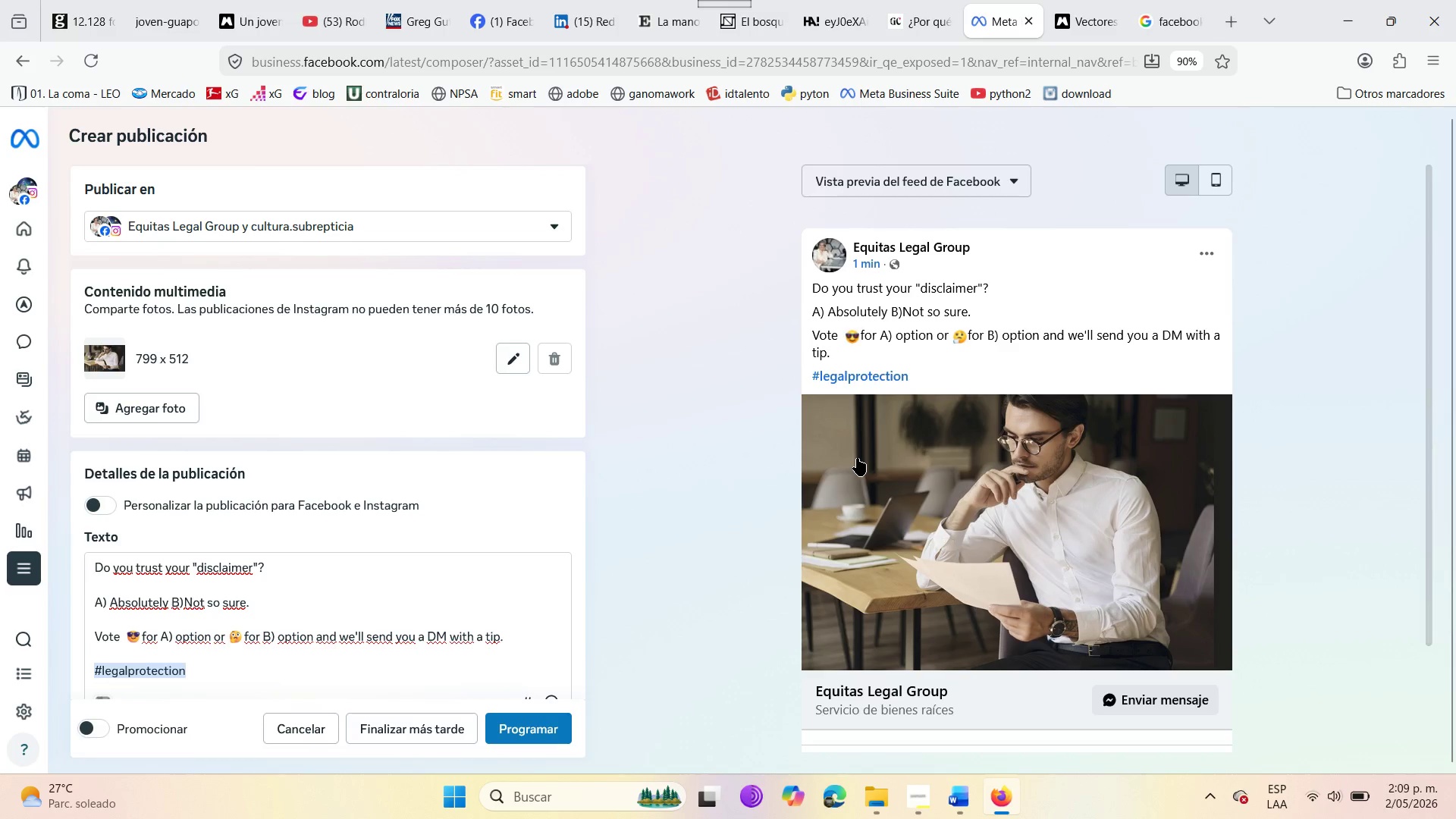 
wait(8.24)
 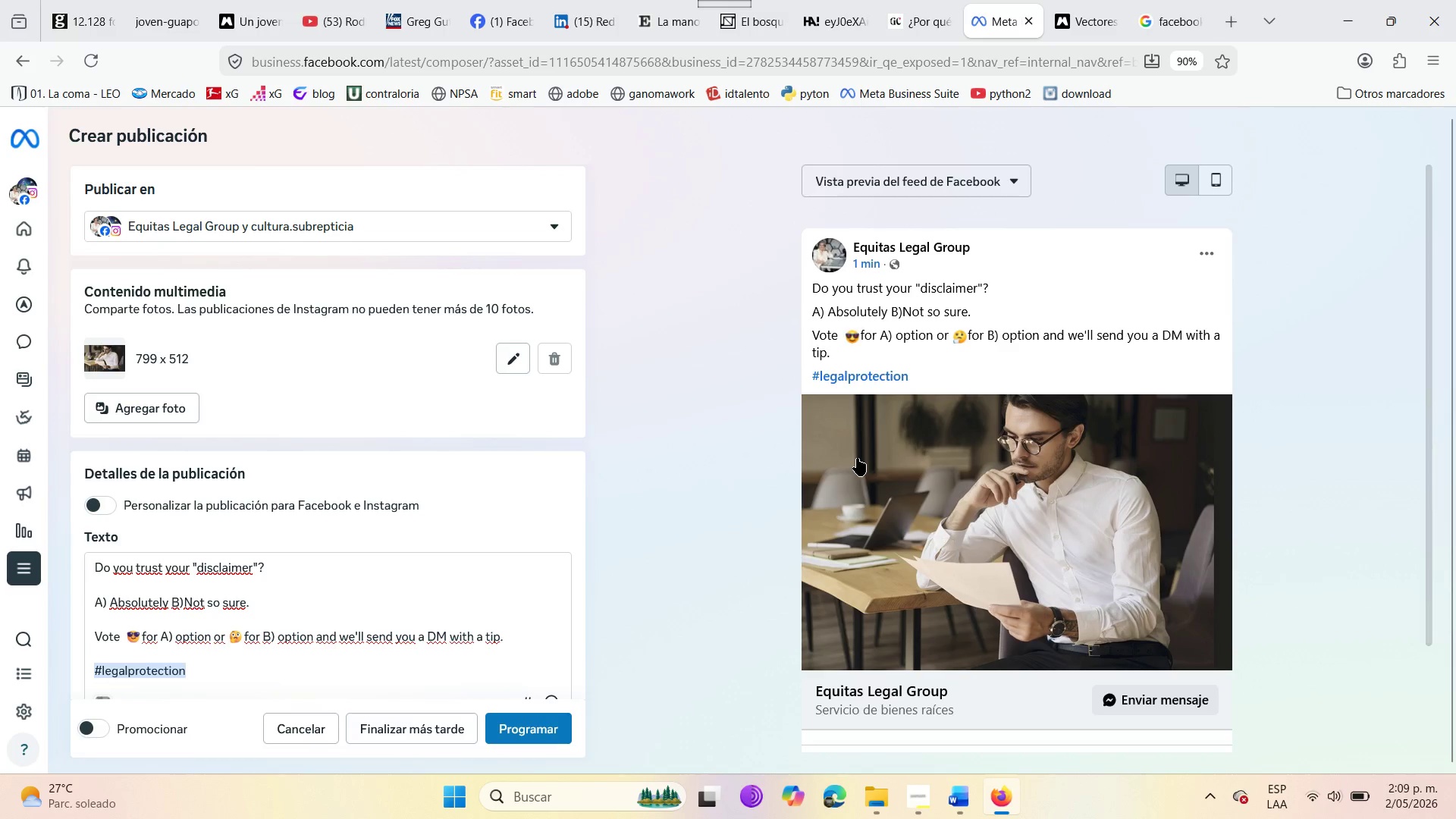 
scroll: coordinate [1341, 334], scroll_direction: down, amount: 11.0
 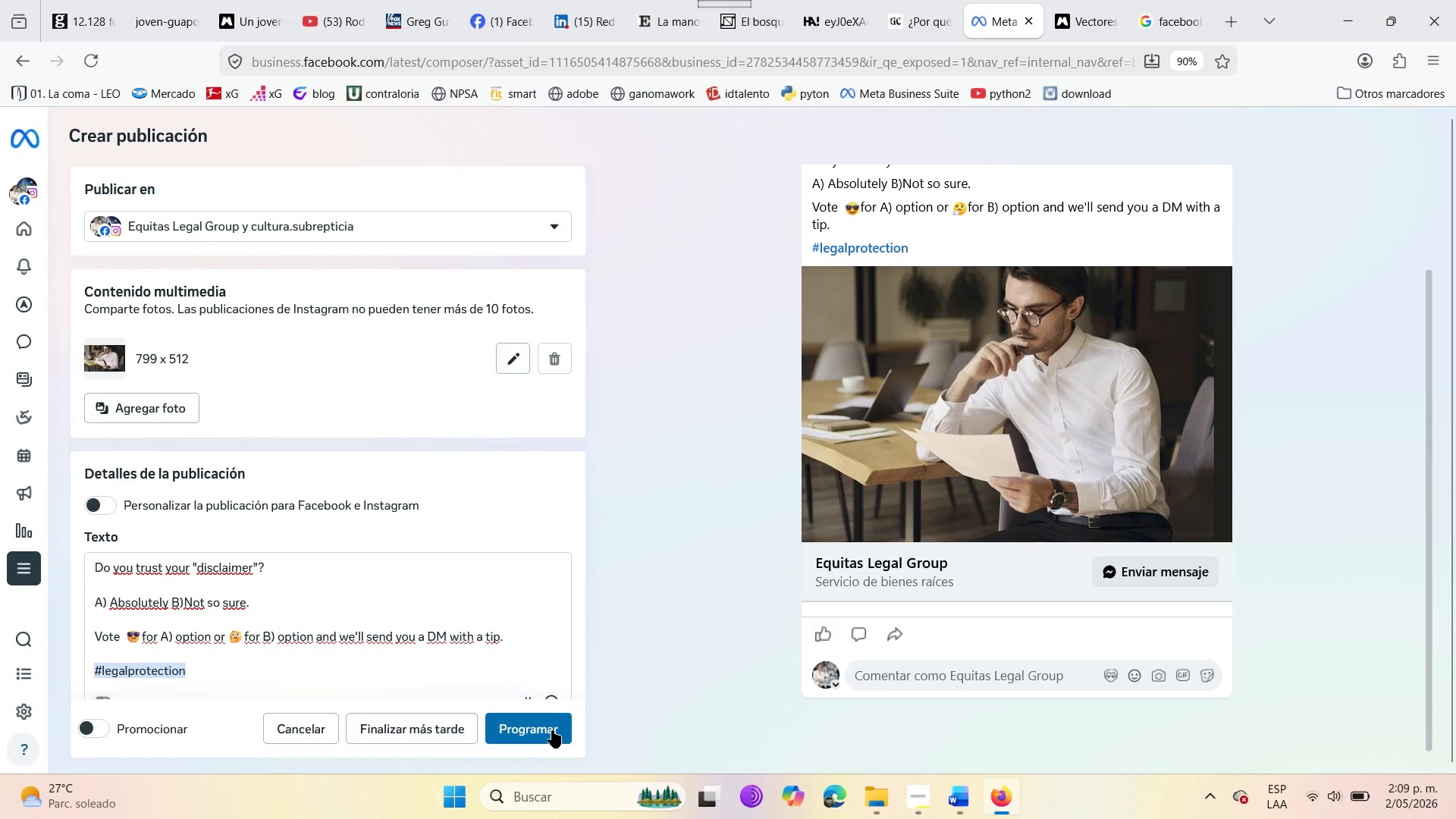 
left_click([548, 730])
 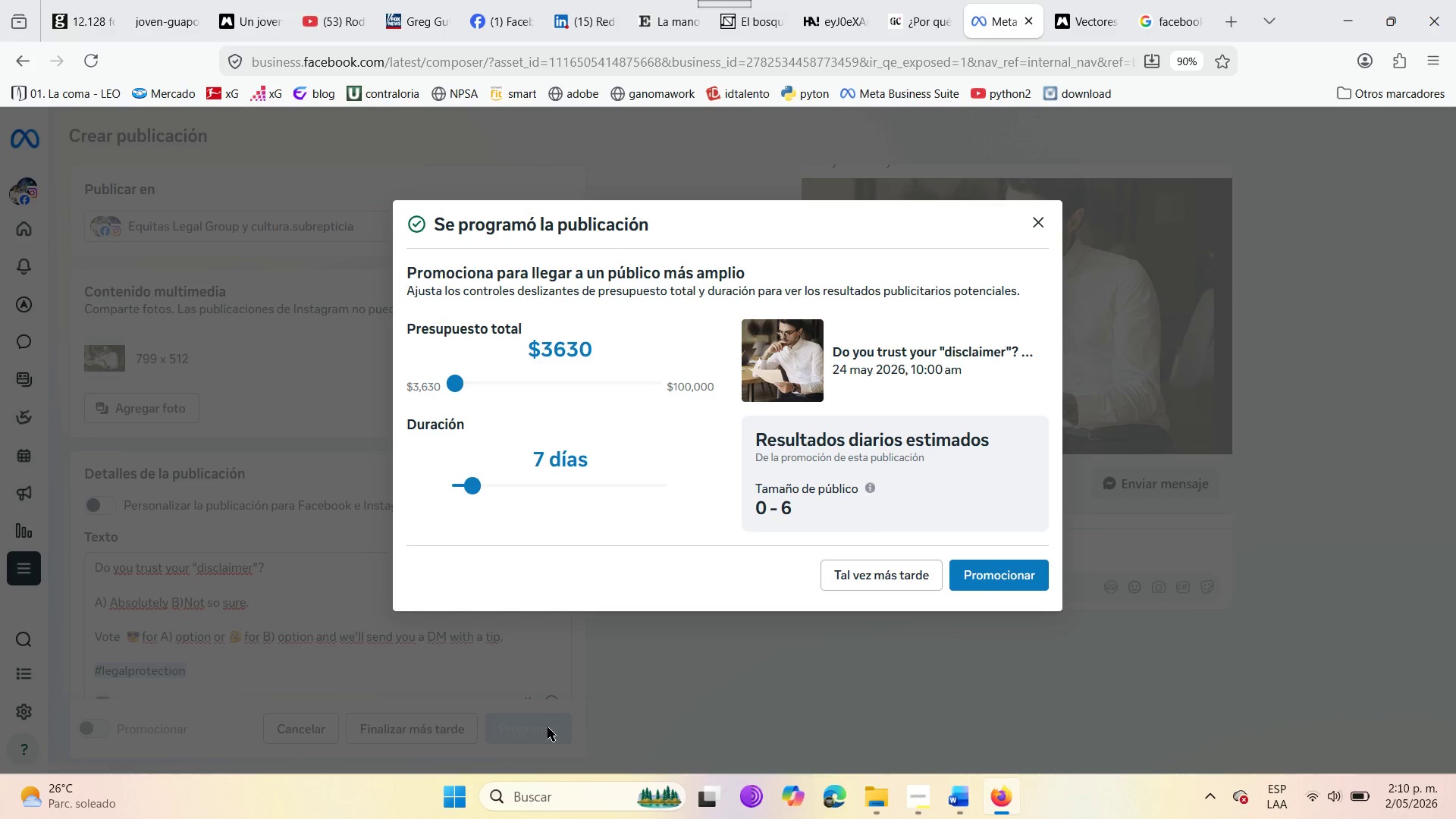 
wait(30.69)
 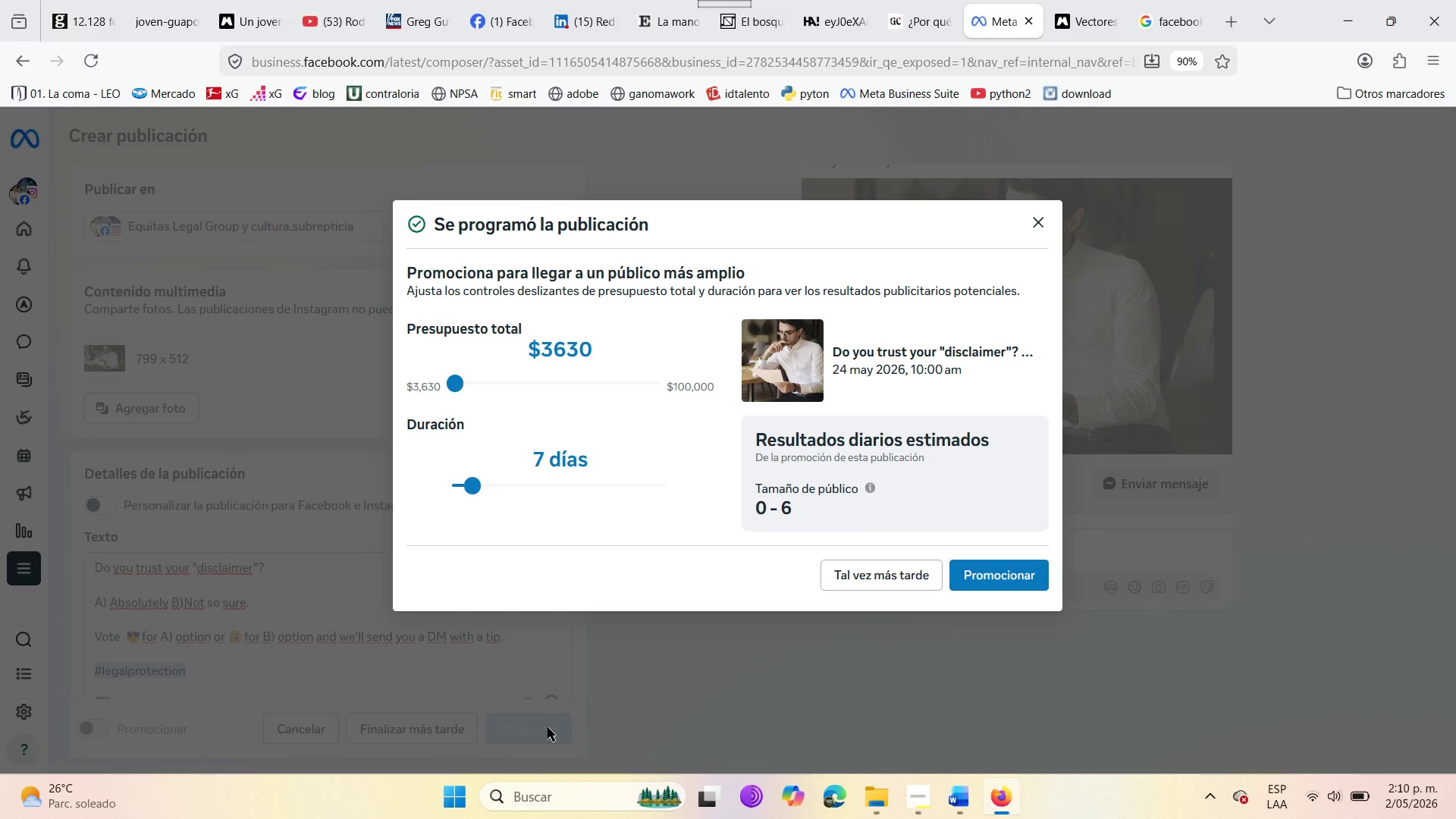 
left_click([1039, 221])
 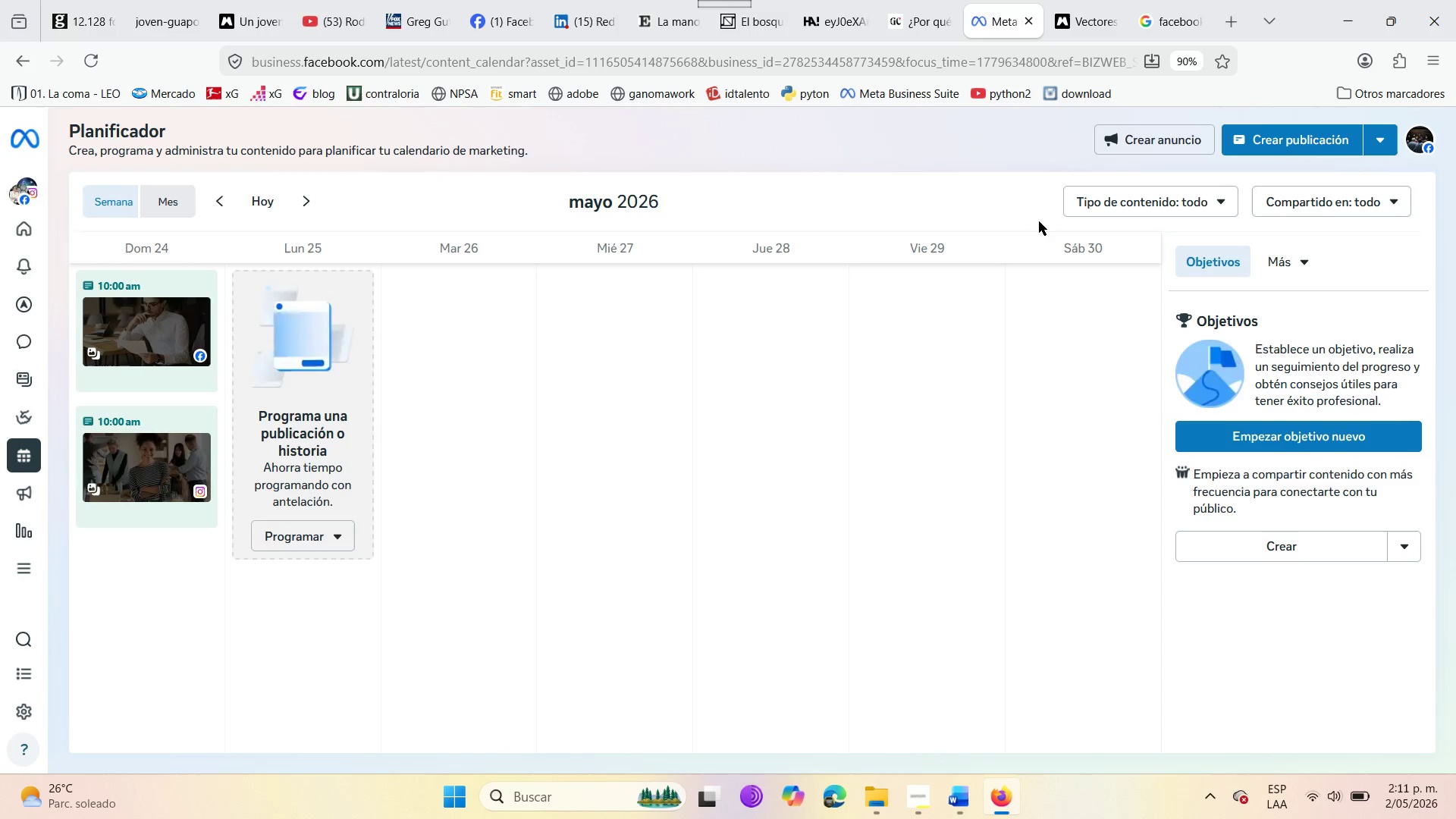 
wait(51.55)
 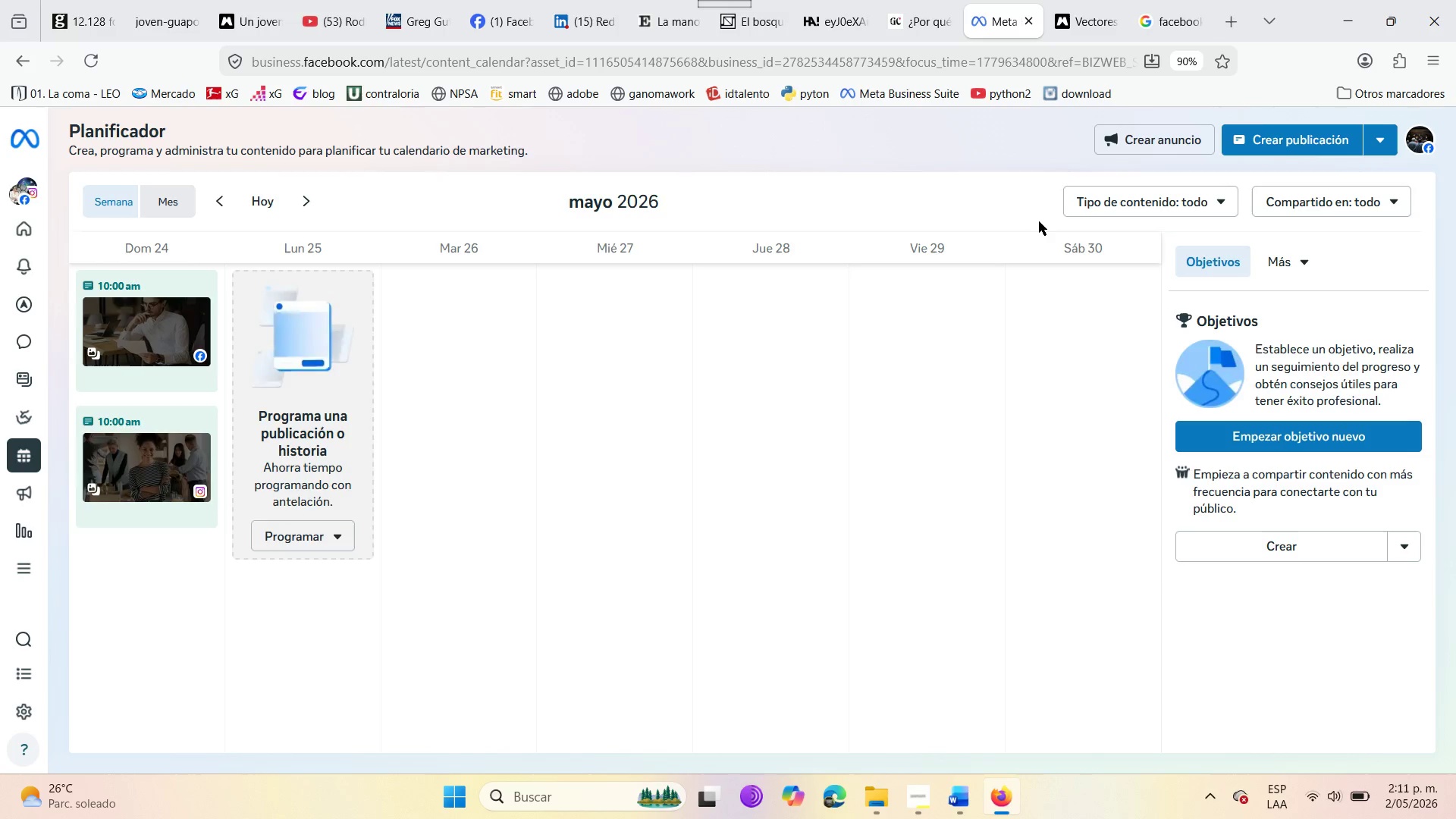 
left_click([278, 536])
 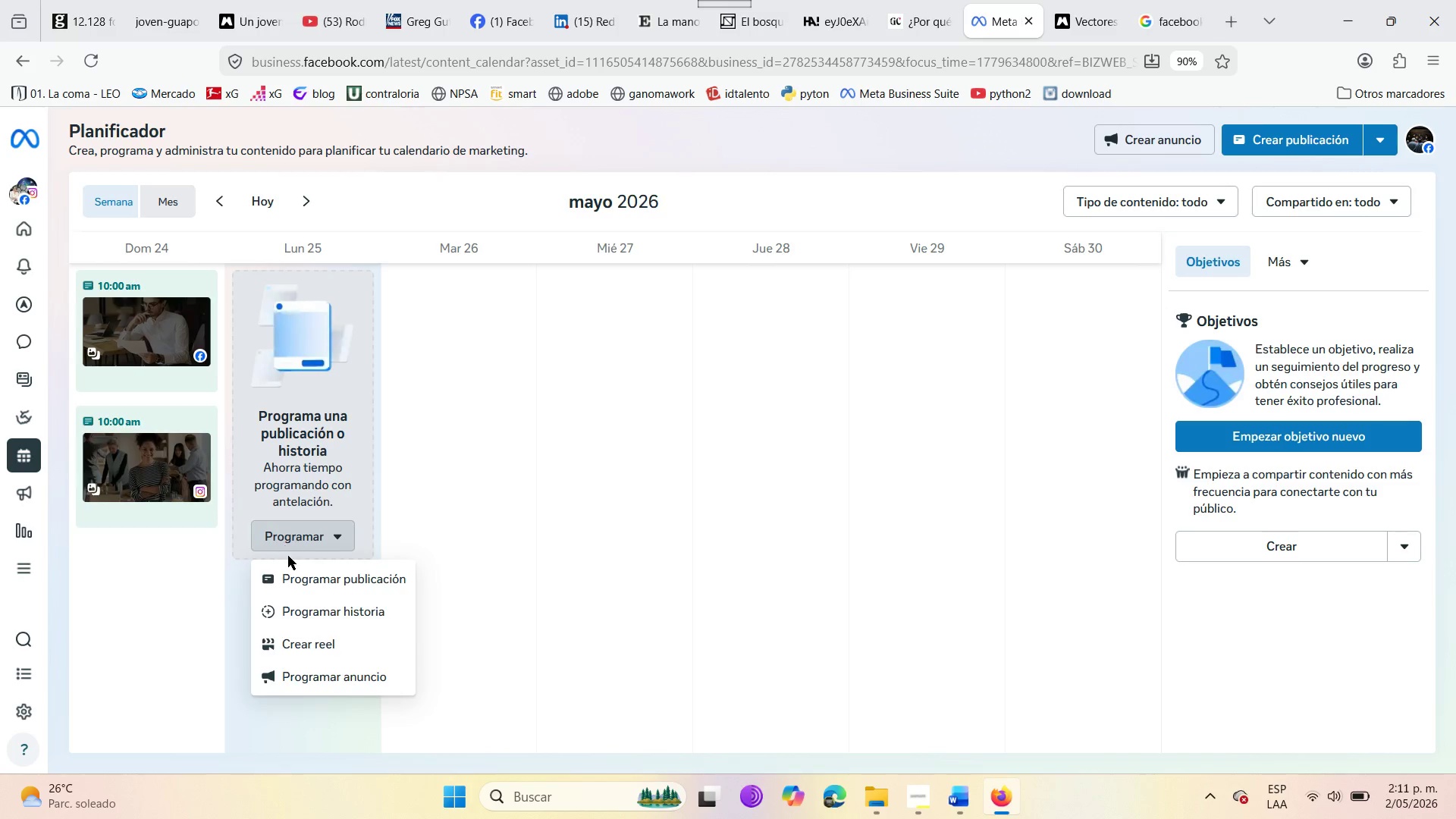 
left_click([299, 579])
 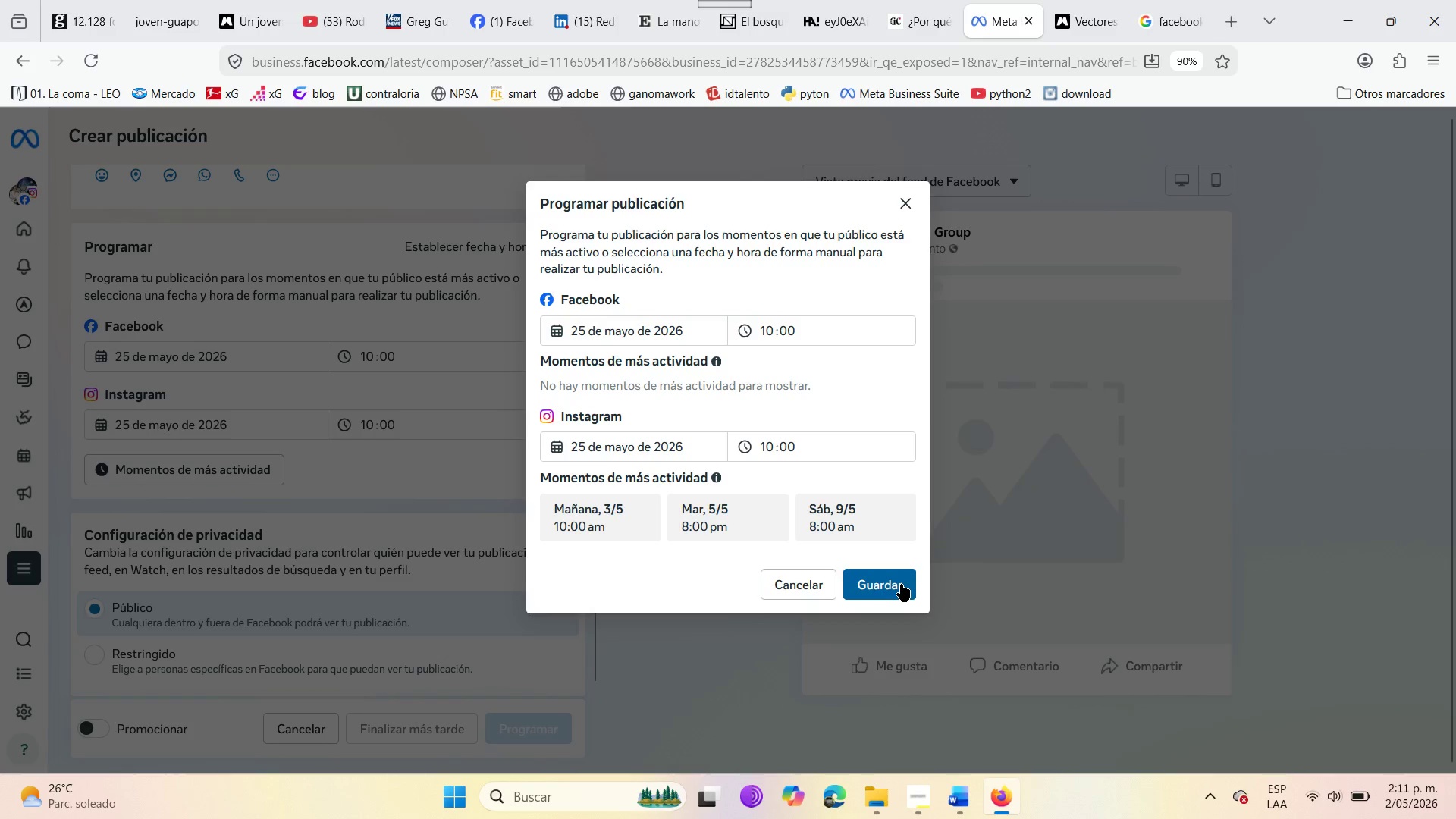 
left_click([901, 584])
 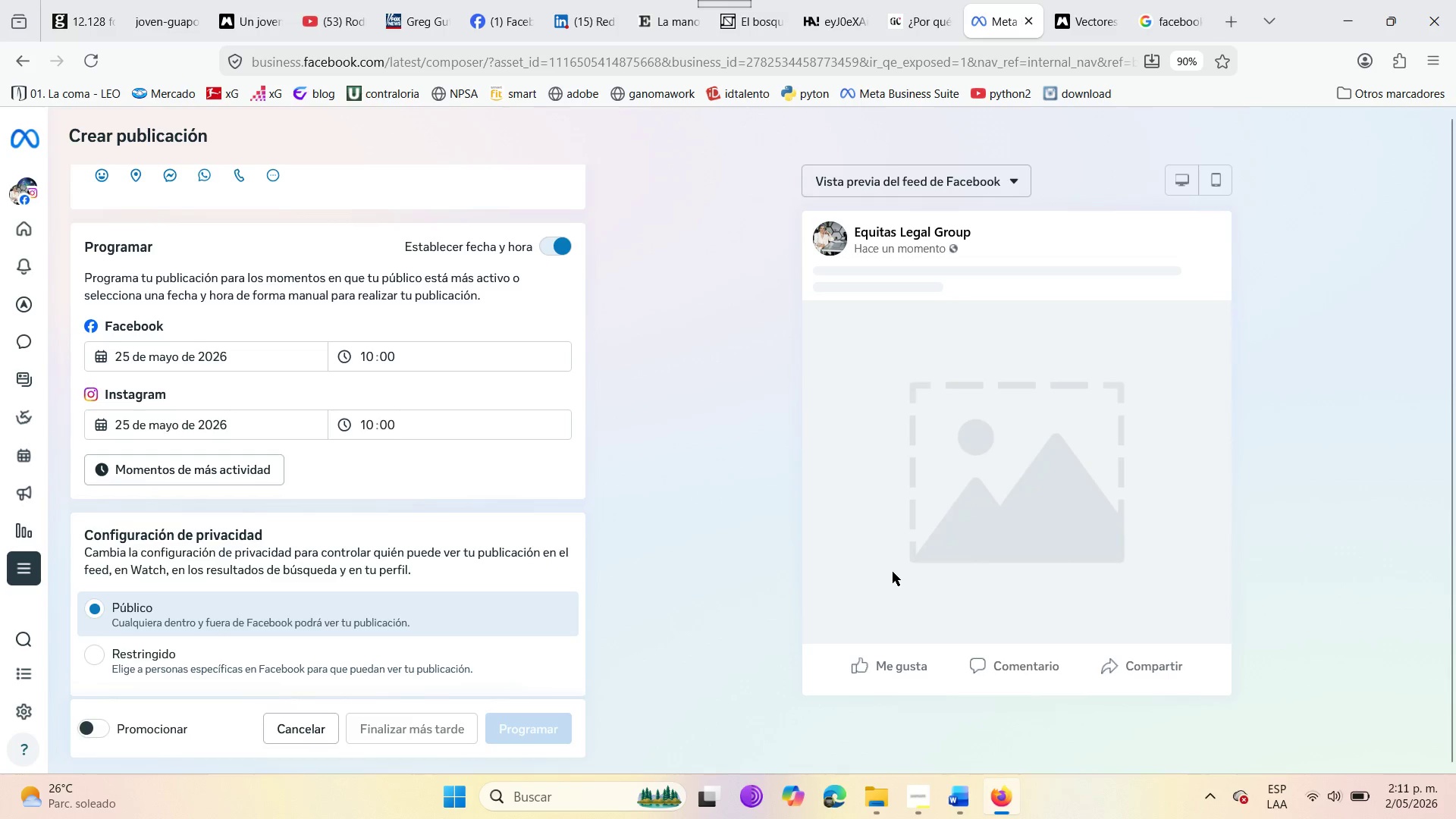 
wait(9.16)
 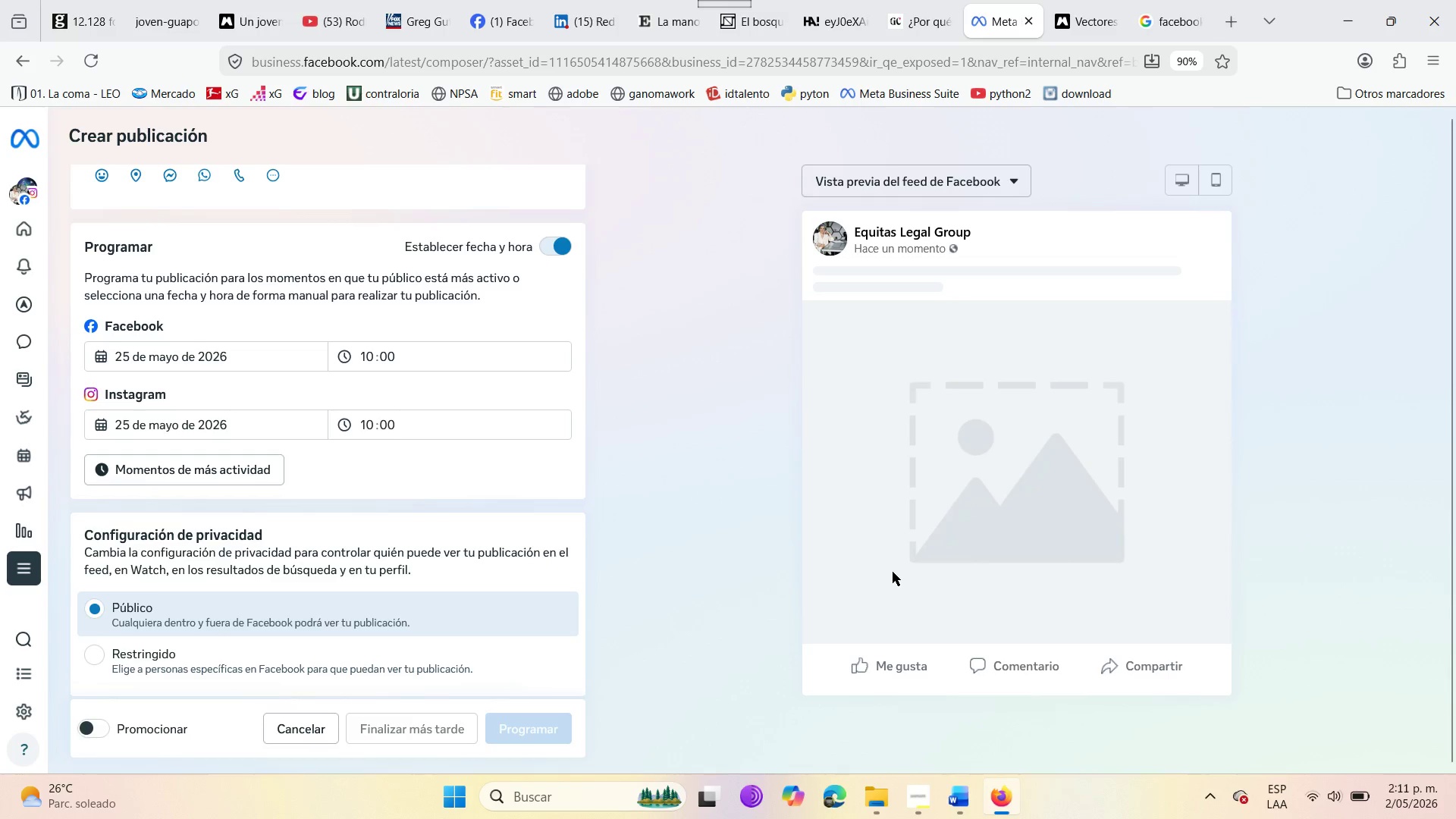 
scroll: coordinate [120, 510], scroll_direction: up, amount: 6.0
 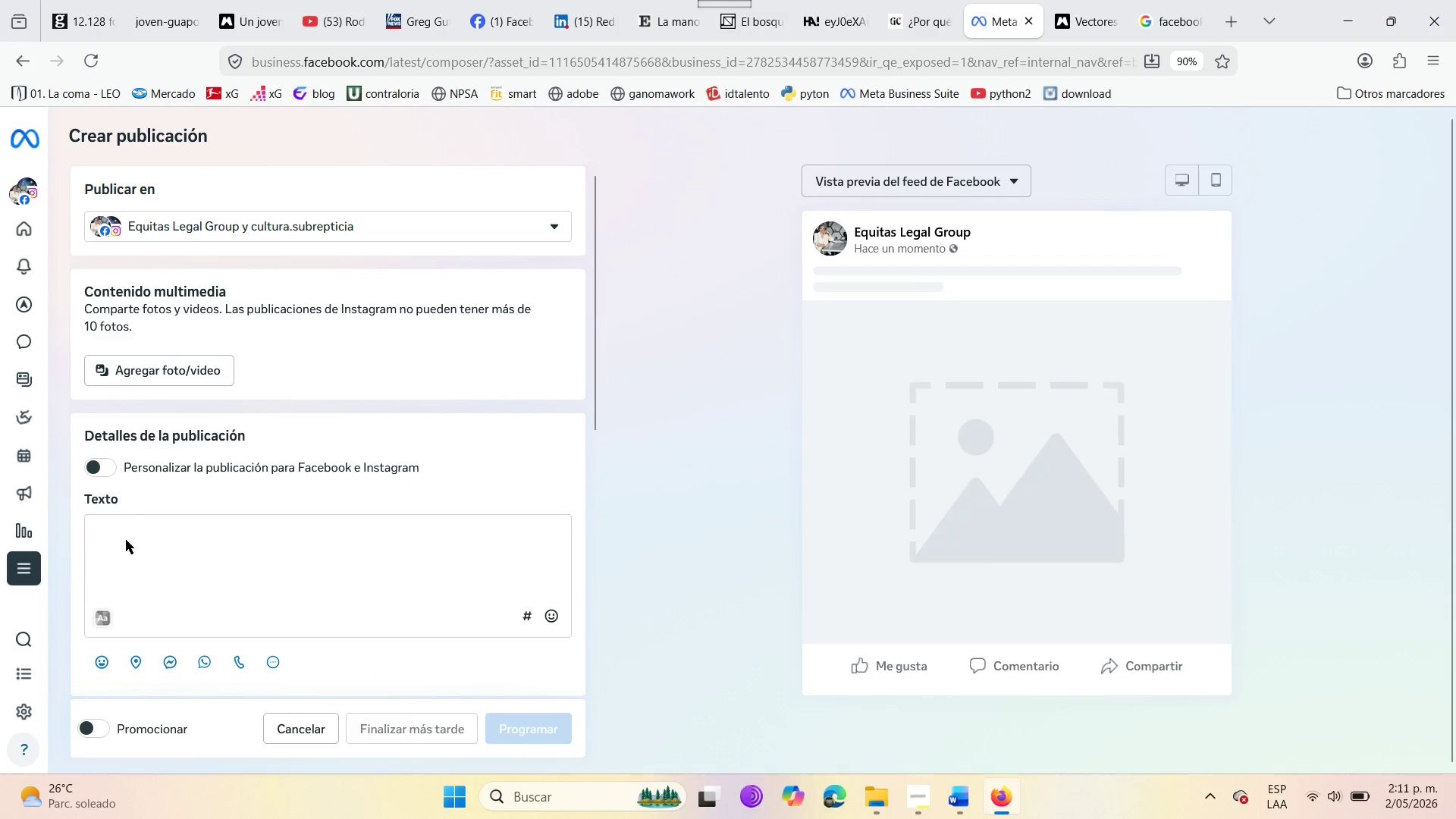 
left_click([126, 542])
 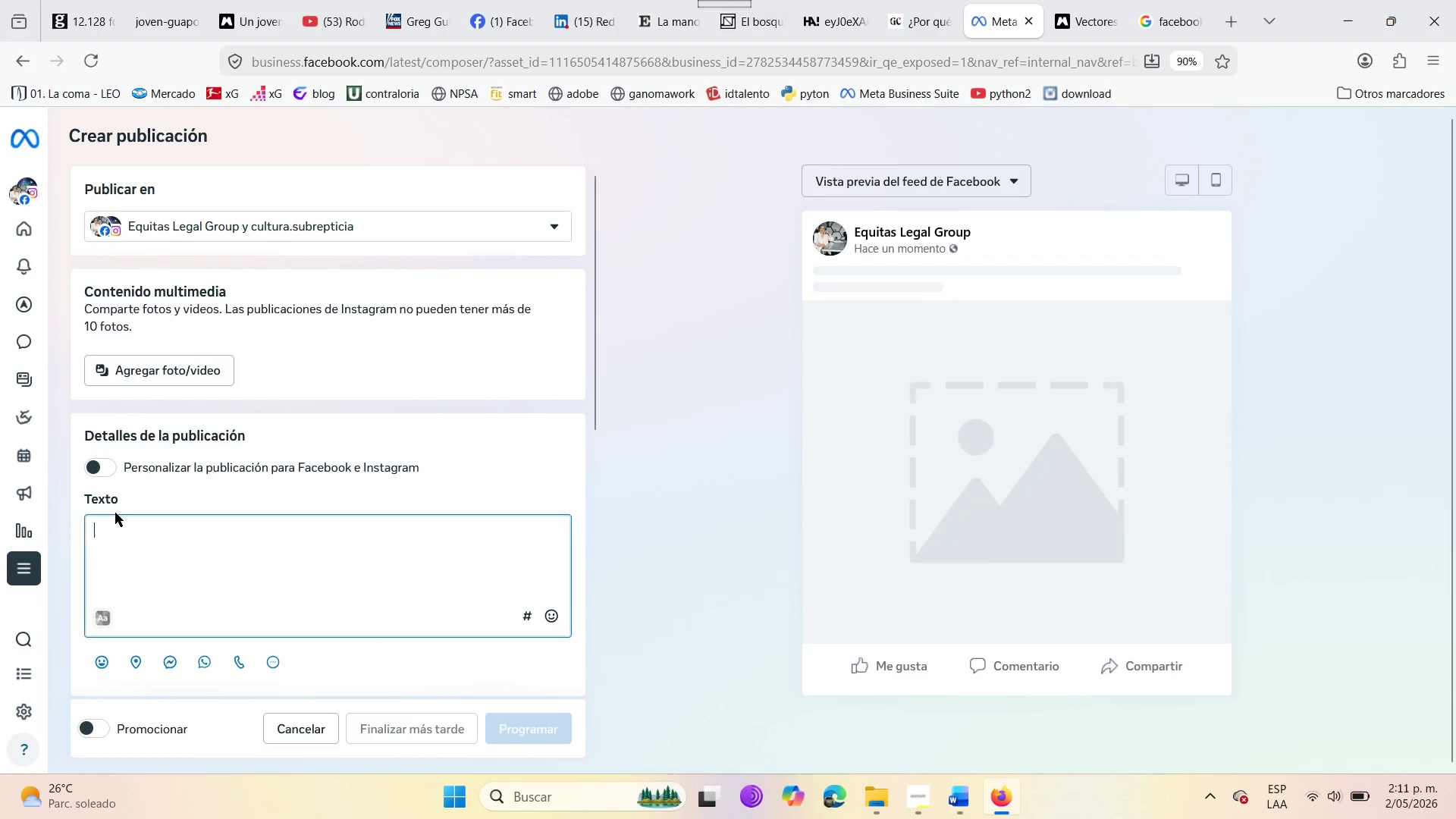 
left_click([115, 512])
 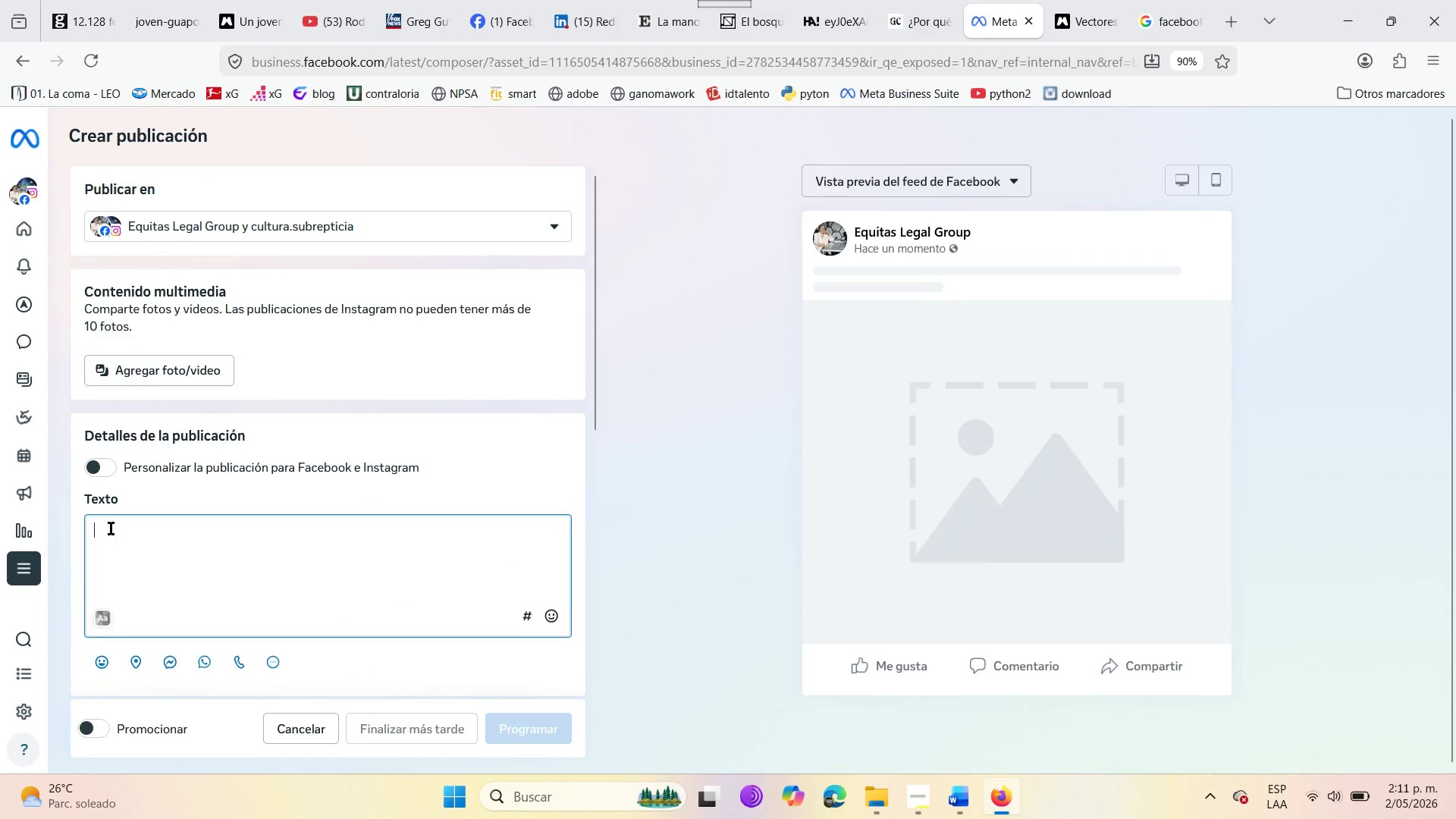 
left_click([111, 529])
 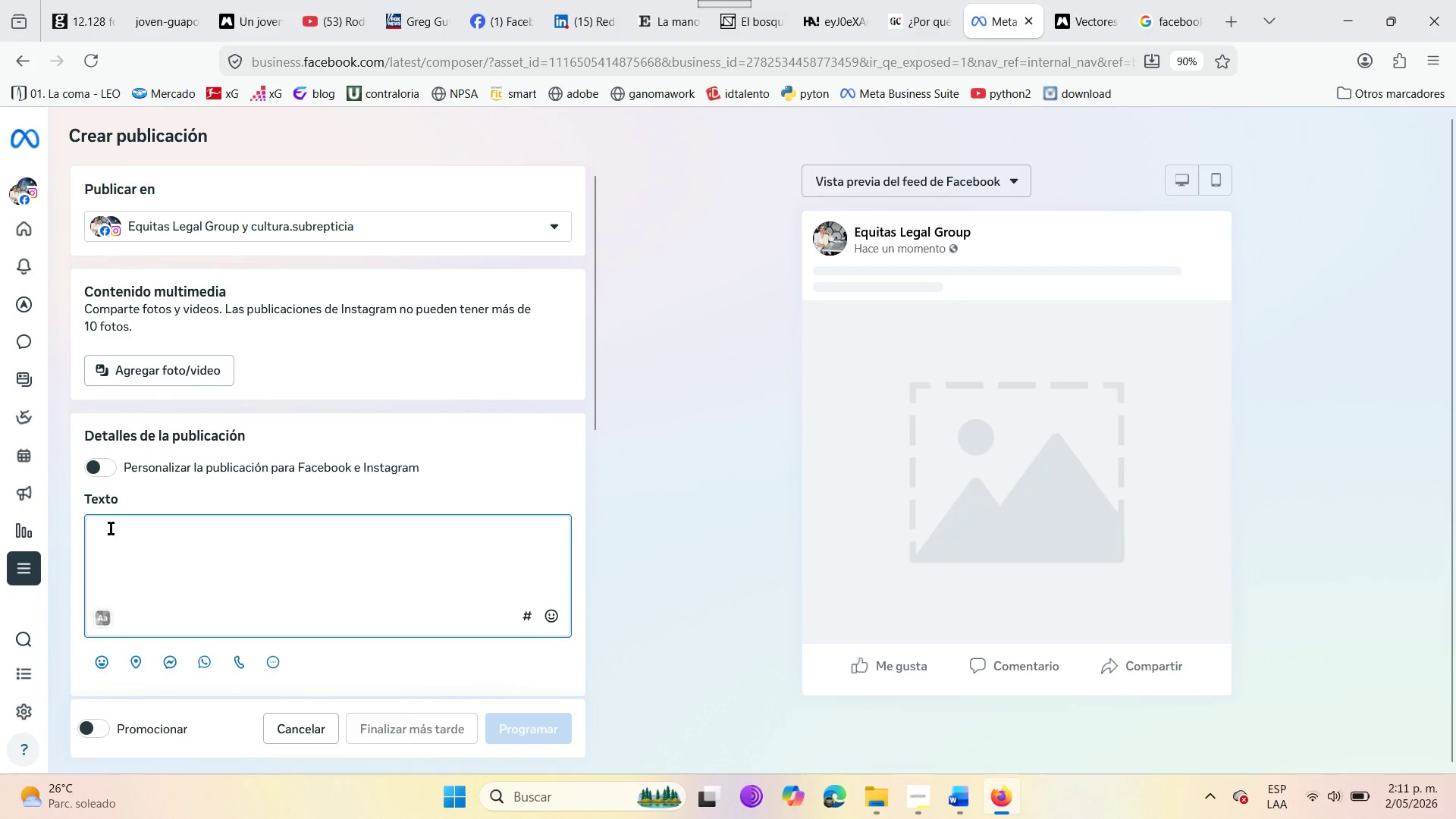 
type(It[s not enoi)
key(Backspace)
type(ugth)
 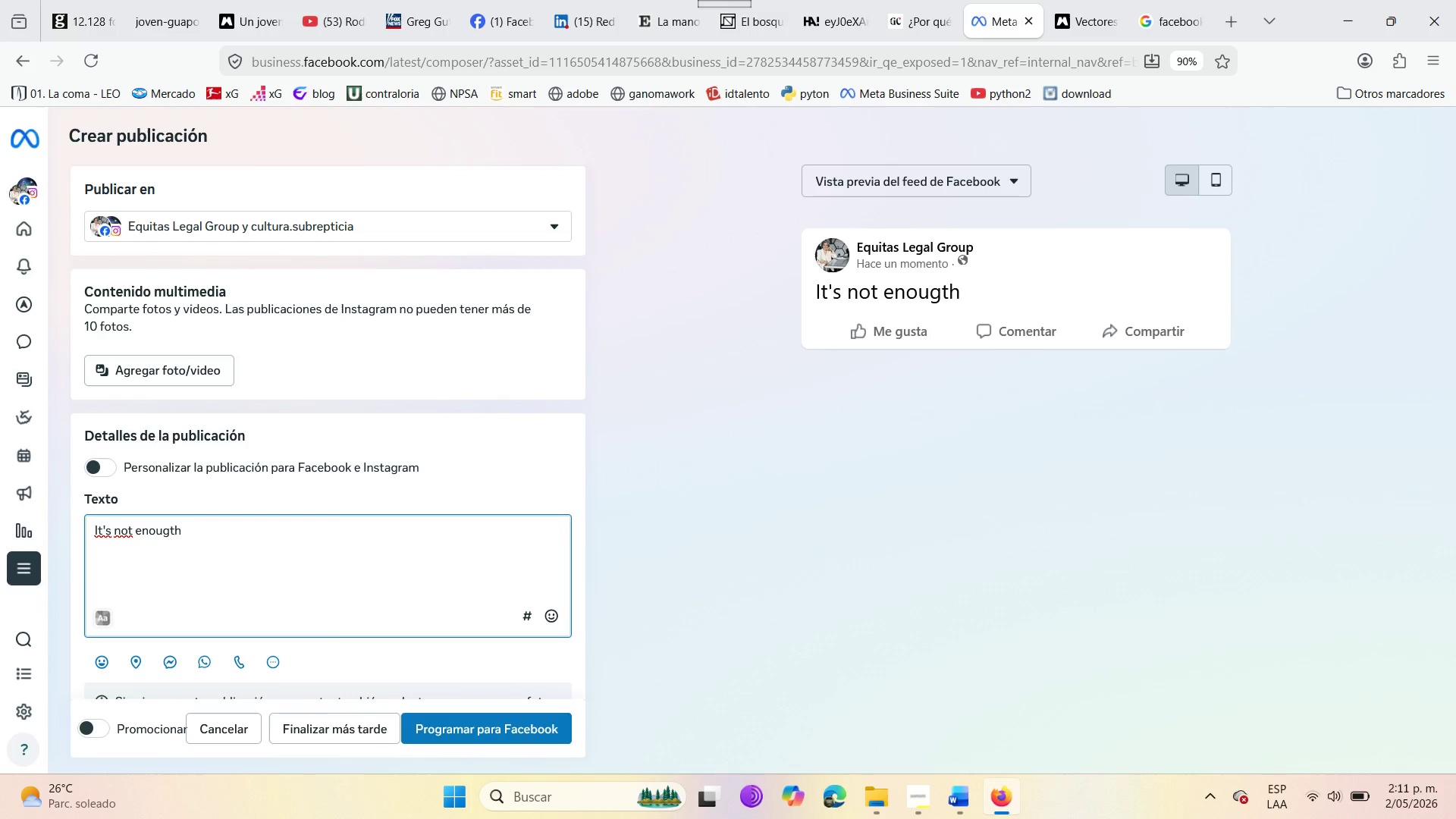 
key(Backspace)
 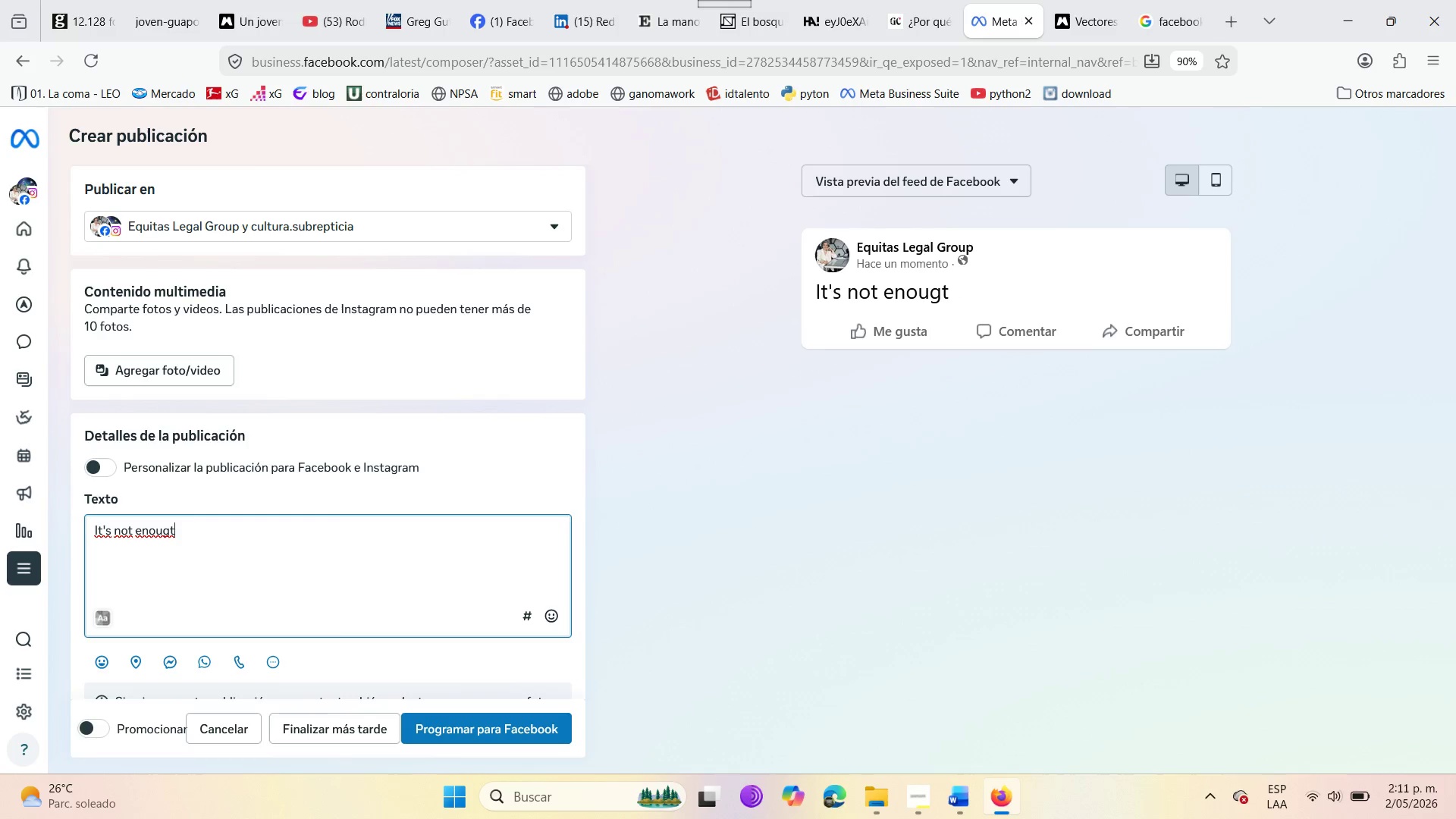 
key(H)
 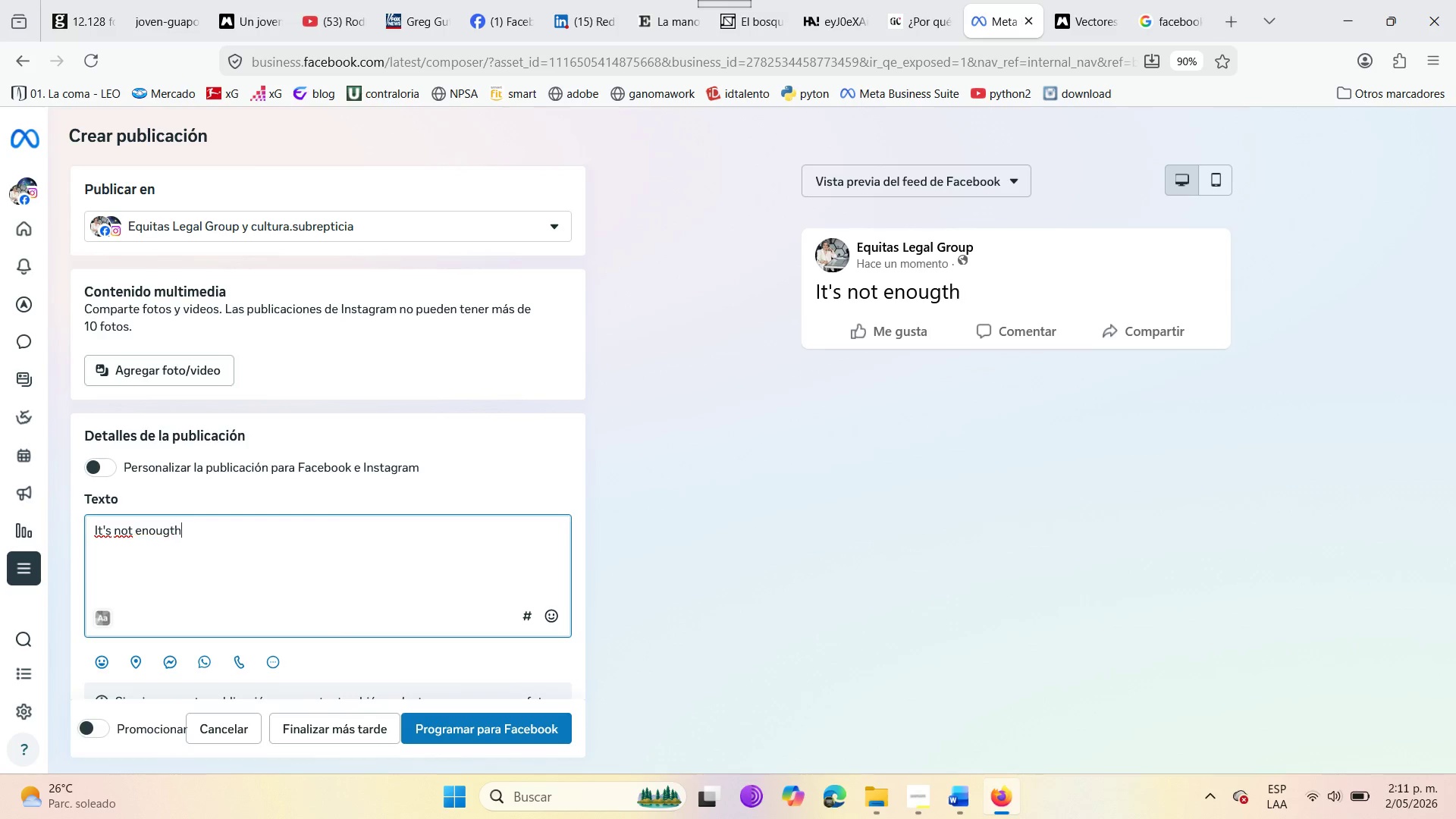 
key(Space)
 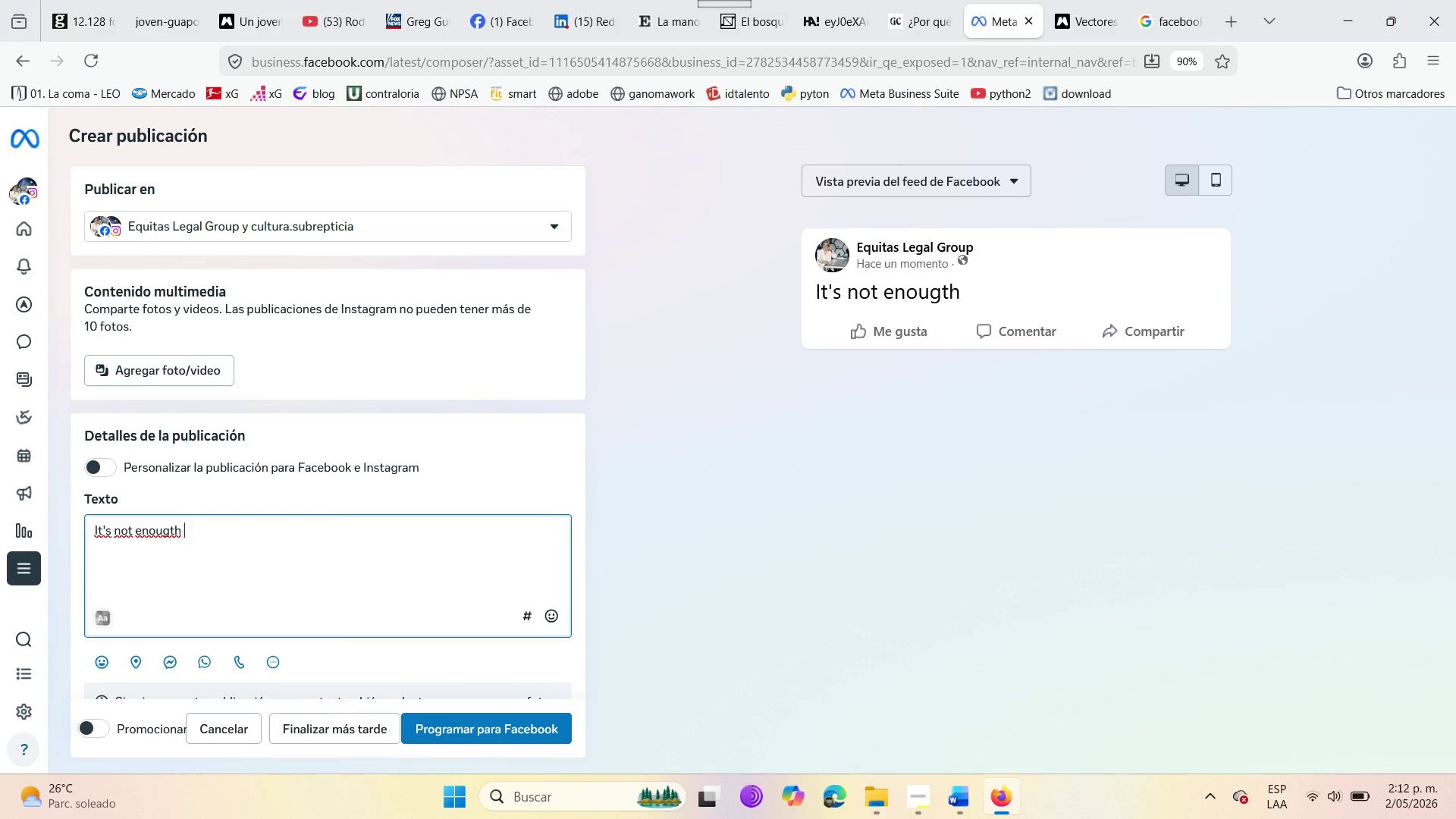 
type(to hac)
key(Backspace)
type(ve text on your site )
key(Backspace)
type(< it must )
 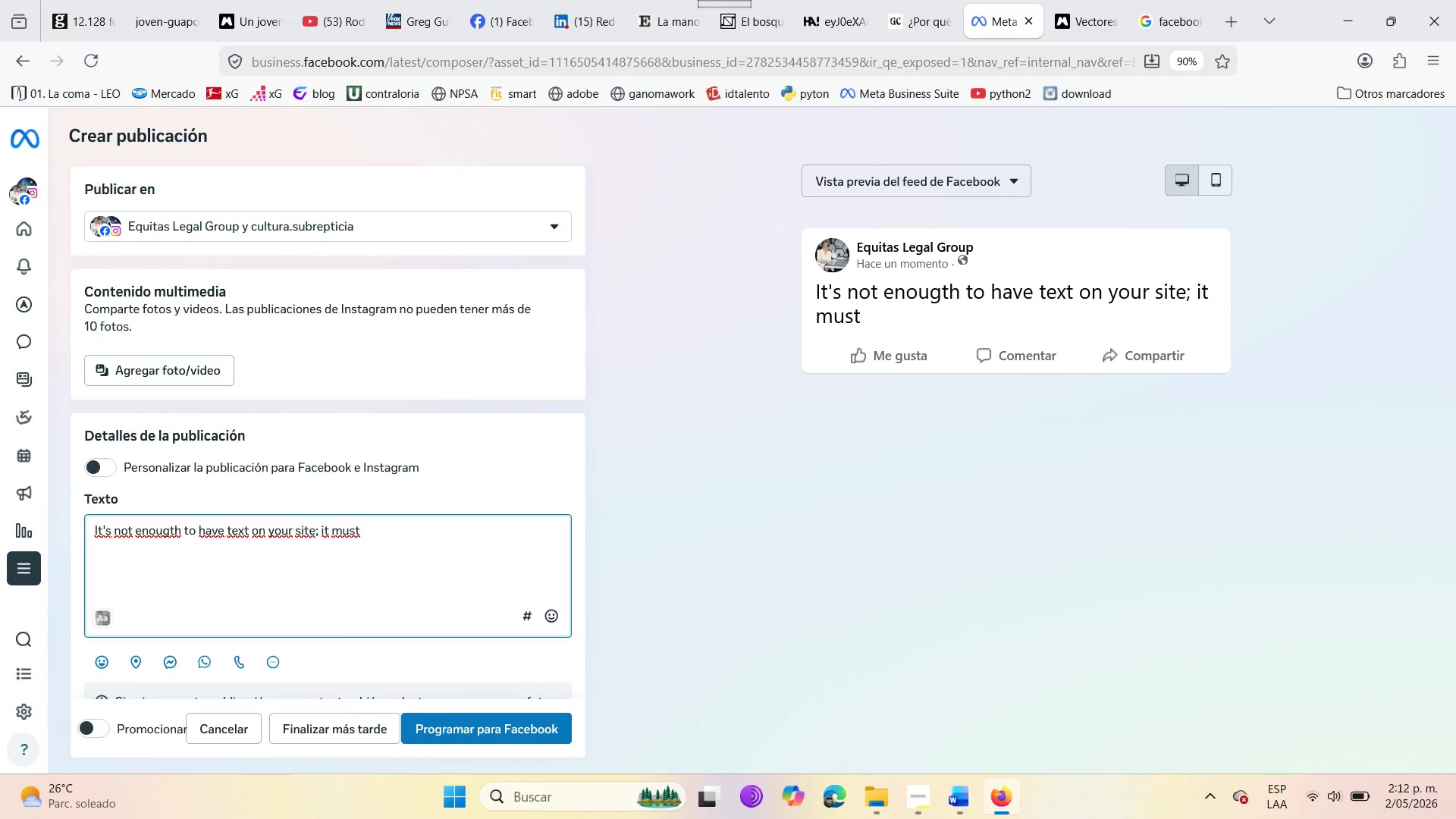 
type(be visiable and well-drafted. )
 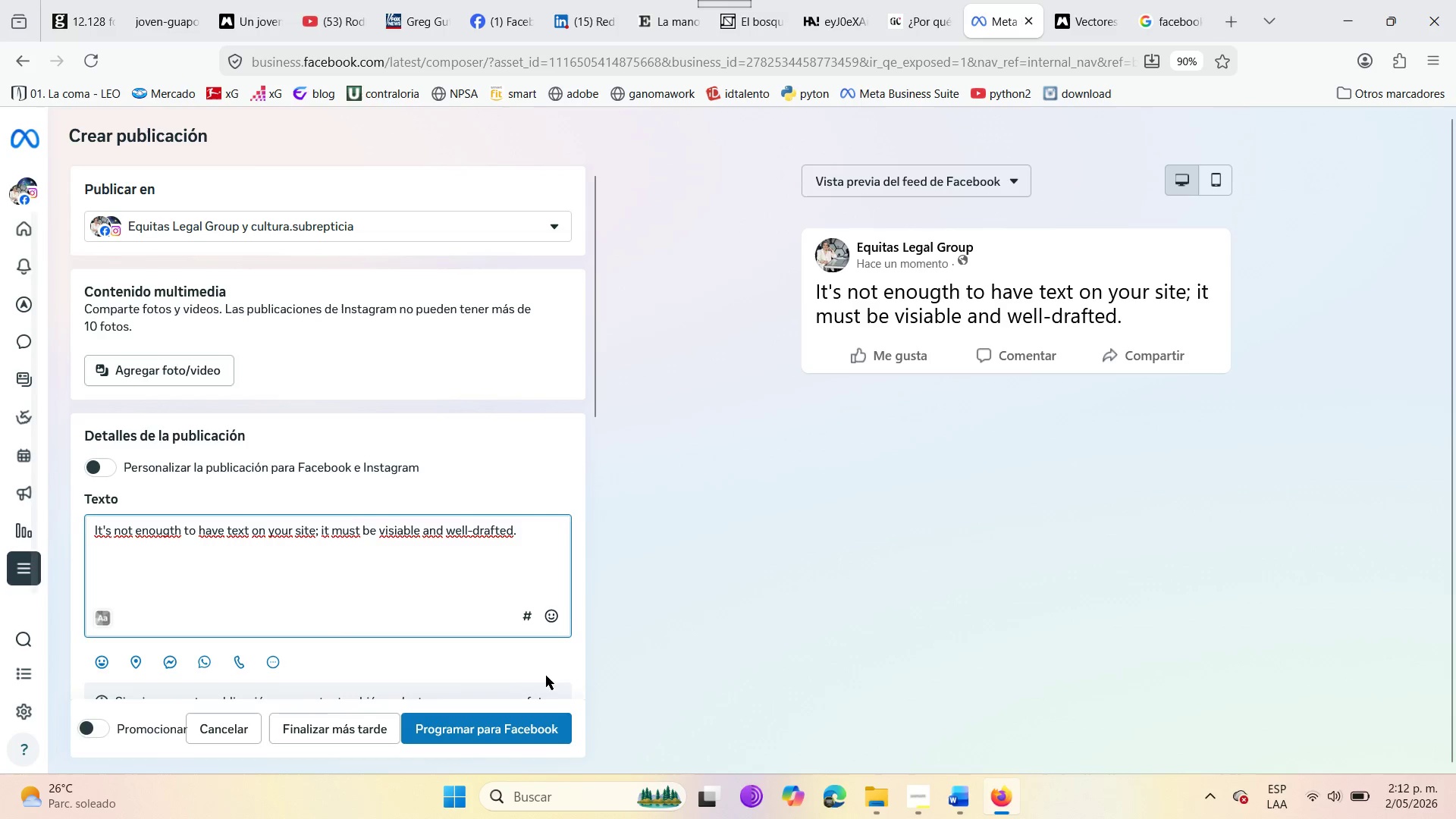 
mouse_move([531, 609])
 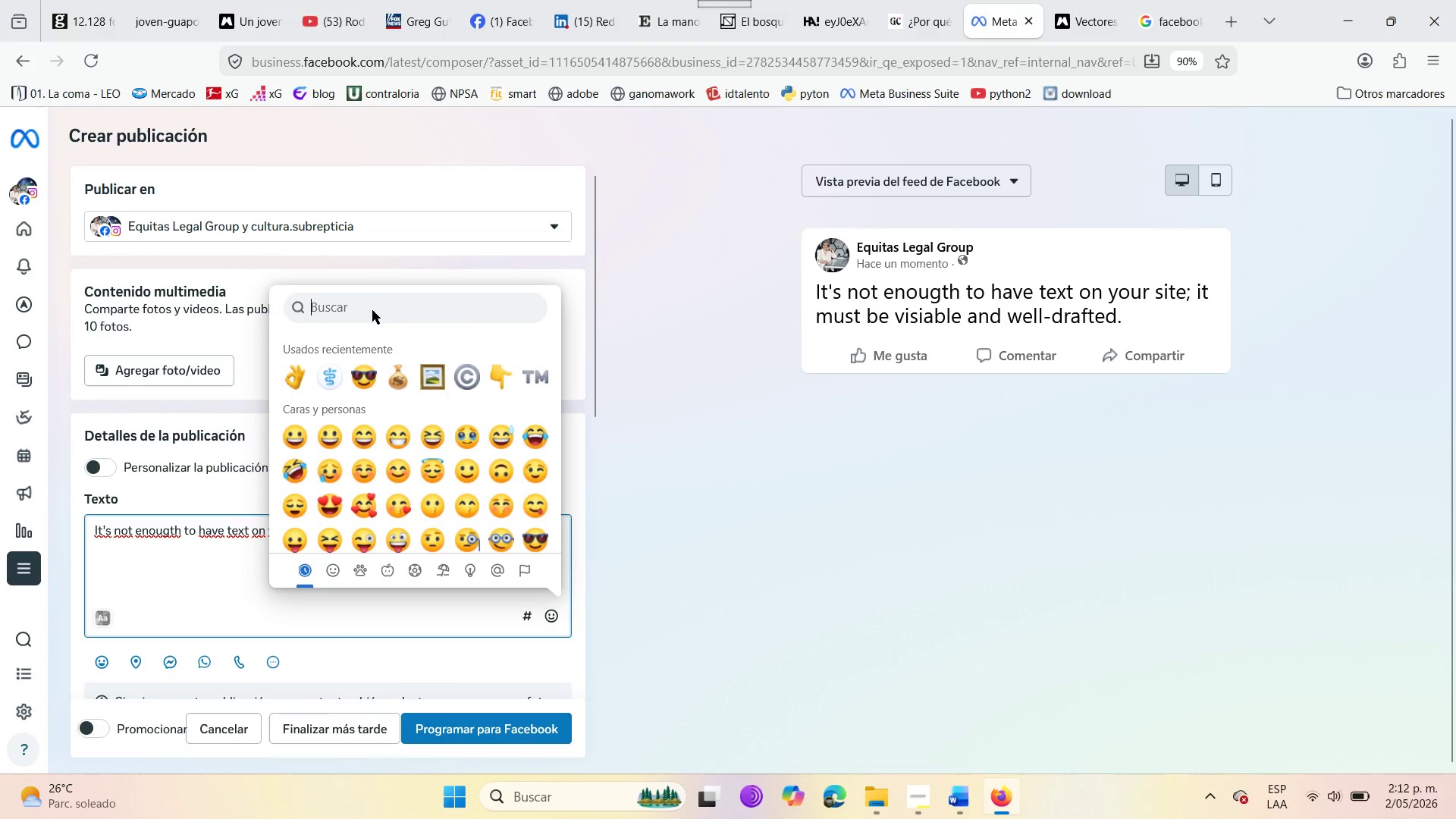 
left_click([372, 310])
 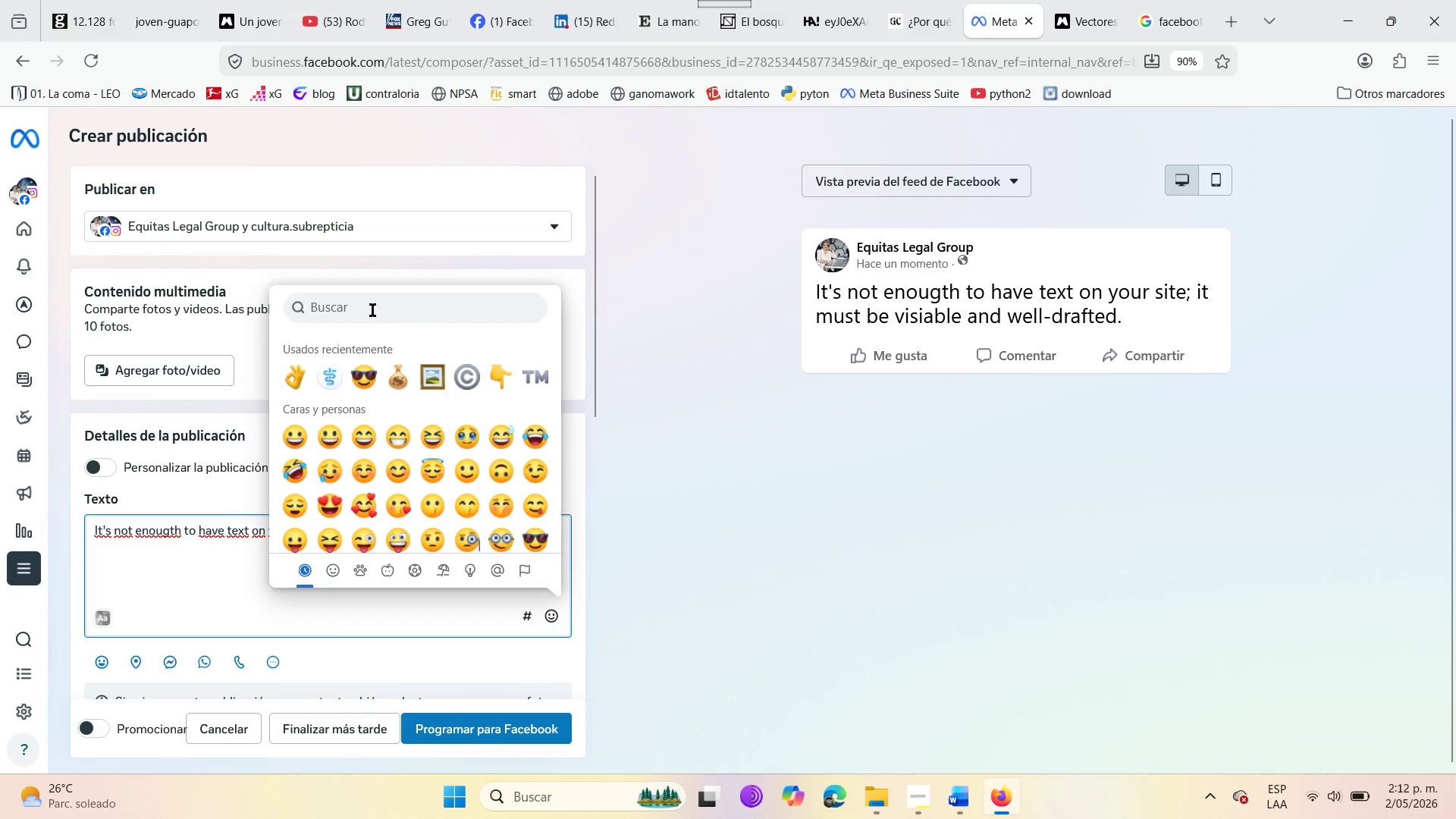 
type(tarjet)
 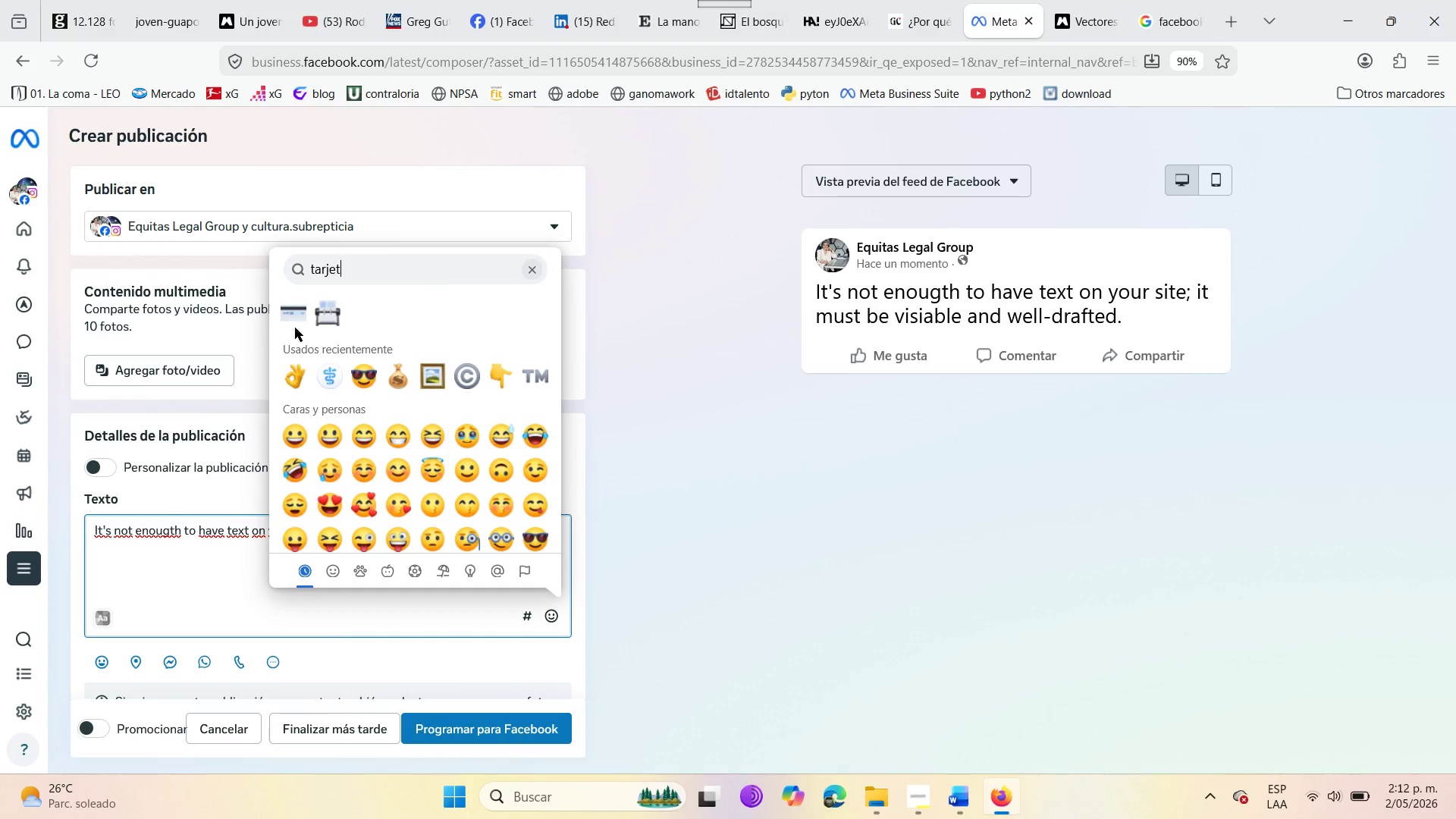 
left_click([295, 320])
 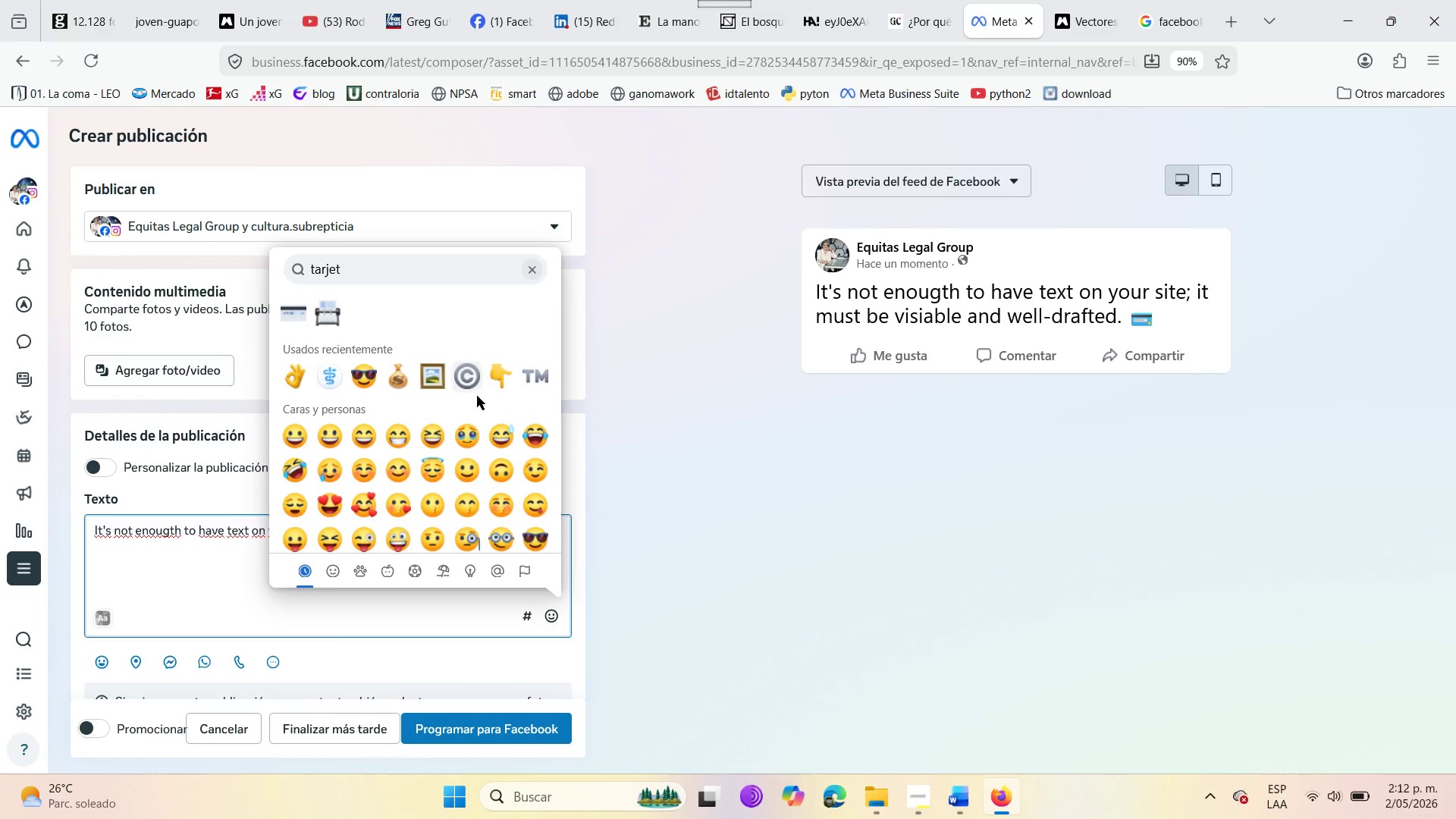 
left_click([531, 274])
 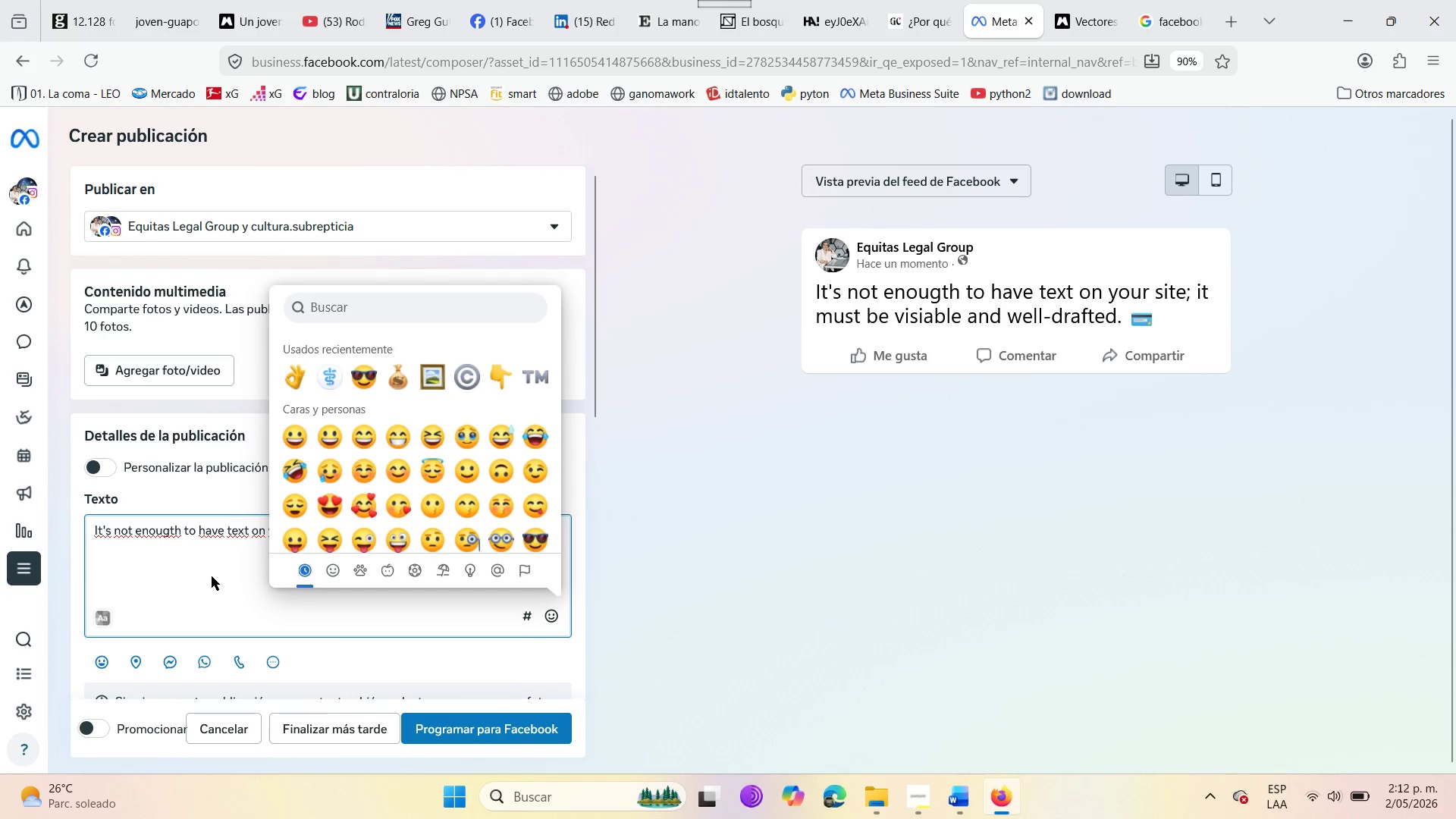 
double_click([212, 576])
 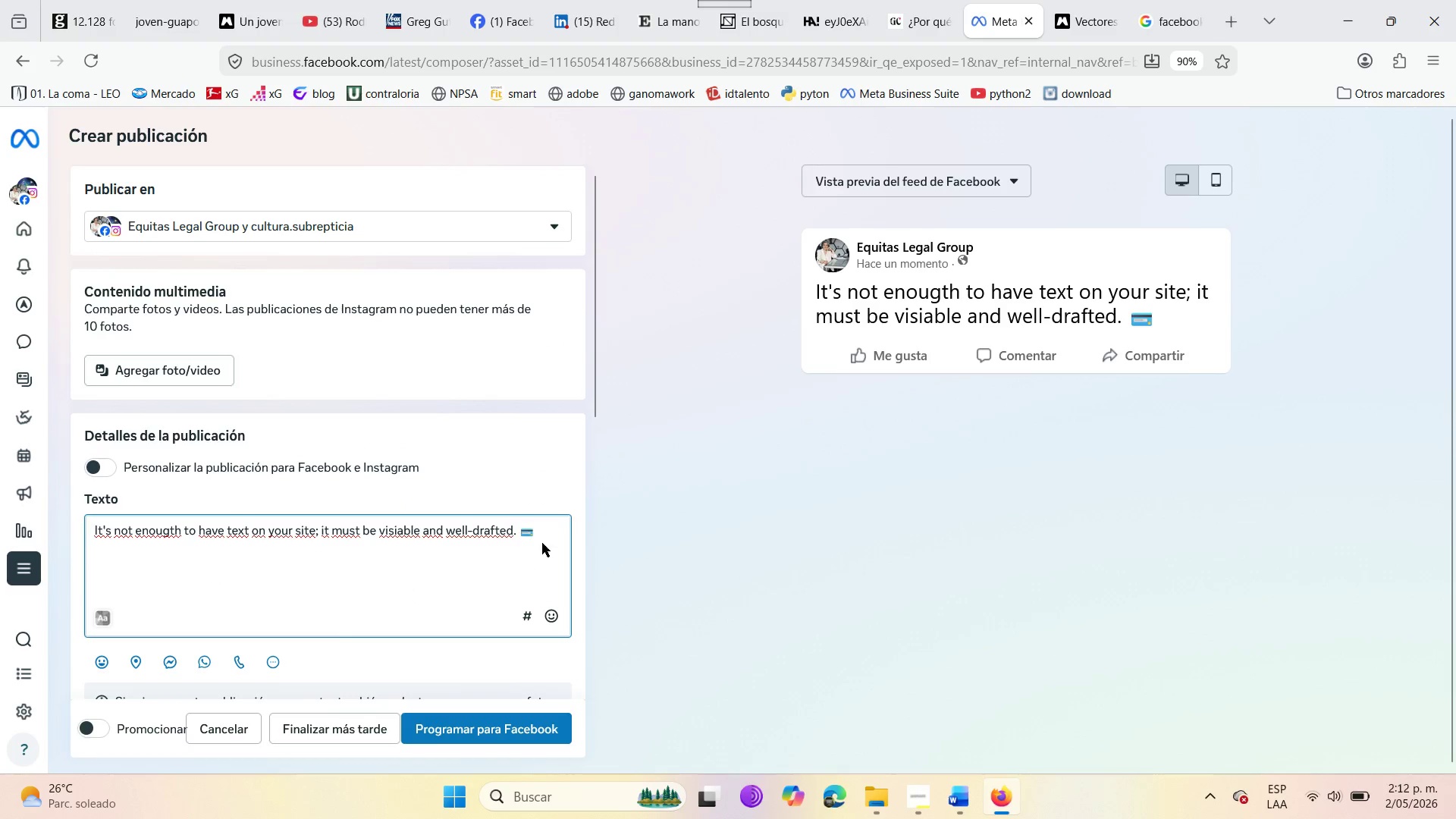 
left_click([550, 532])
 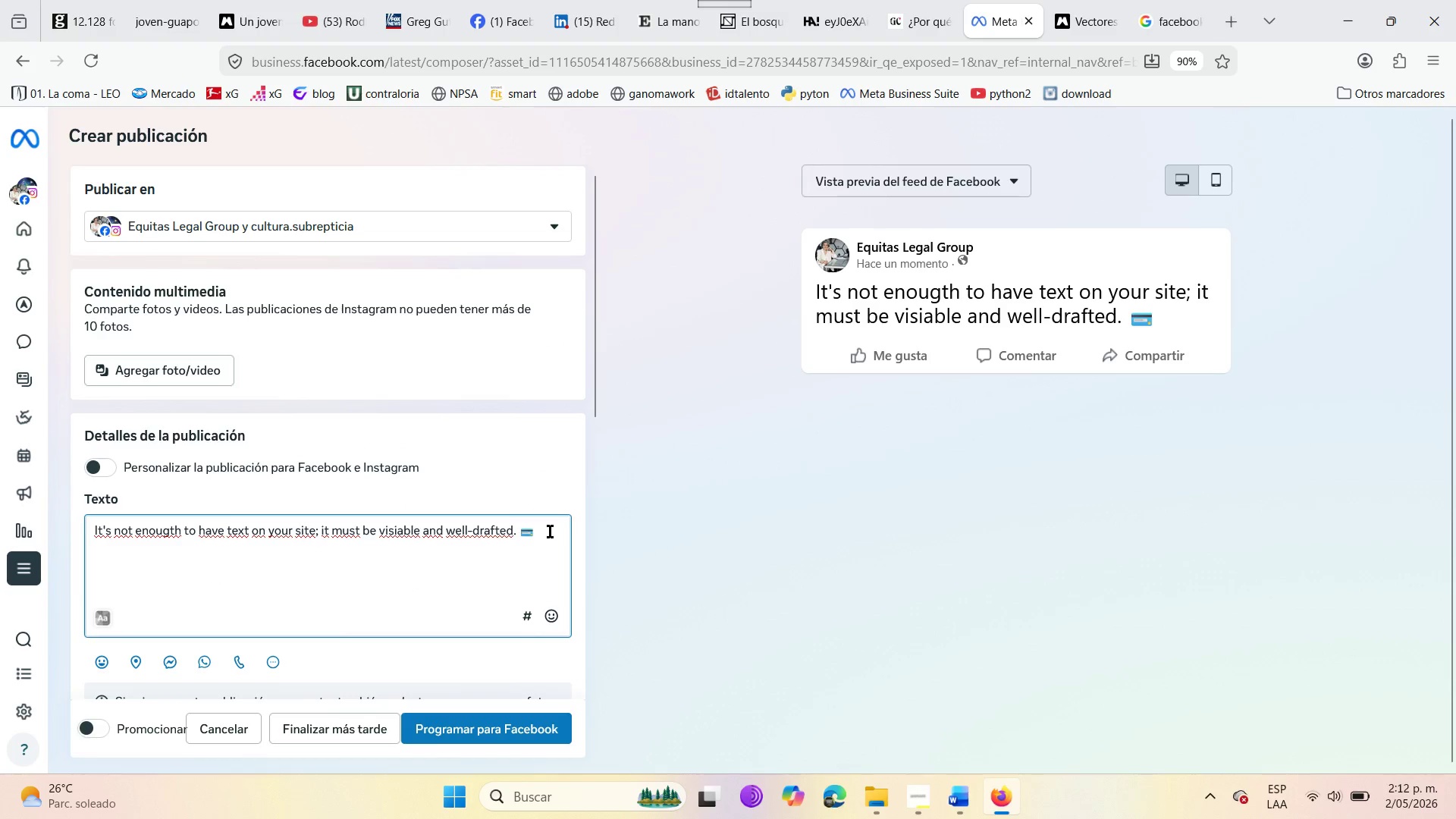 
key(Enter)
 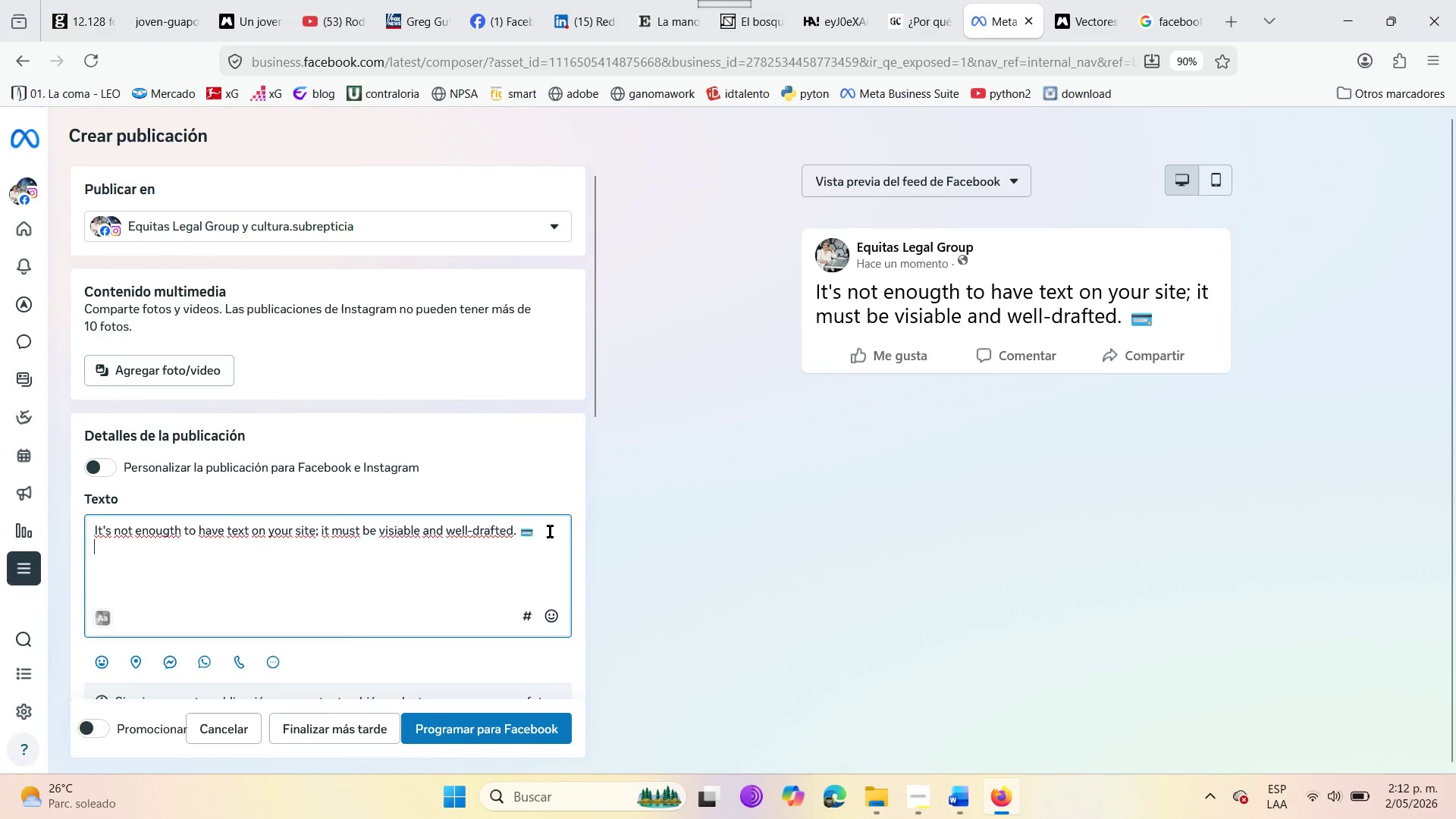 
key(Enter)
 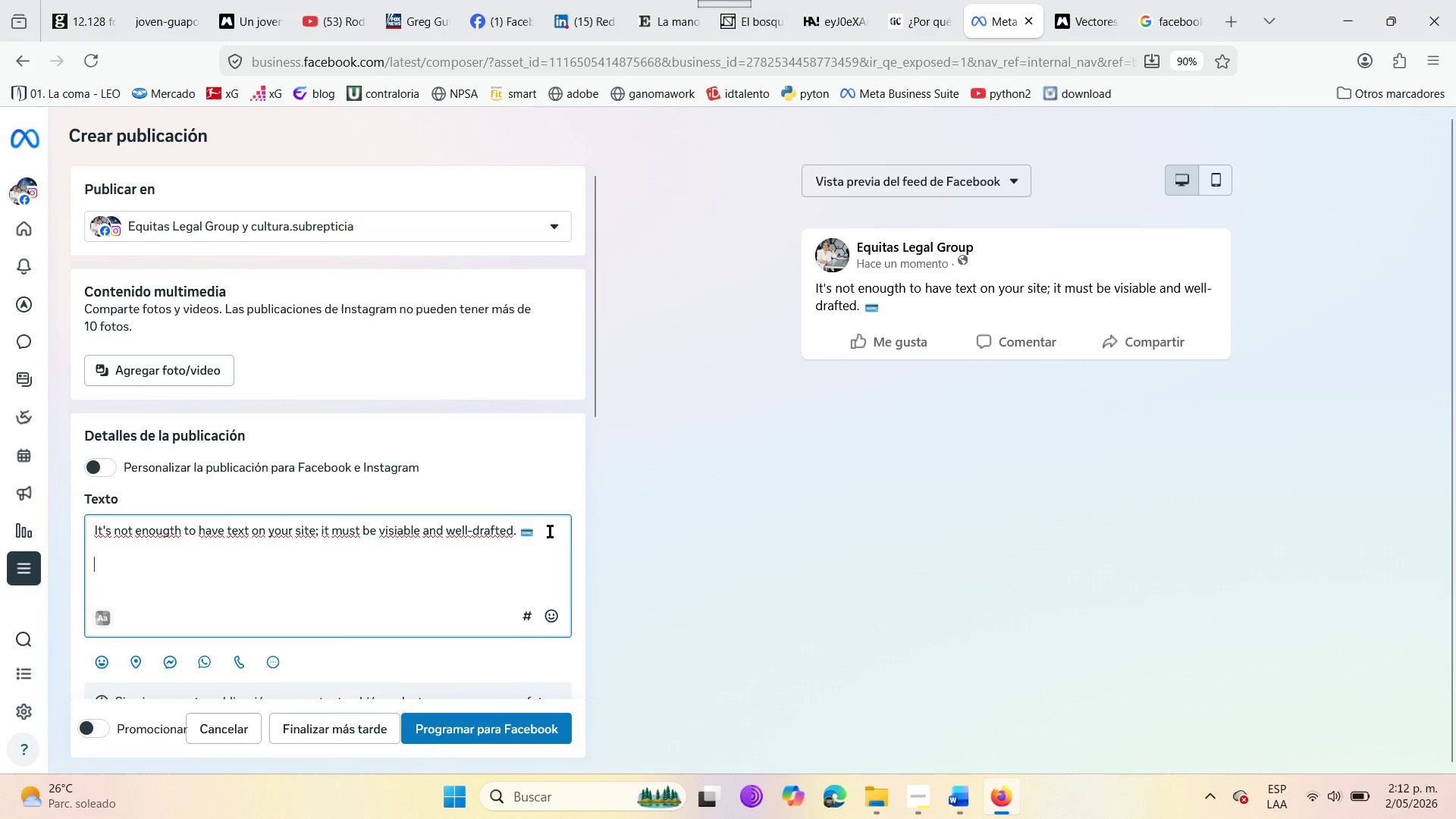 
type(Link in bio for our policy )
 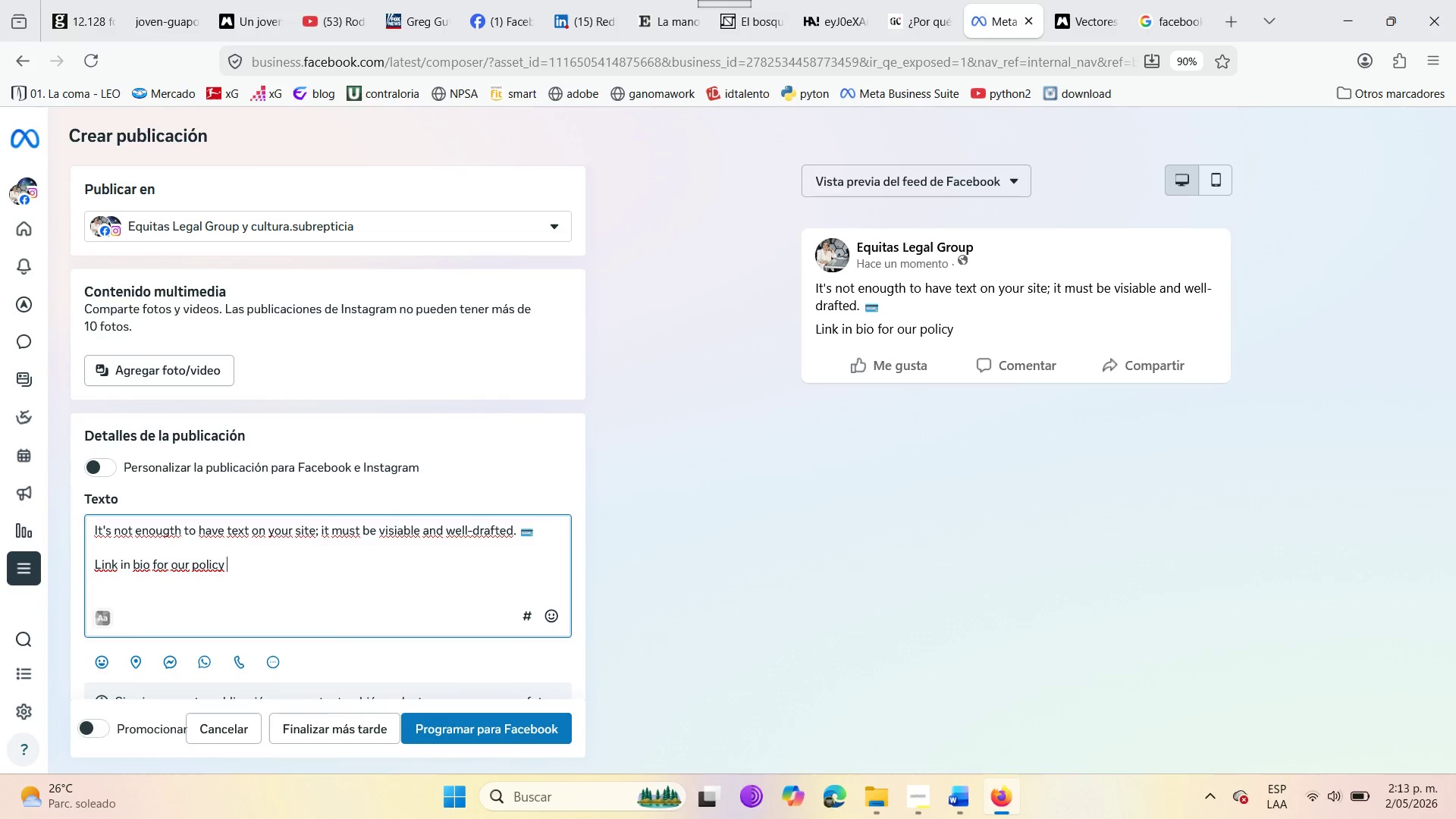 
wait(9.27)
 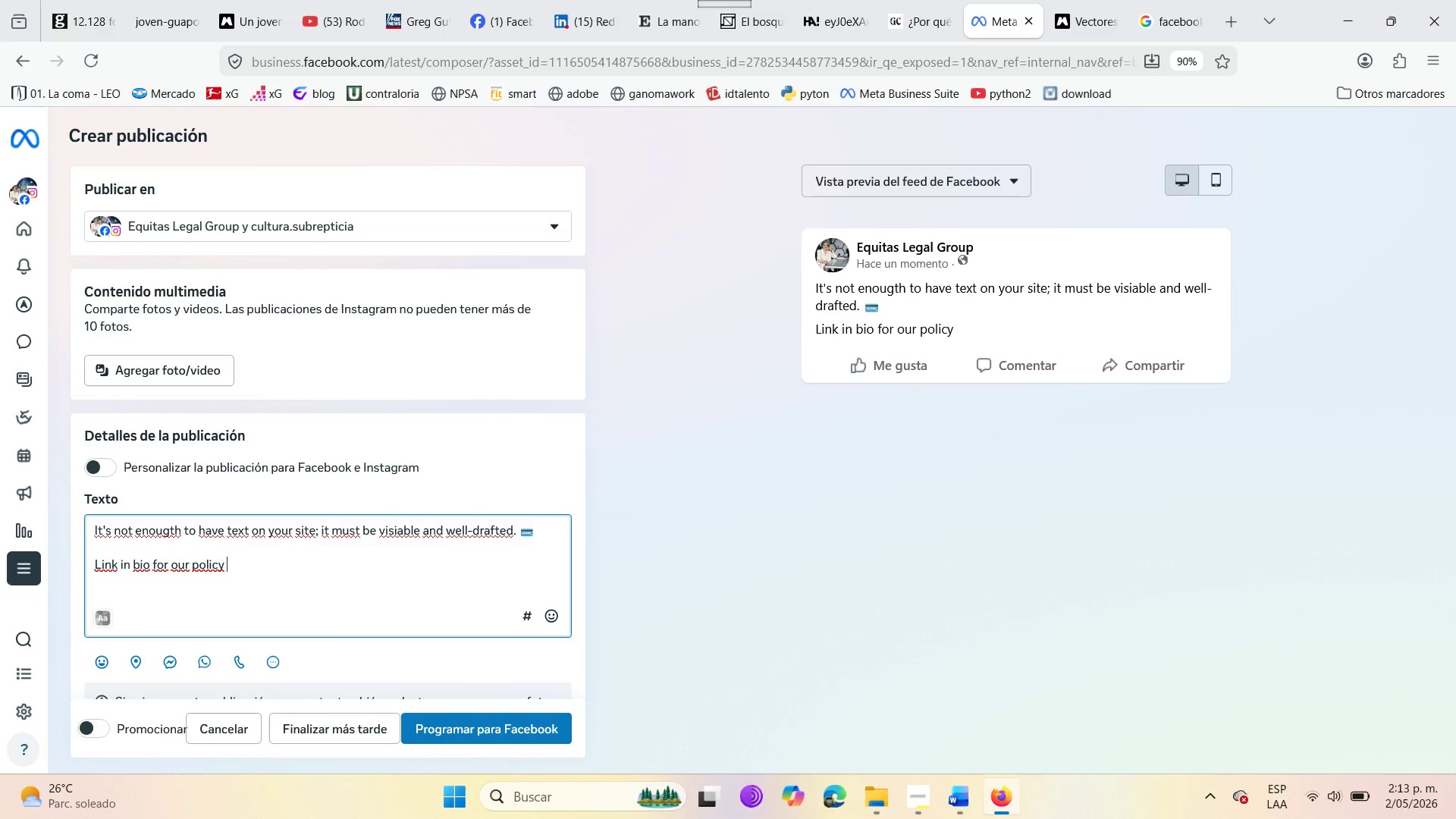 
type(Popl)
key(Backspace)
key(Backspace)
key(Backspace)
key(Backspace)
type(policy )
key(Backspace)
 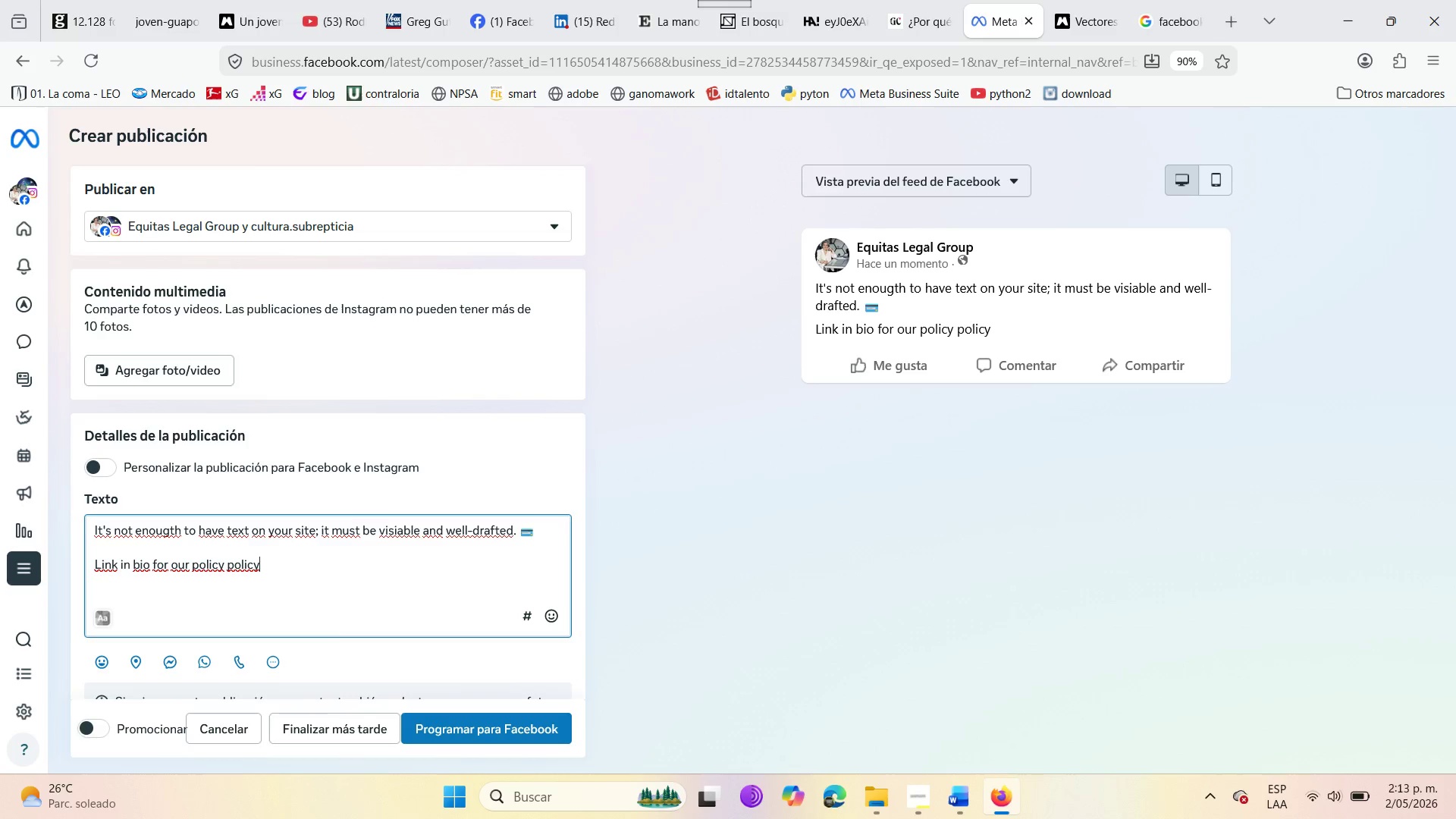 
type( template )
key(Backspace)
 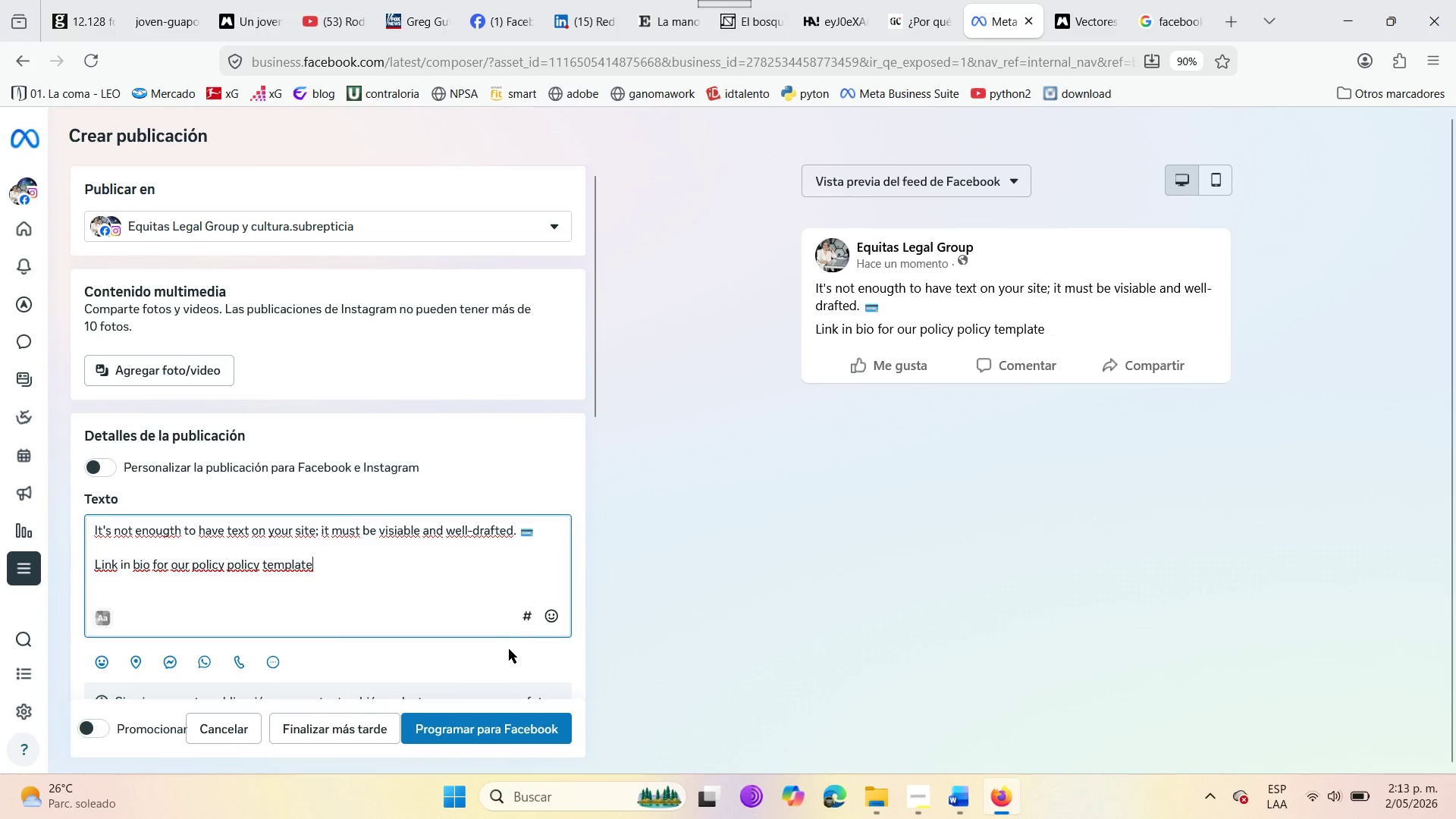 
wait(6.06)
 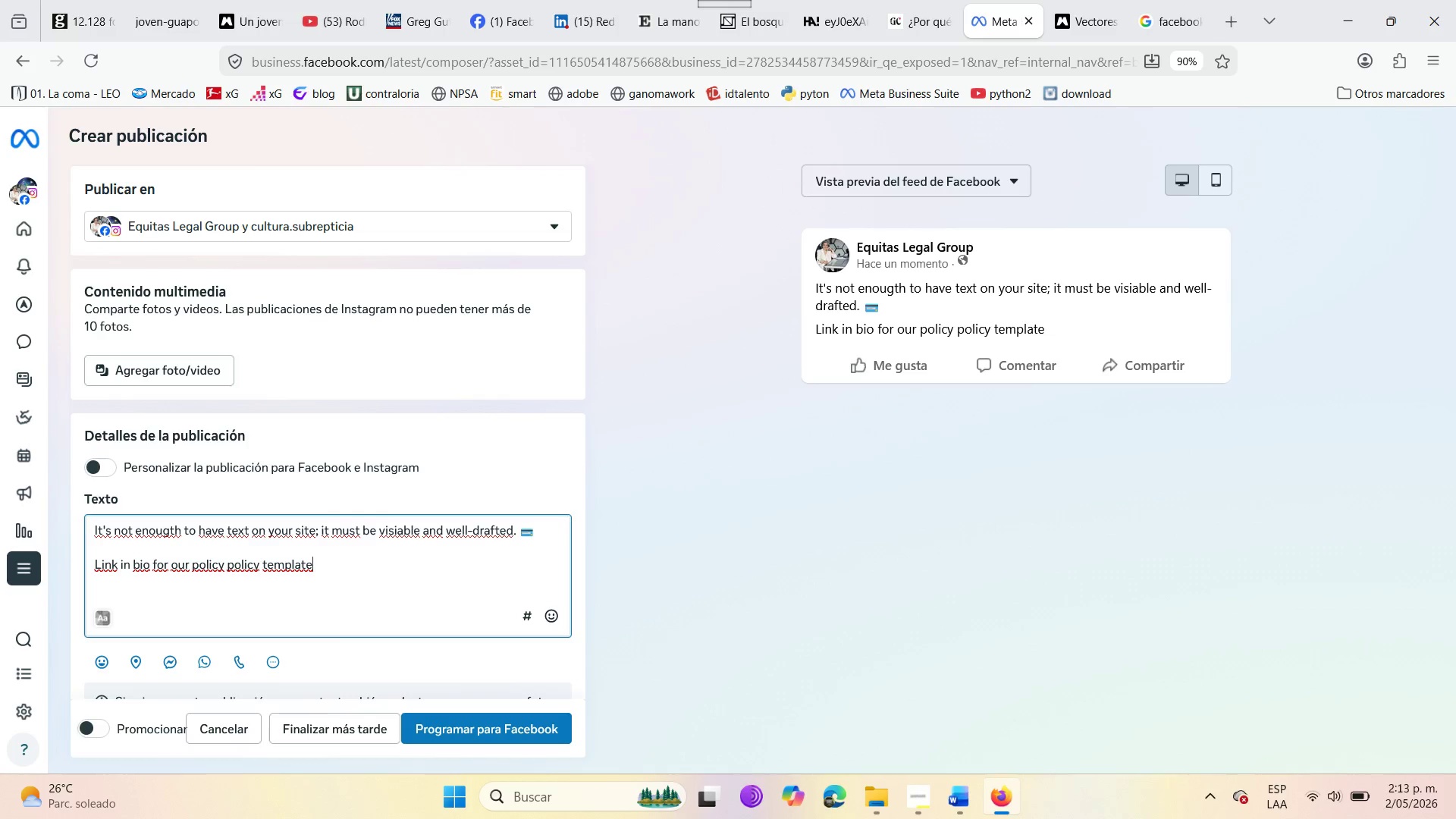 
left_click([233, 564])
 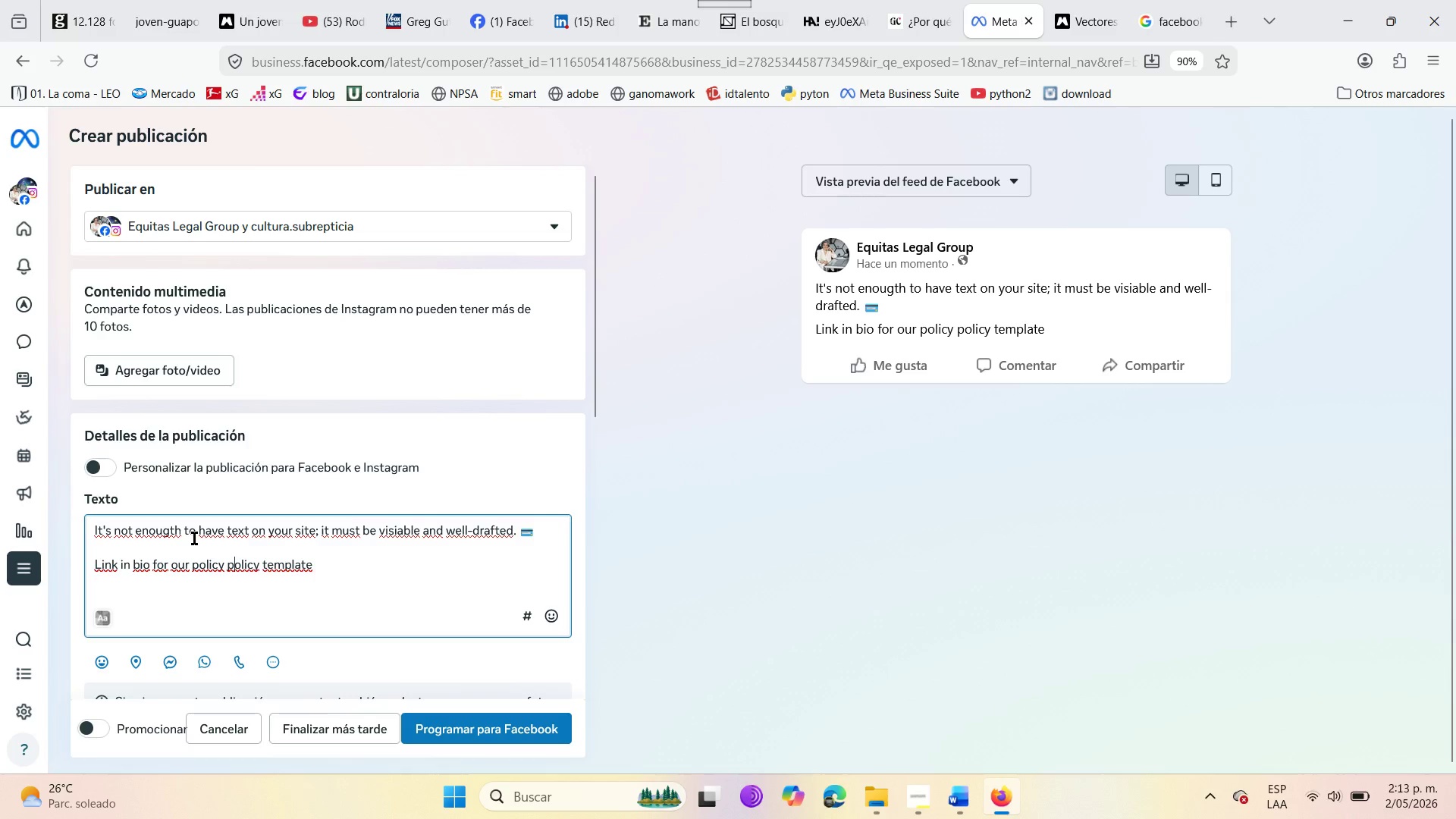 
key(Backspace)
 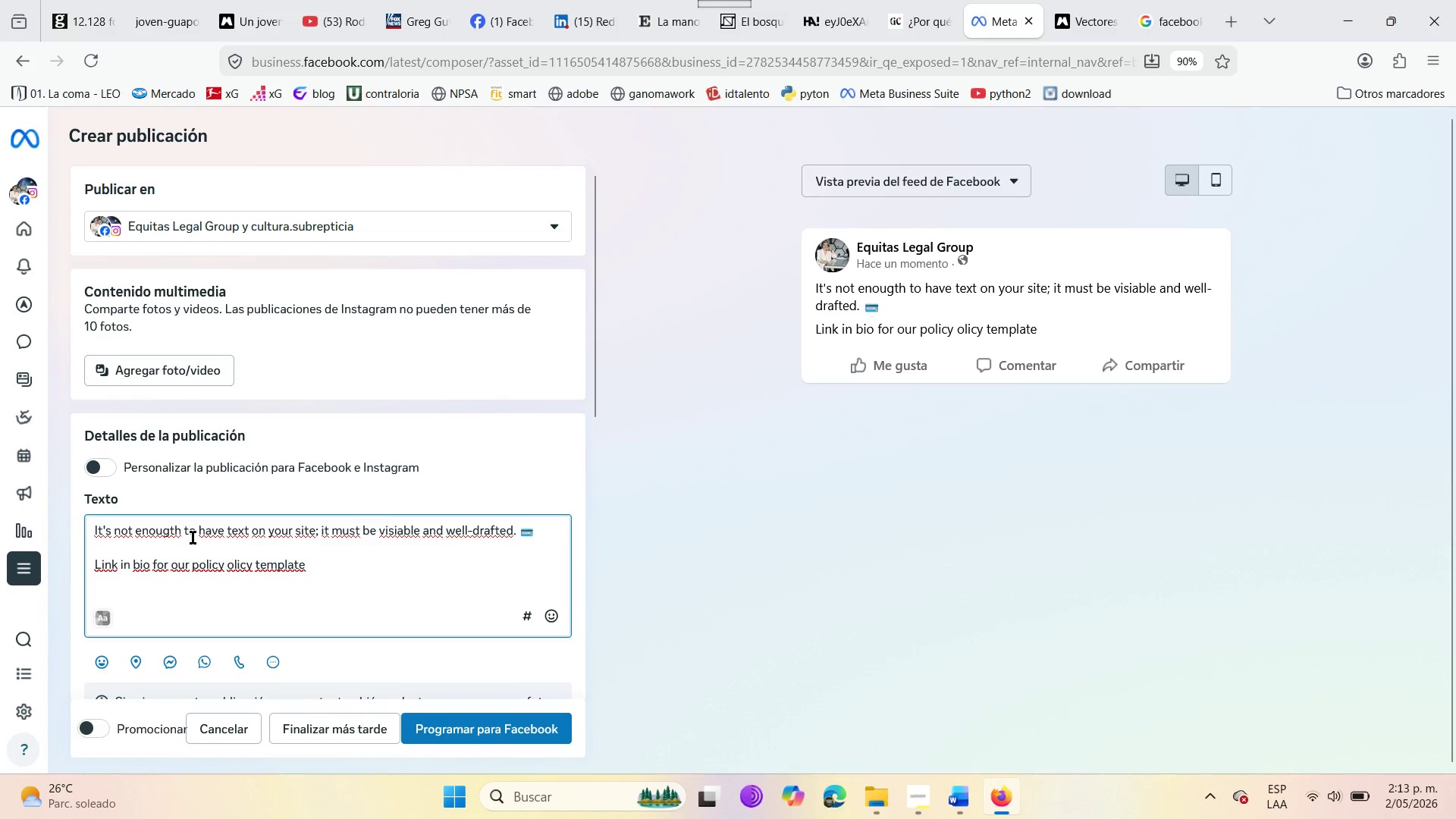 
key(CapsLock)
 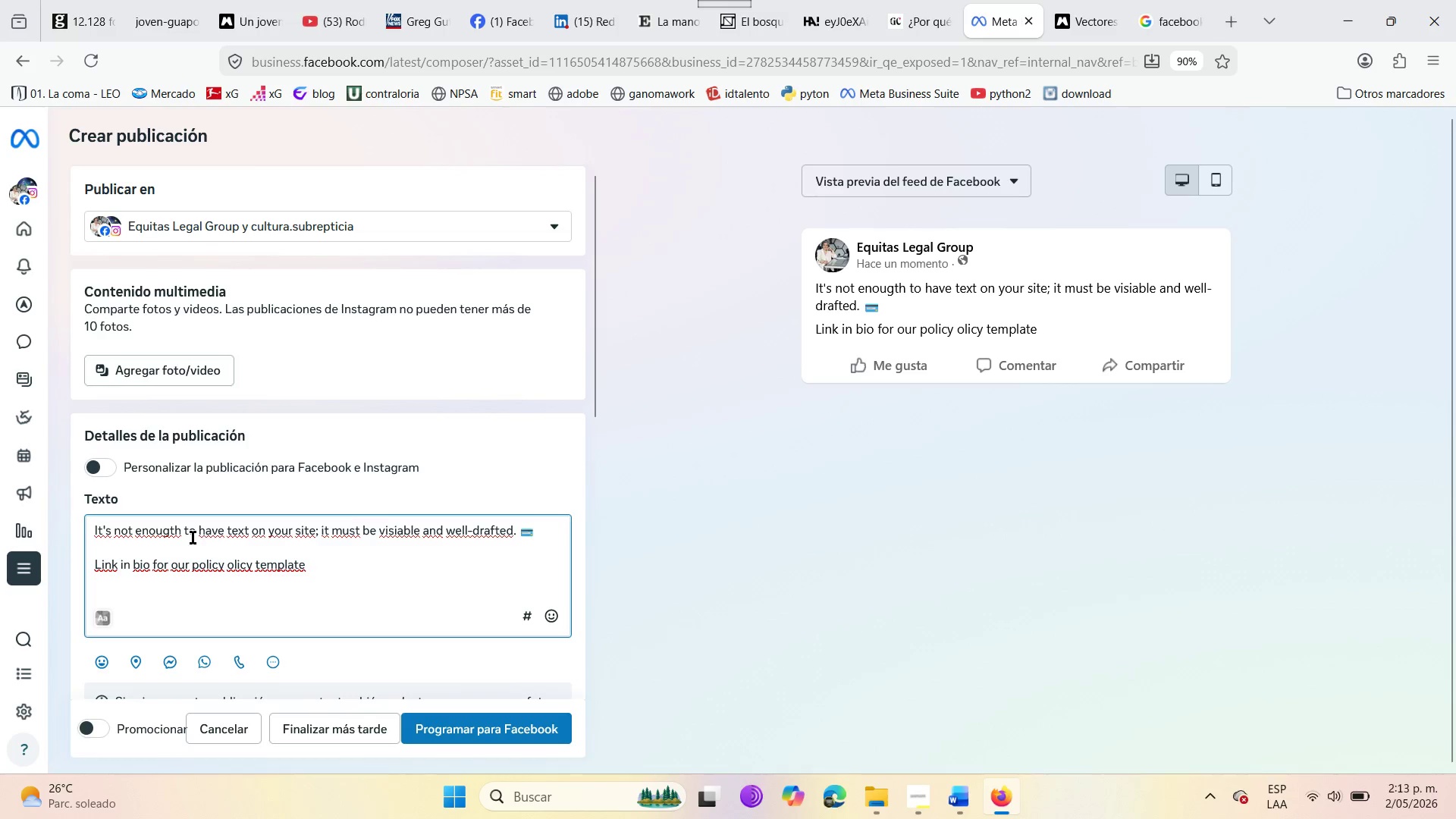 
key(P)
 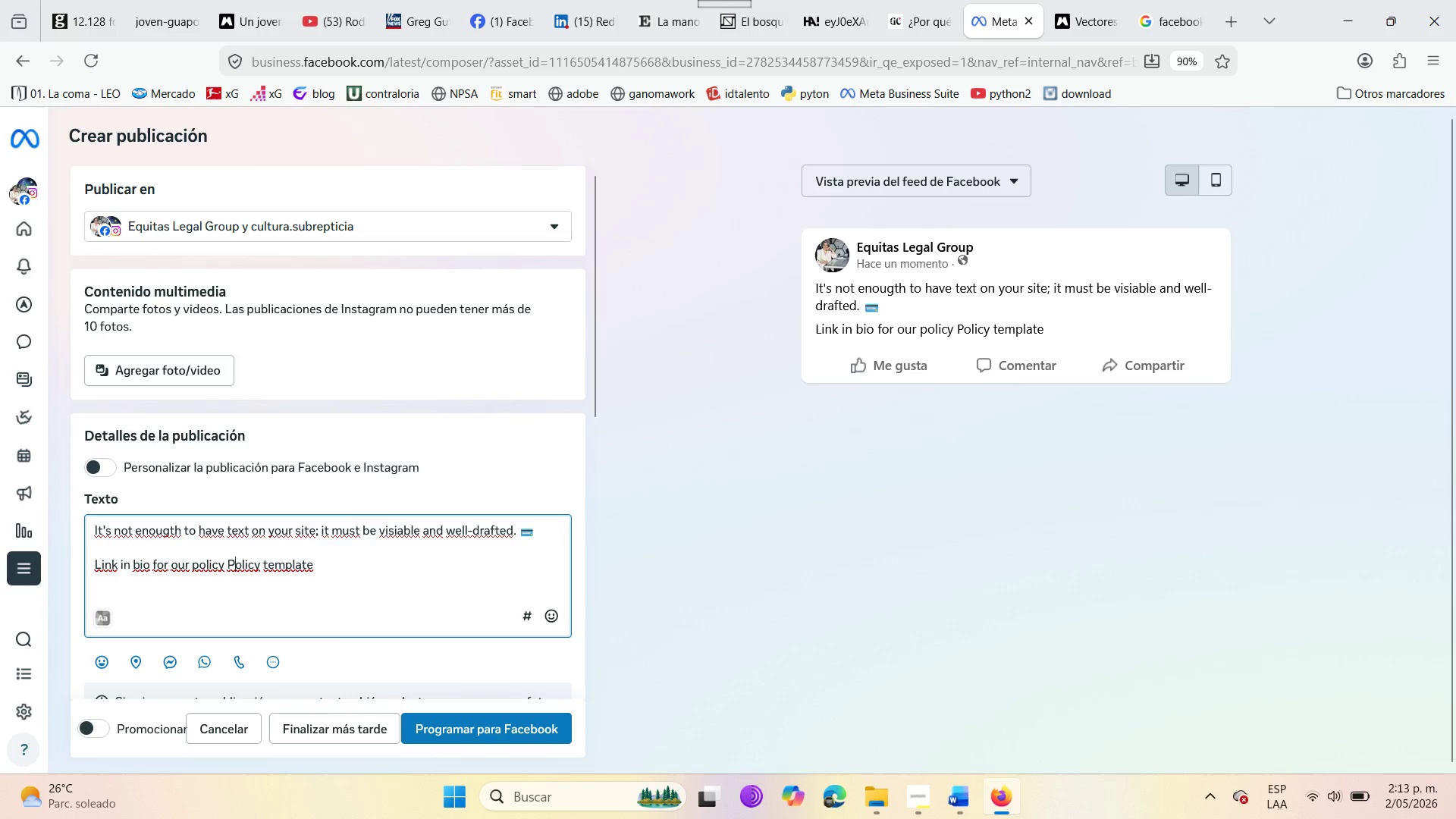 
key(CapsLock)
 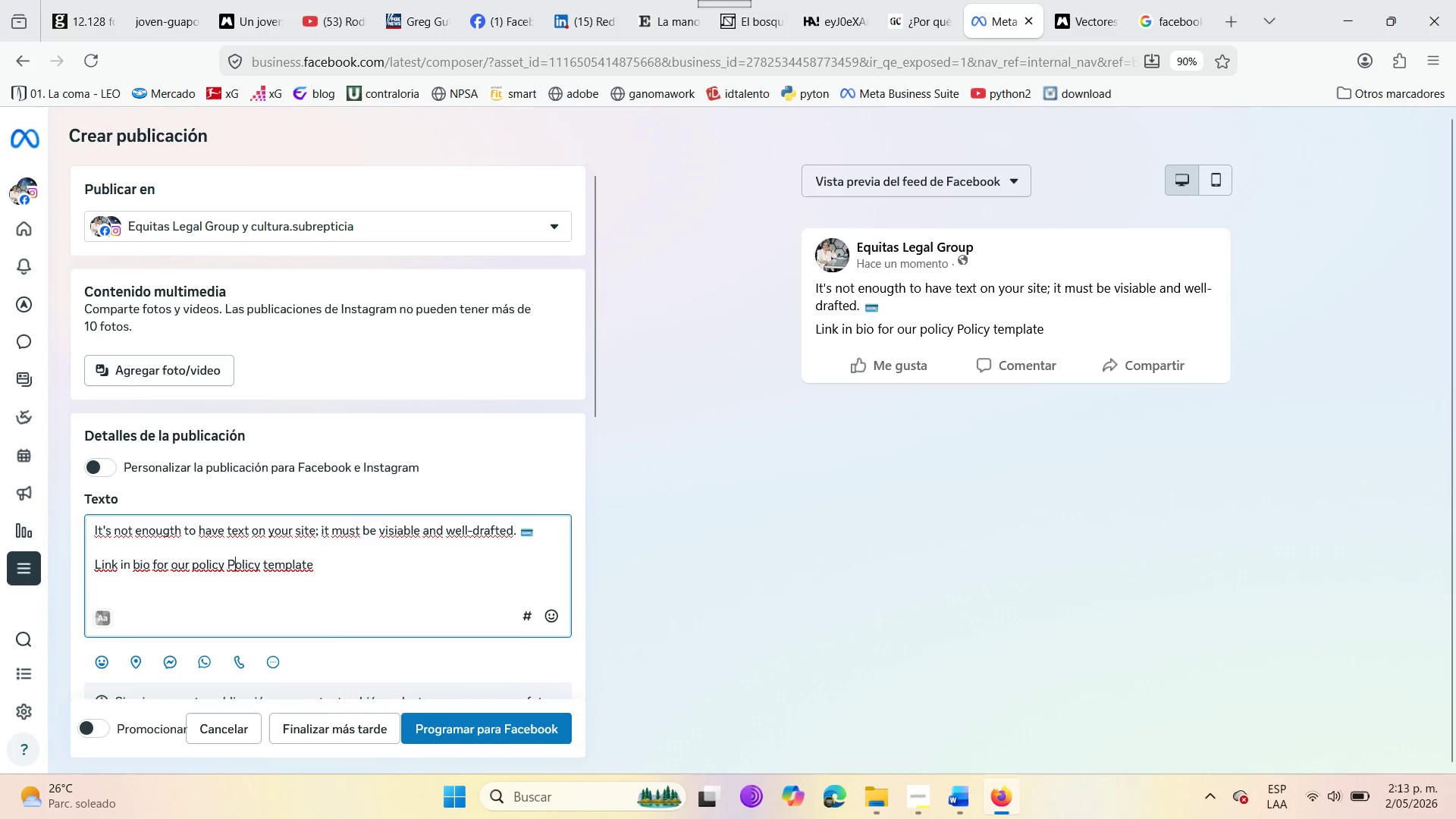 
key(ArrowRight)
 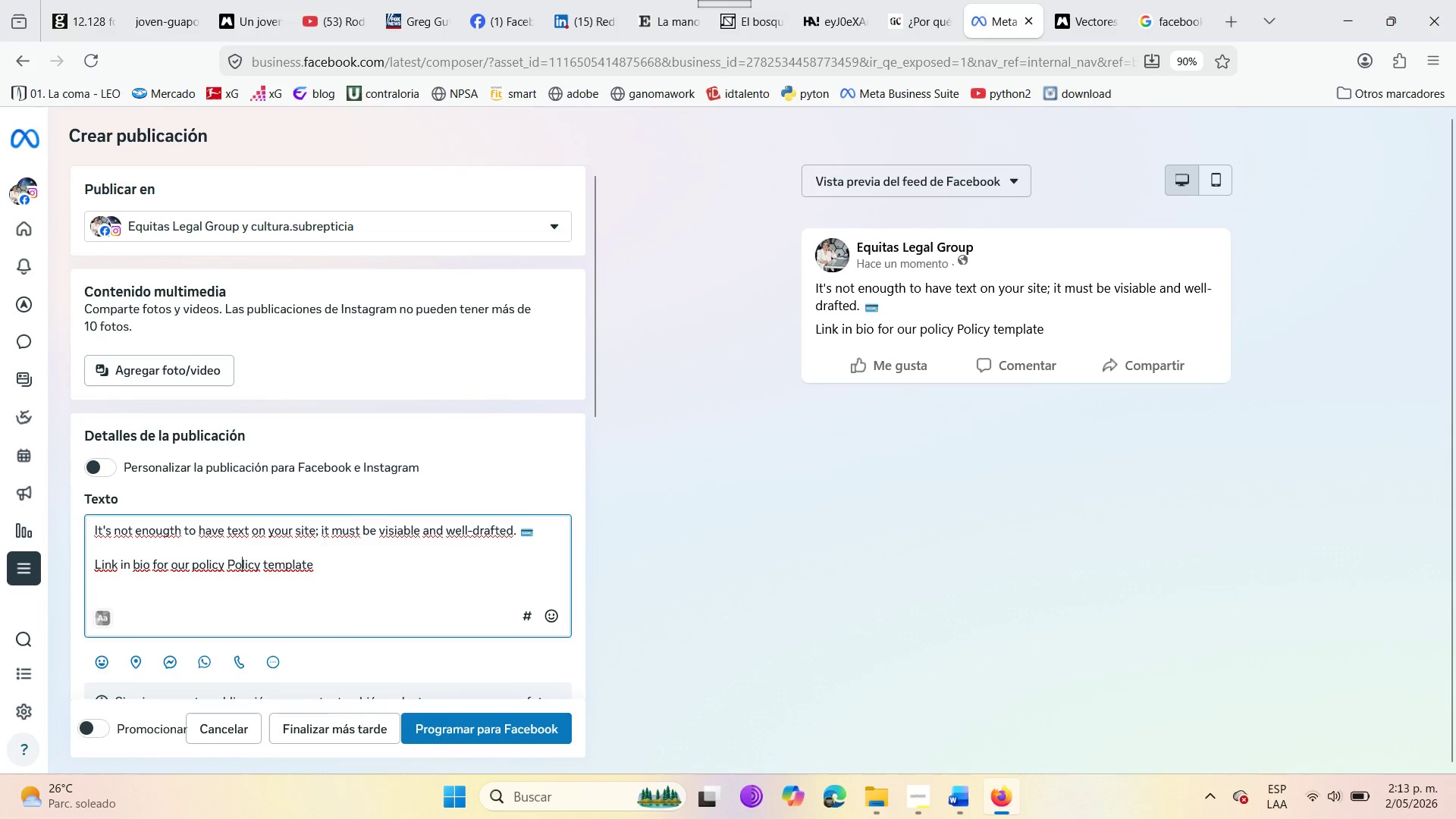 
key(ArrowRight)
 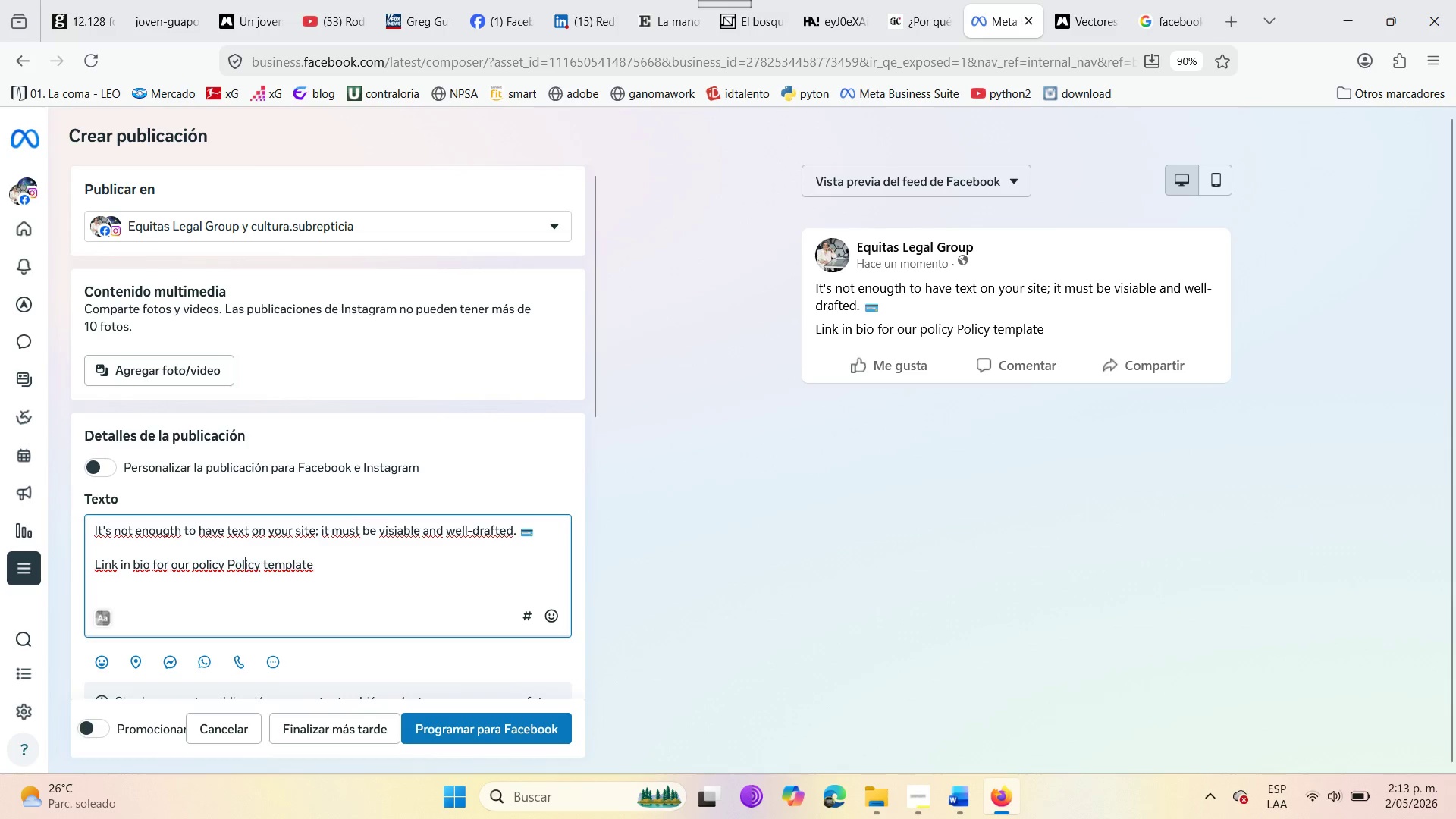 
key(ArrowRight)
 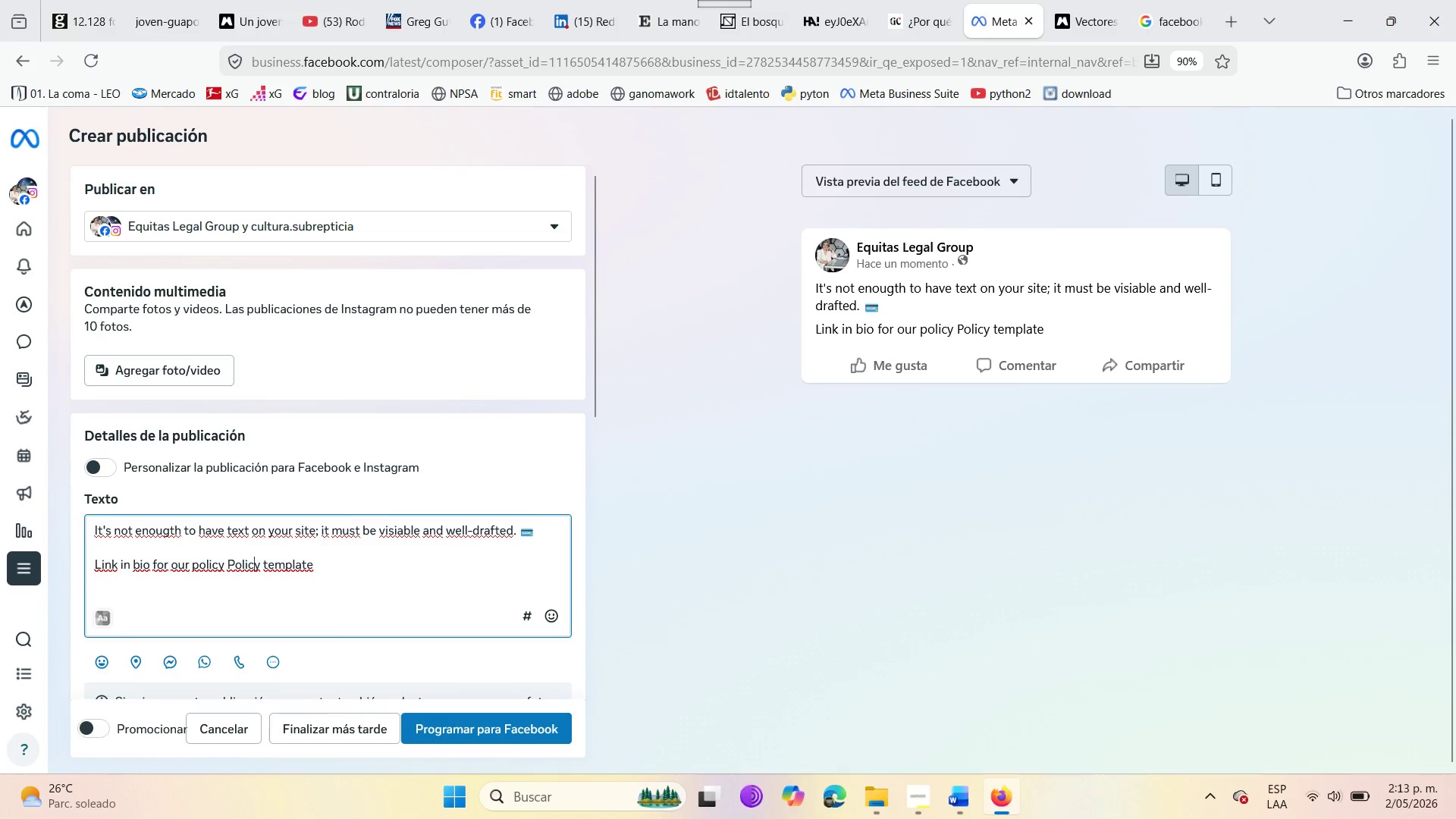 
key(ArrowRight)
 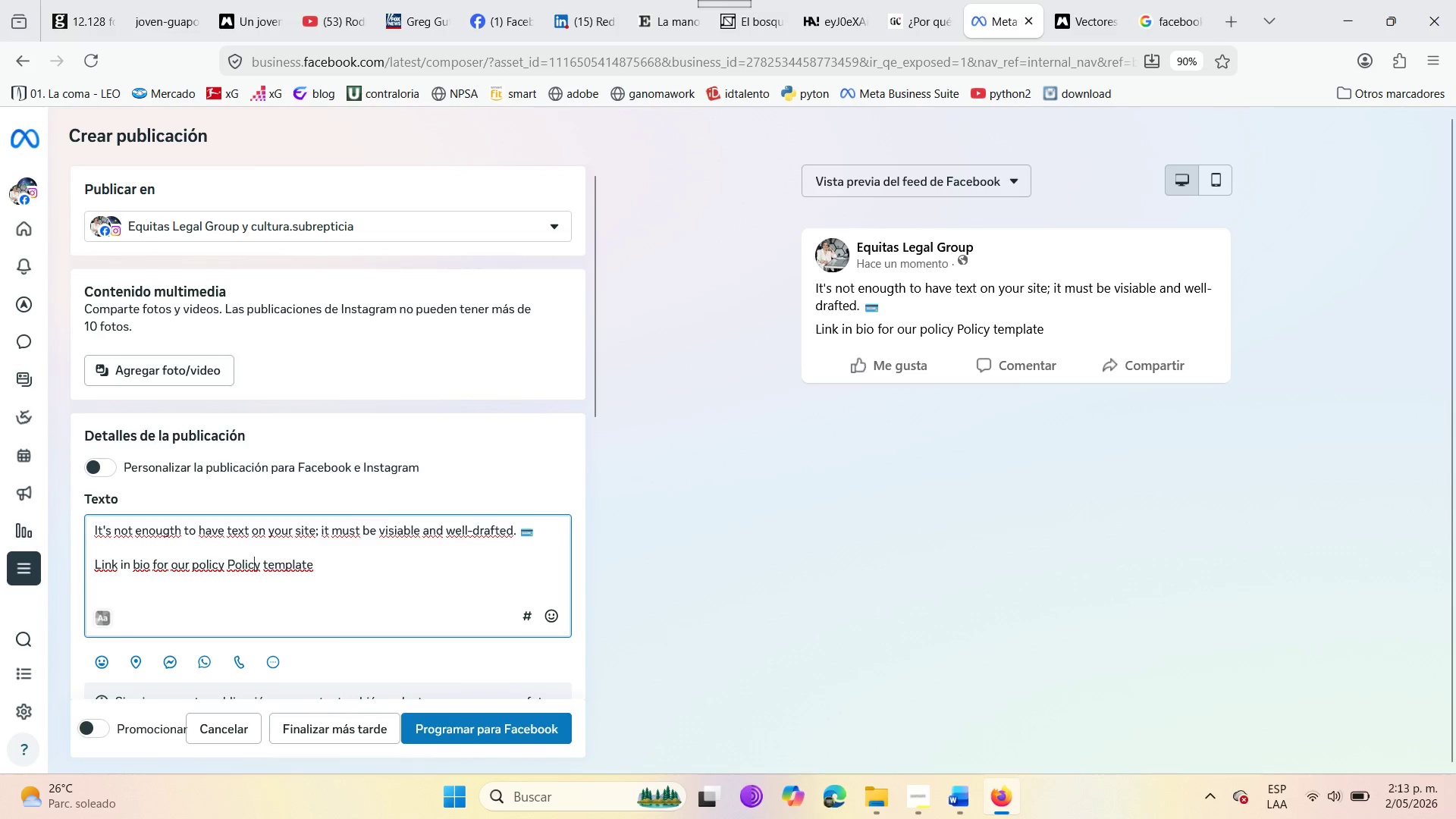 
key(ArrowRight)
 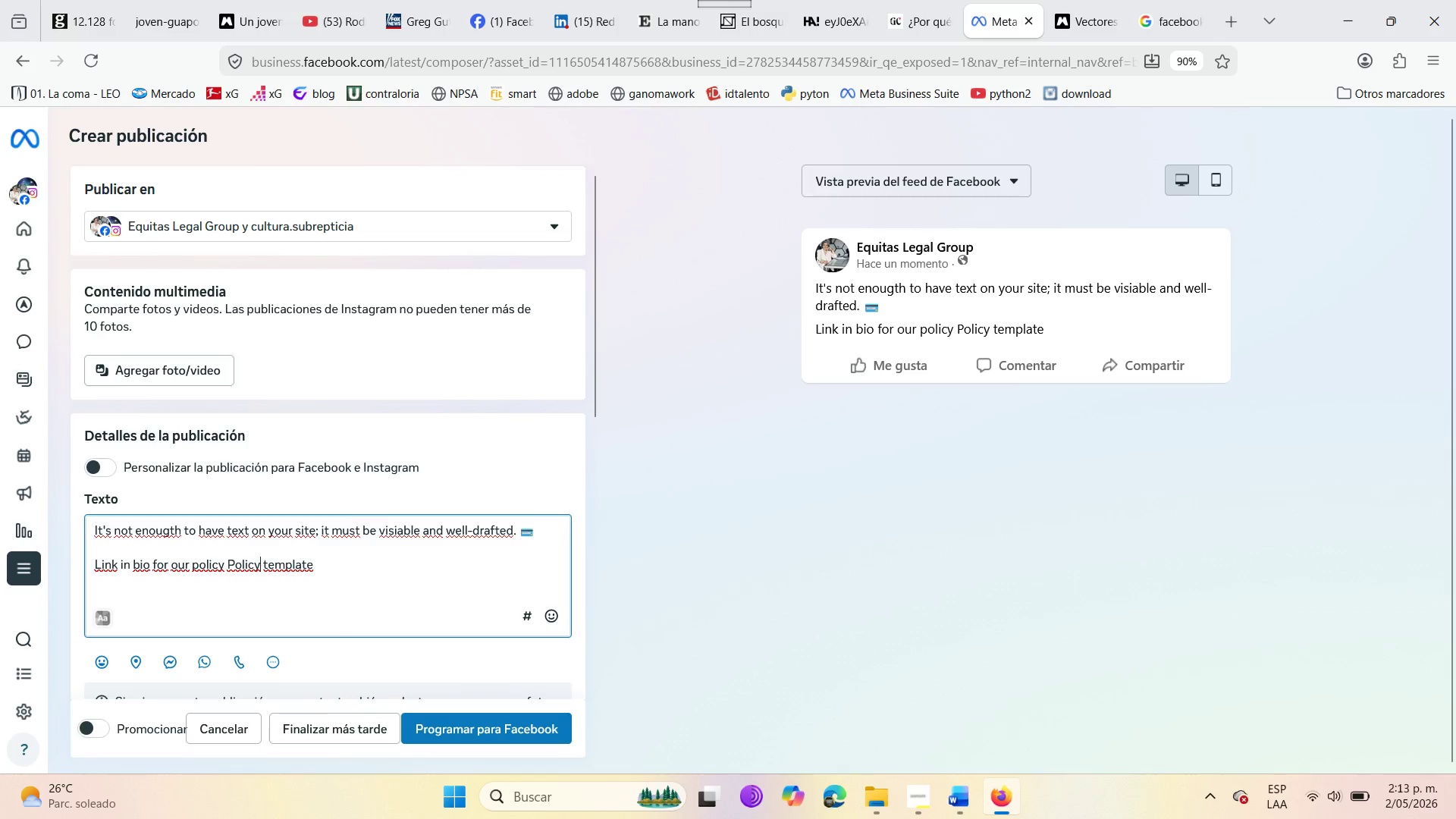 
key(ArrowRight)
 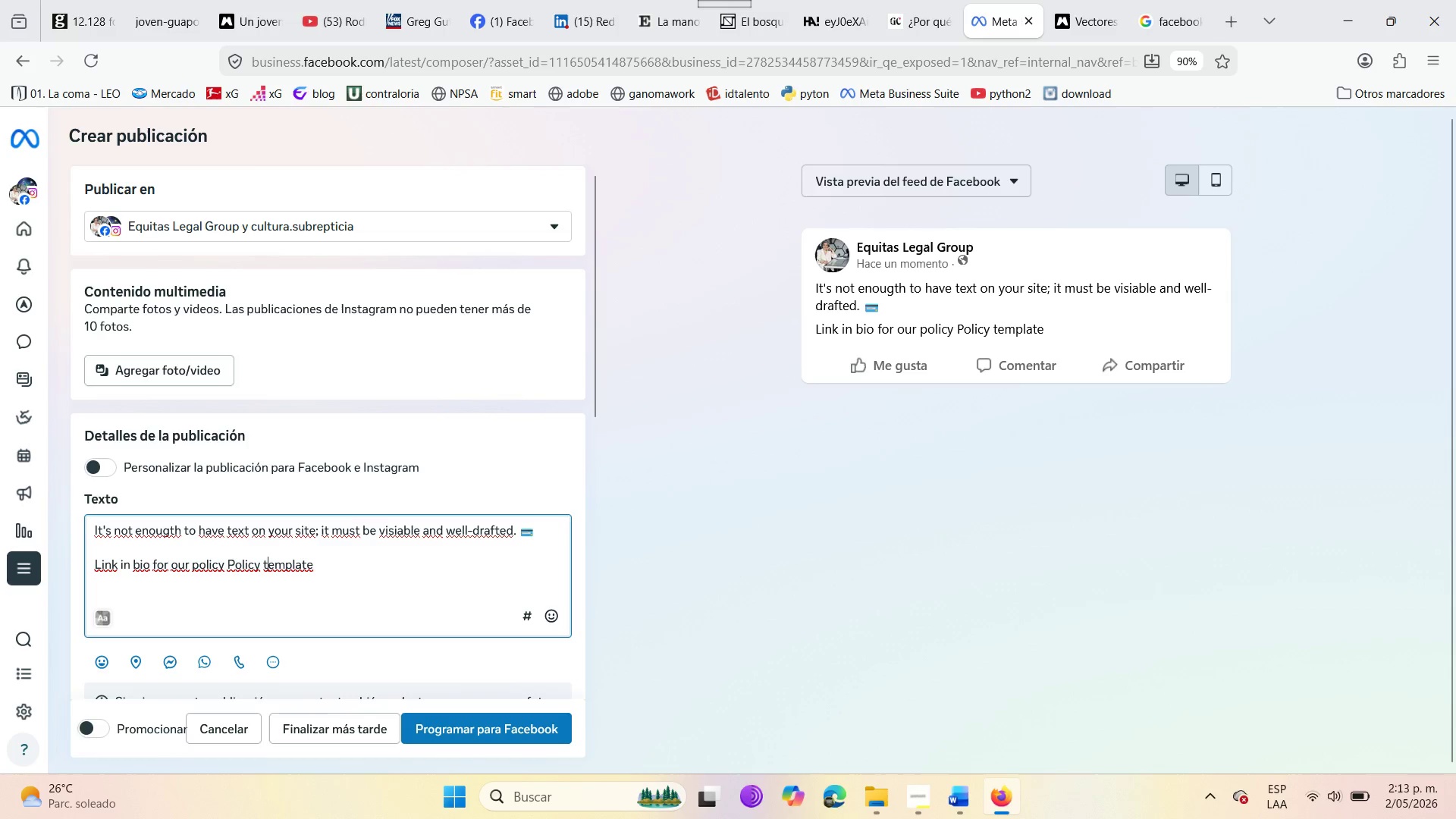 
key(ArrowRight)
 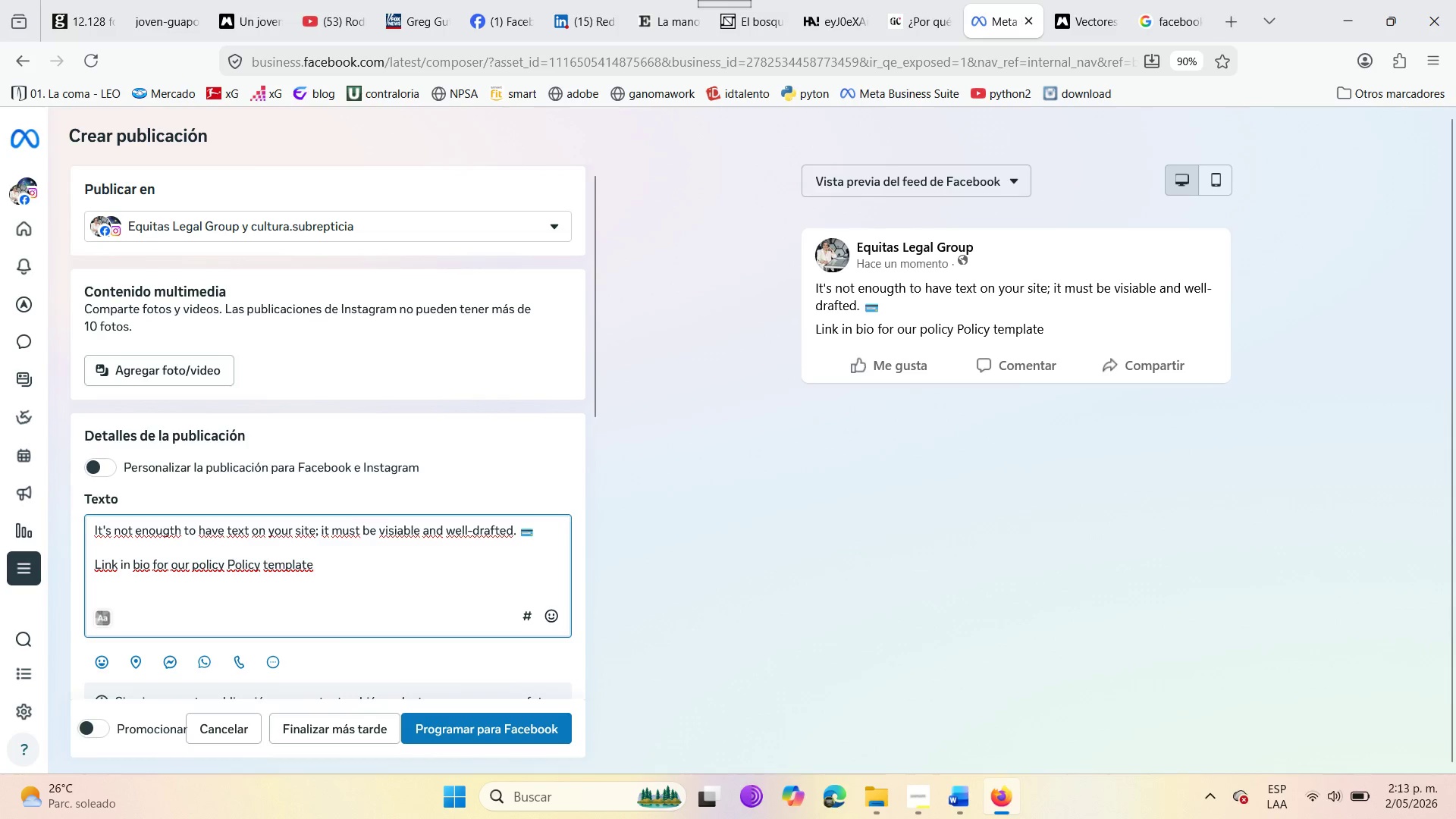 
key(Backspace)
 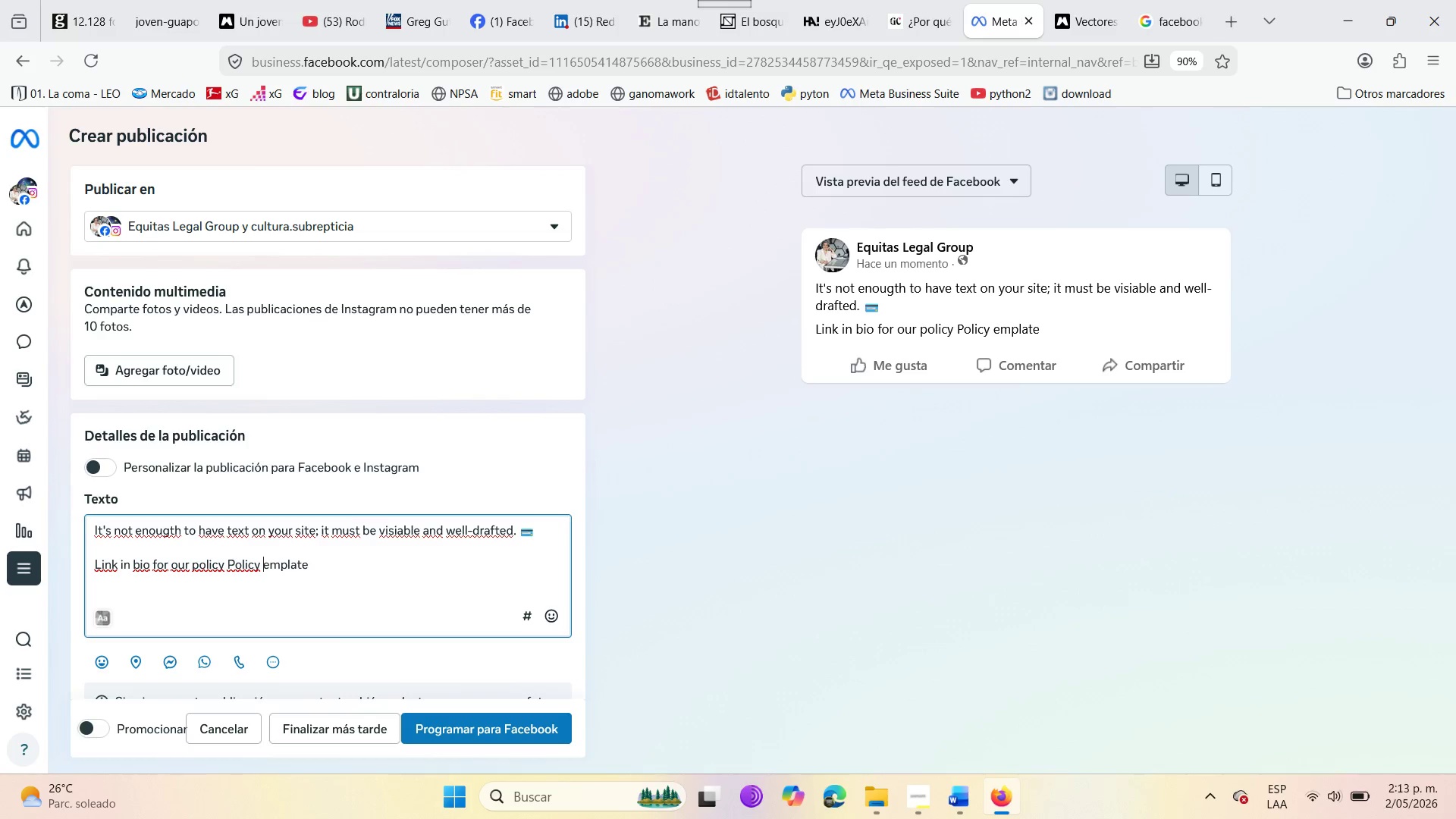 
key(CapsLock)
 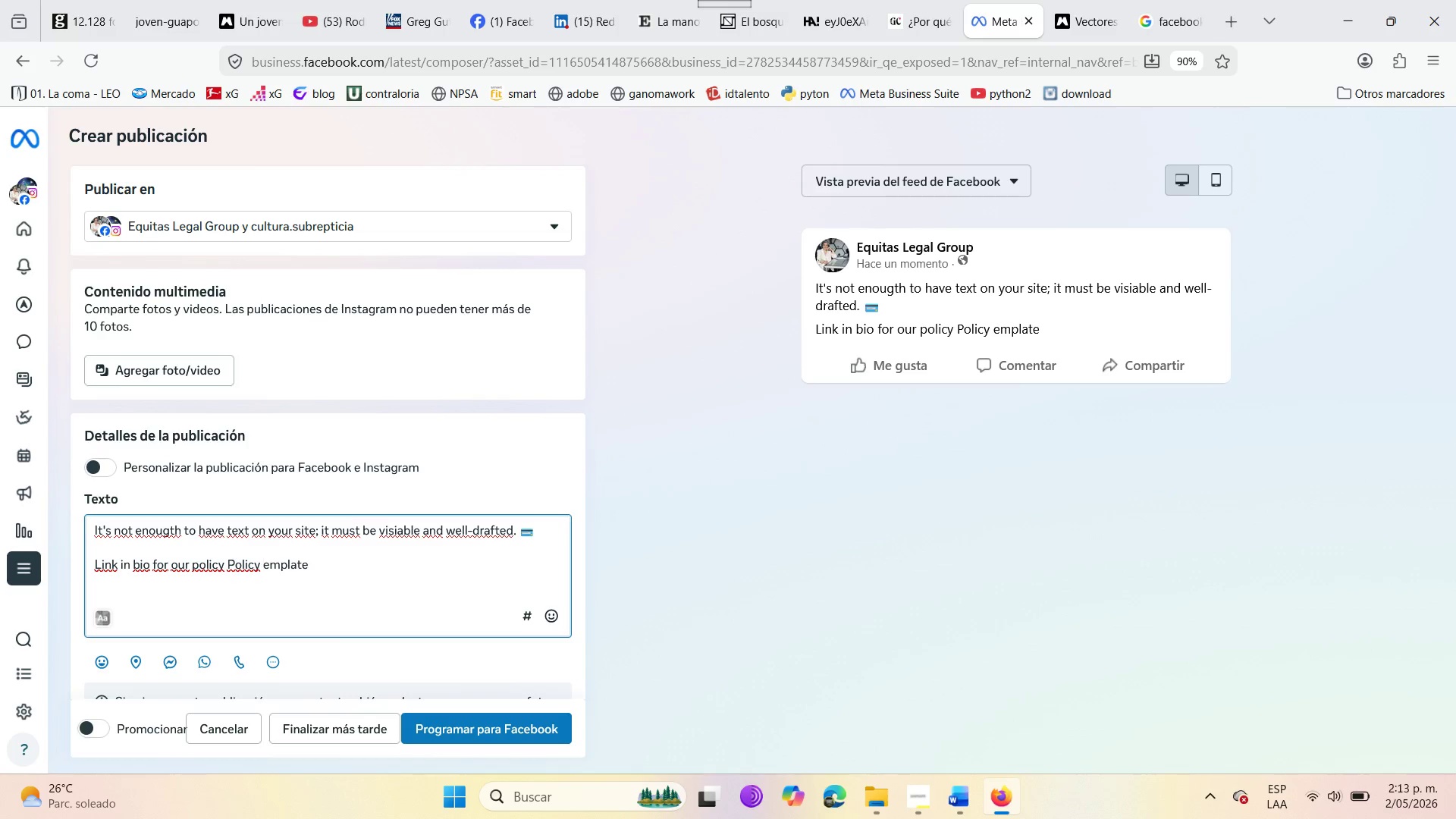 
key(T)
 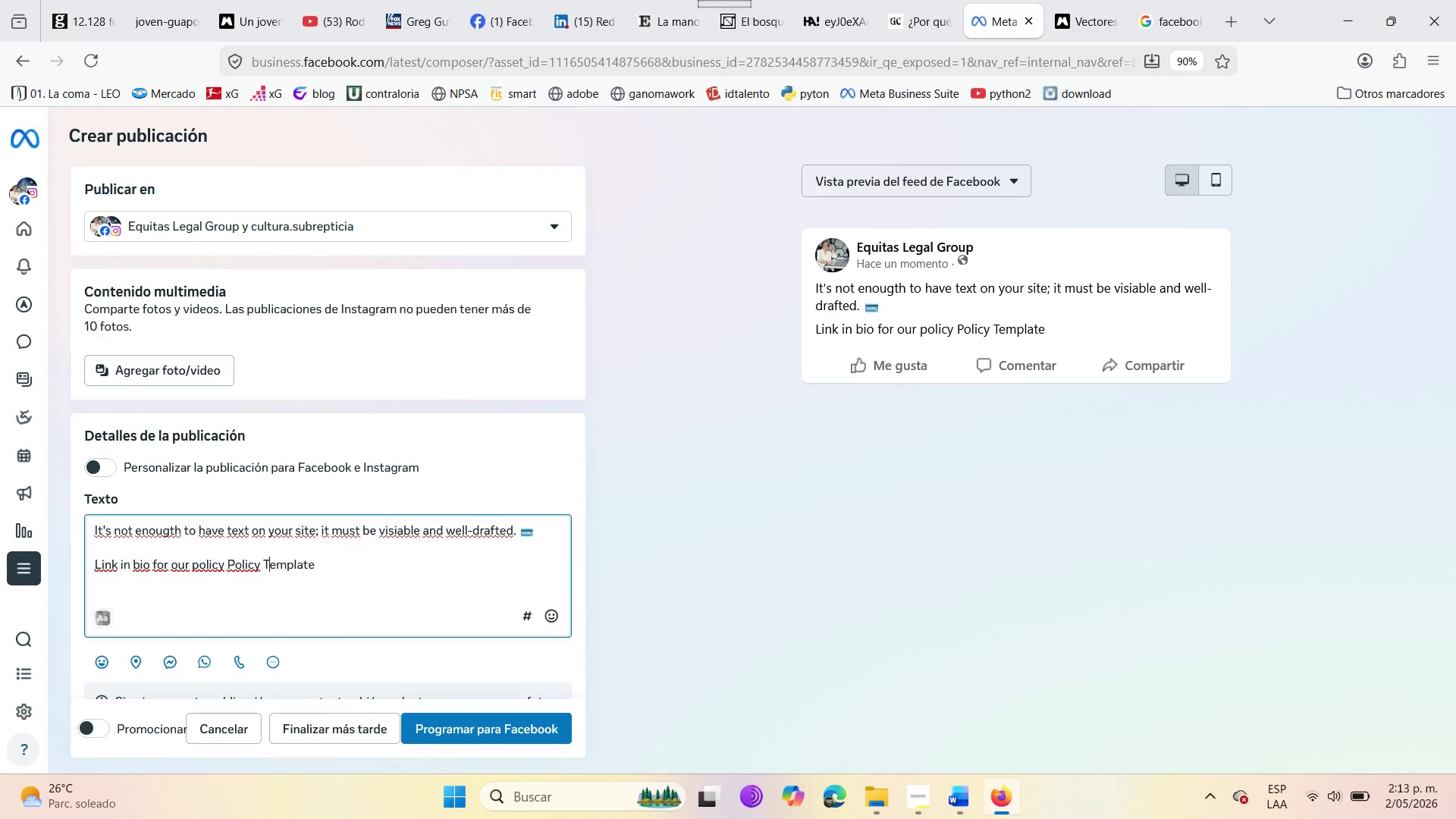 
key(CapsLock)
 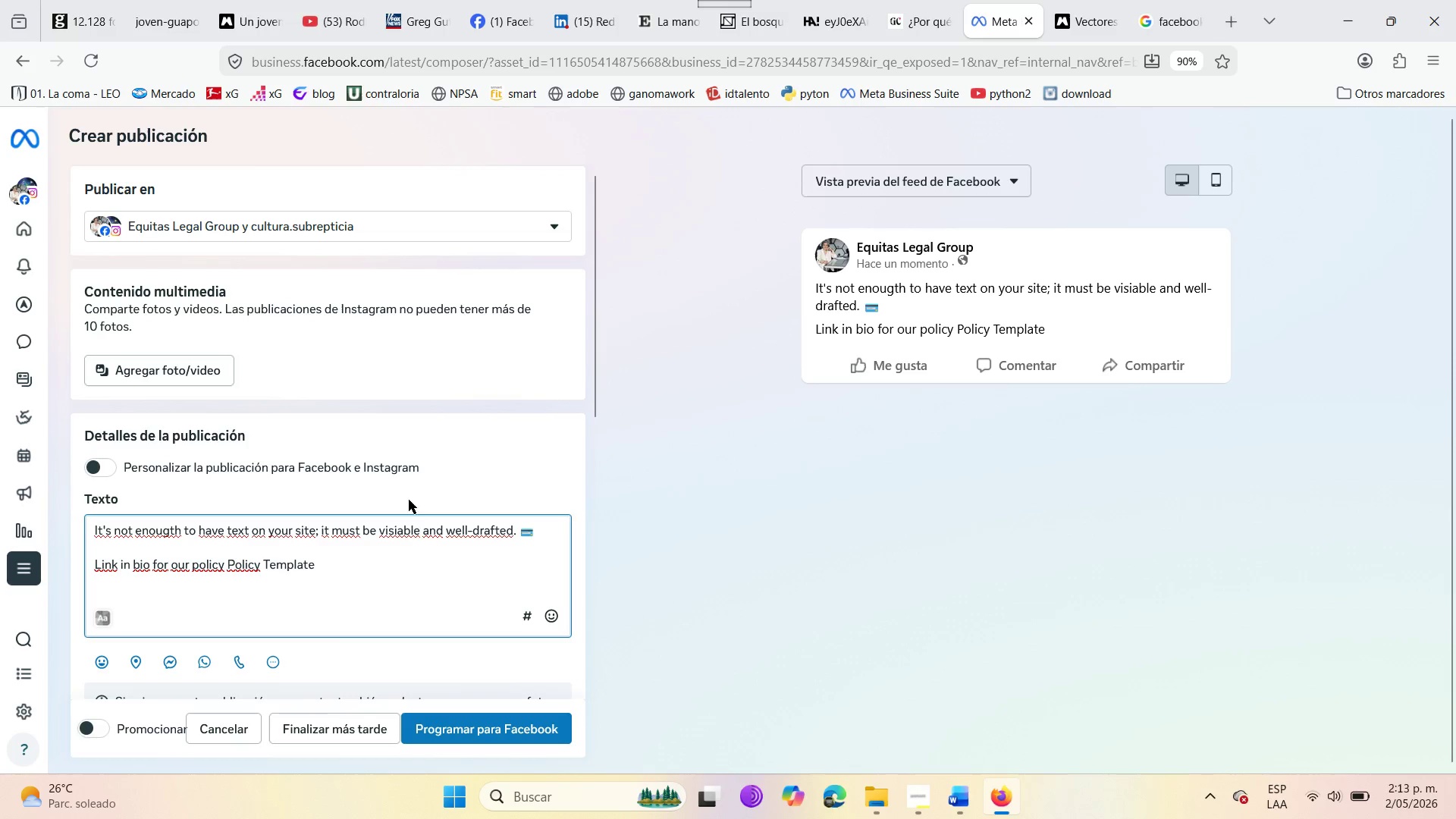 
wait(5.23)
 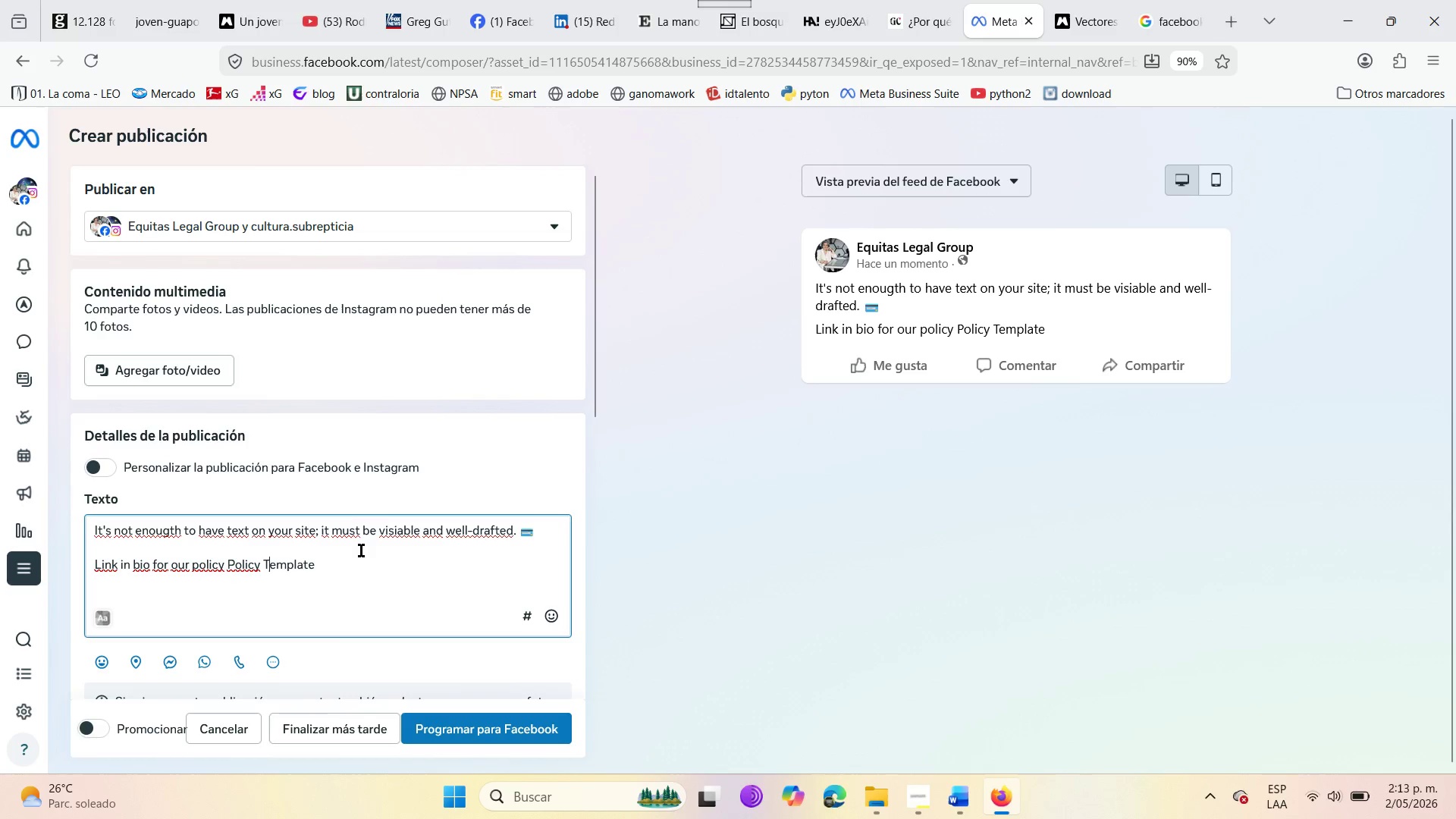 
left_click([406, 529])
 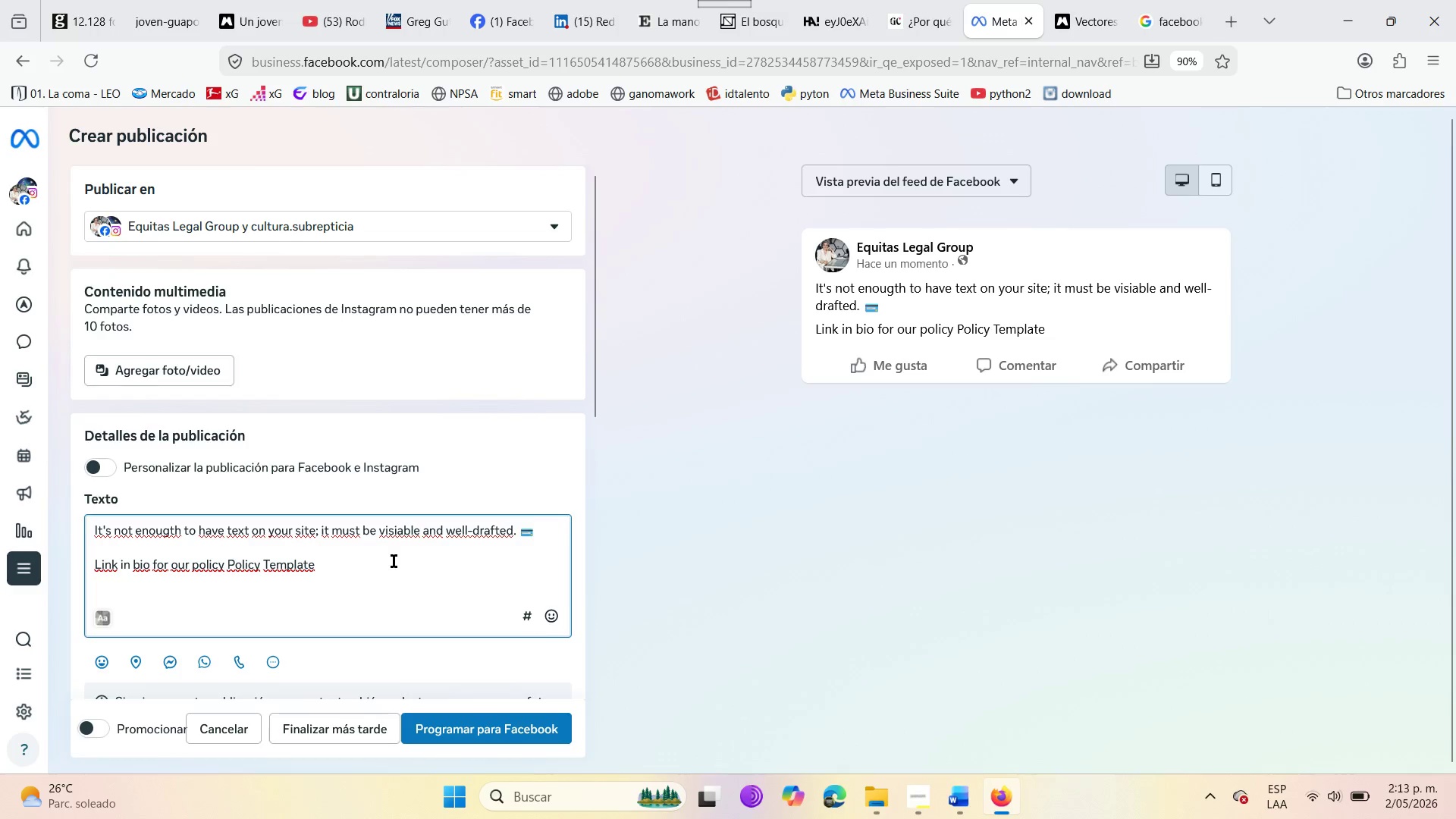 
key(Backspace)
 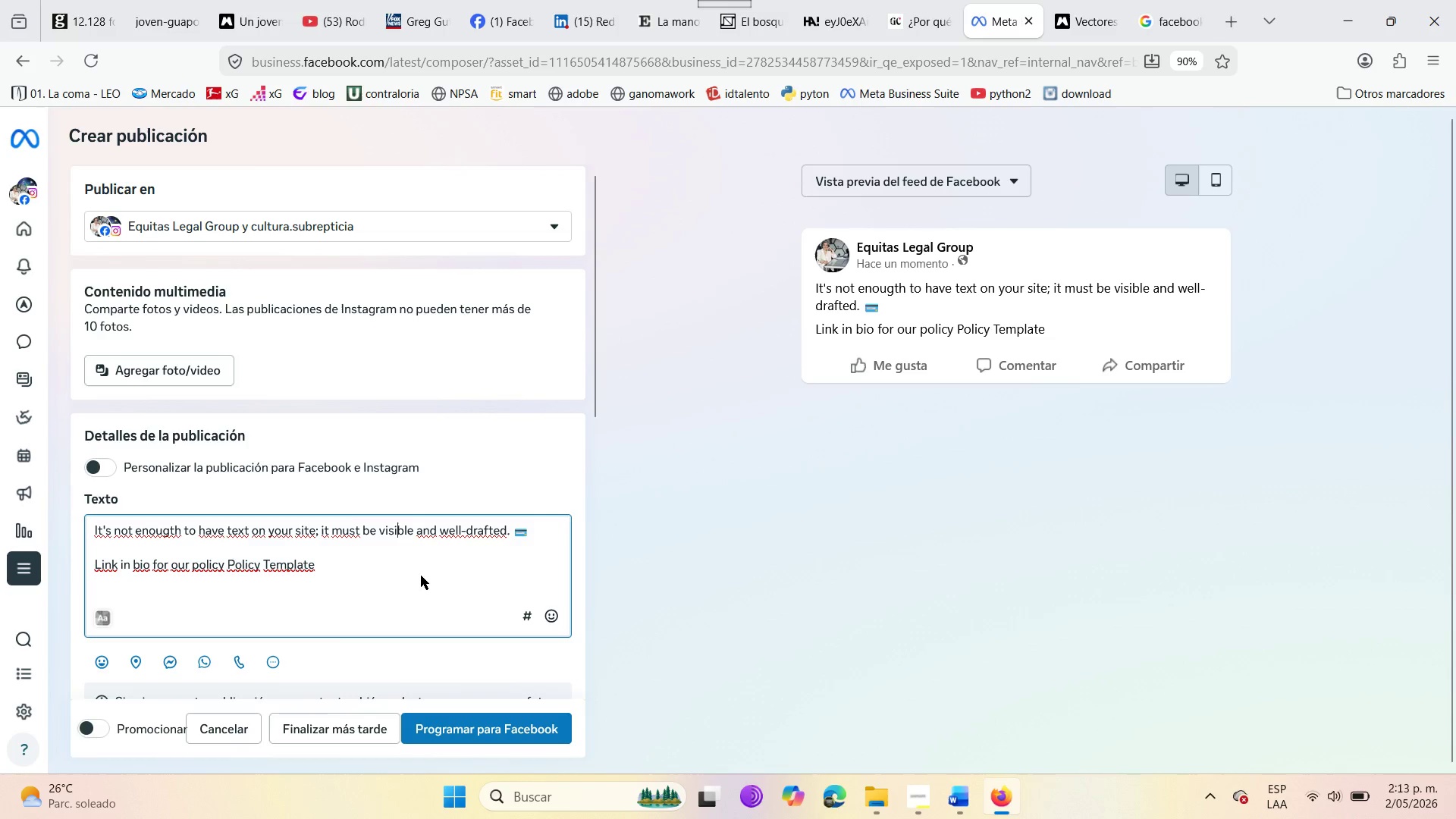 
wait(11.83)
 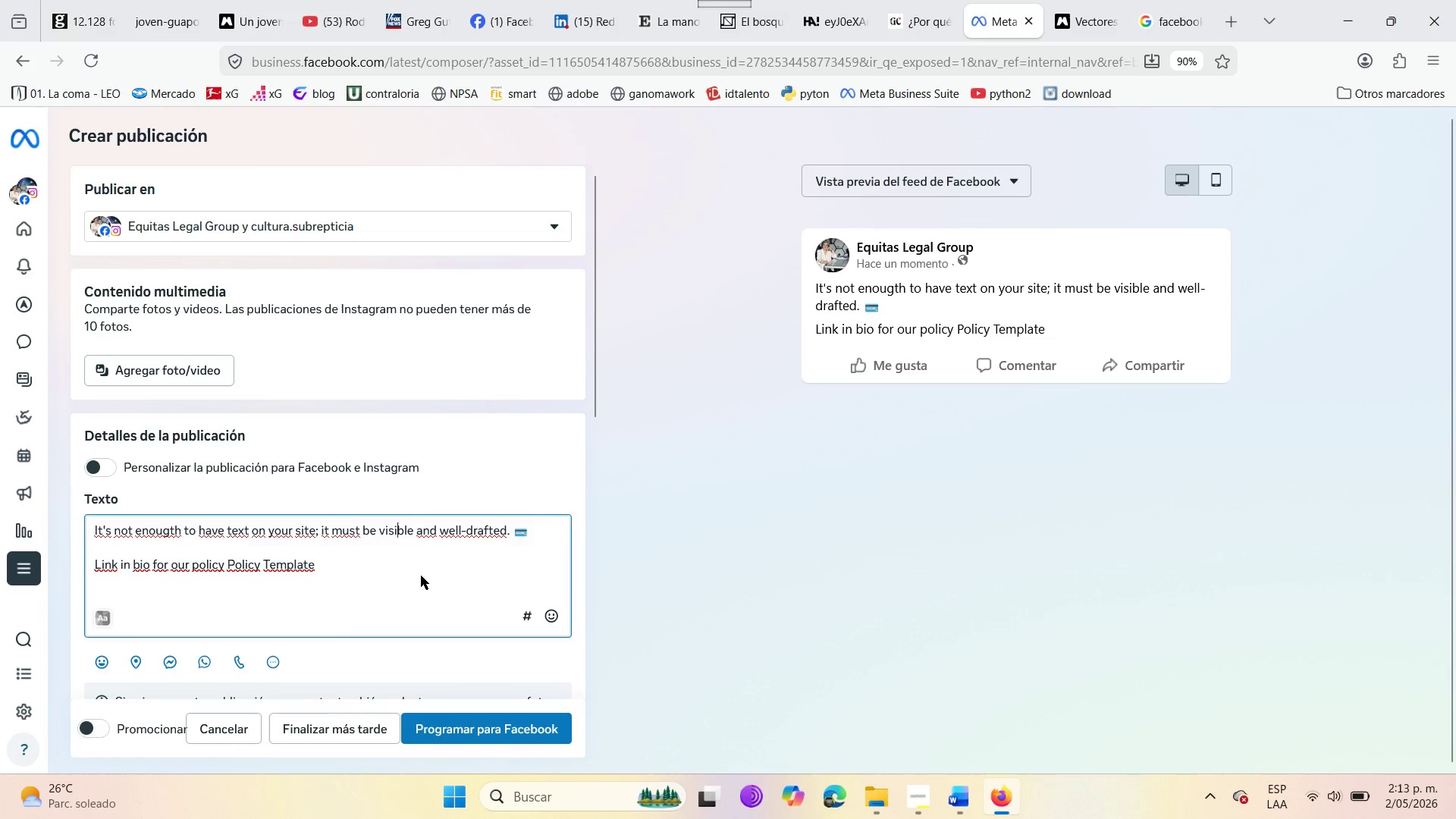 
left_click([337, 569])
 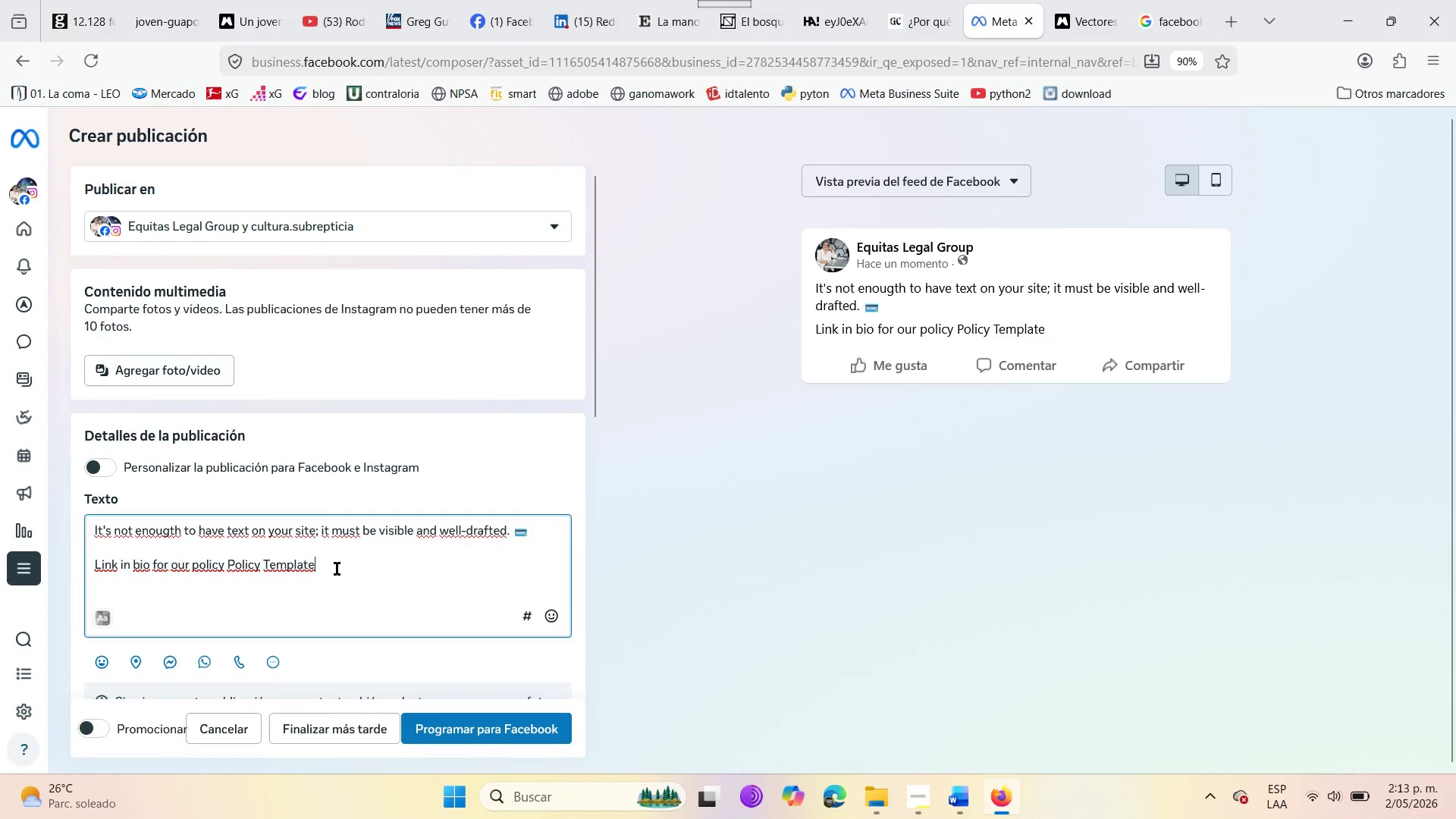 
key(Enter)
 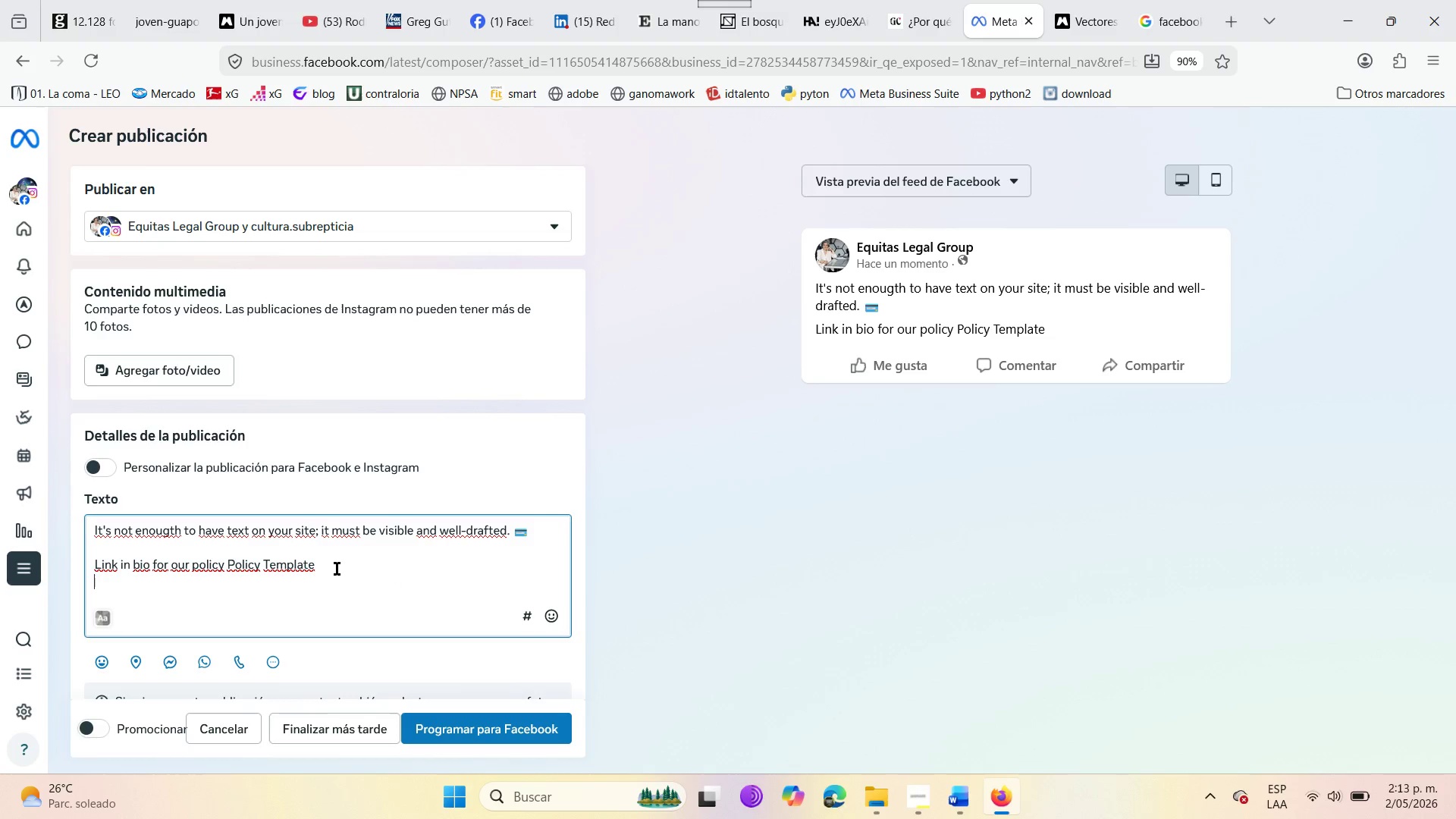 
key(Enter)
 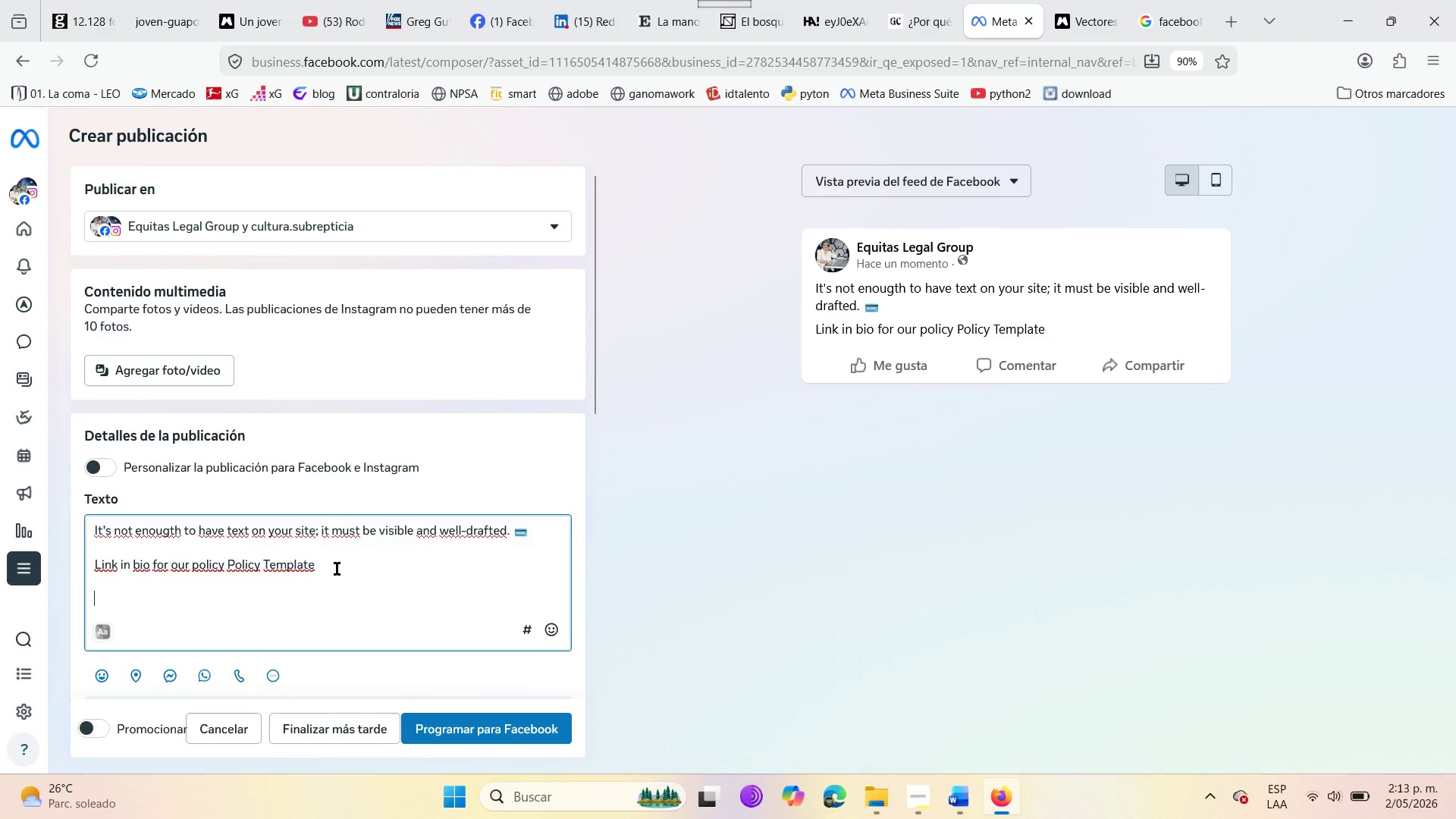 
key(Enter)
 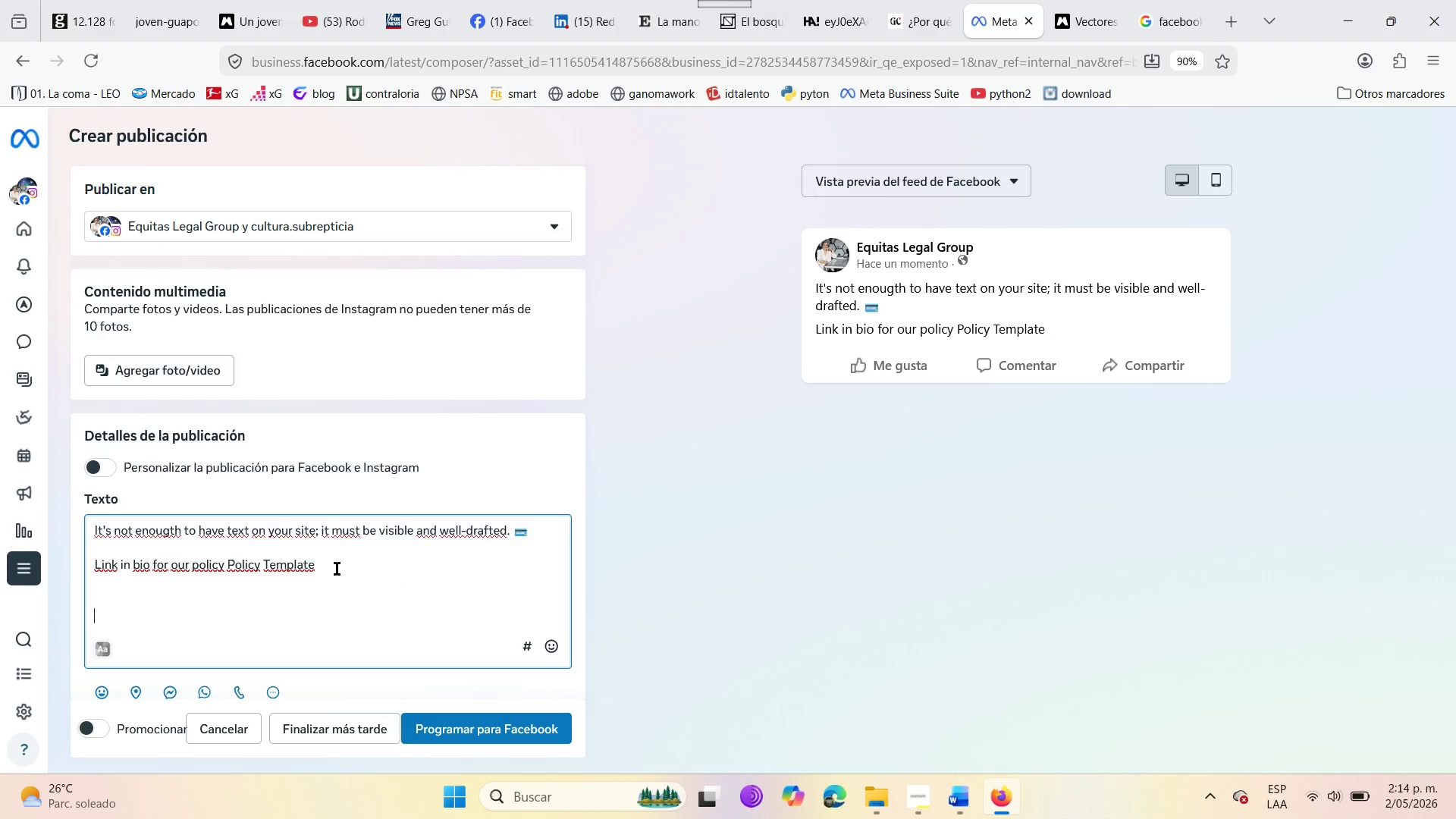 
type(E)
key(Backspace)
type(#EcommerceTips)
 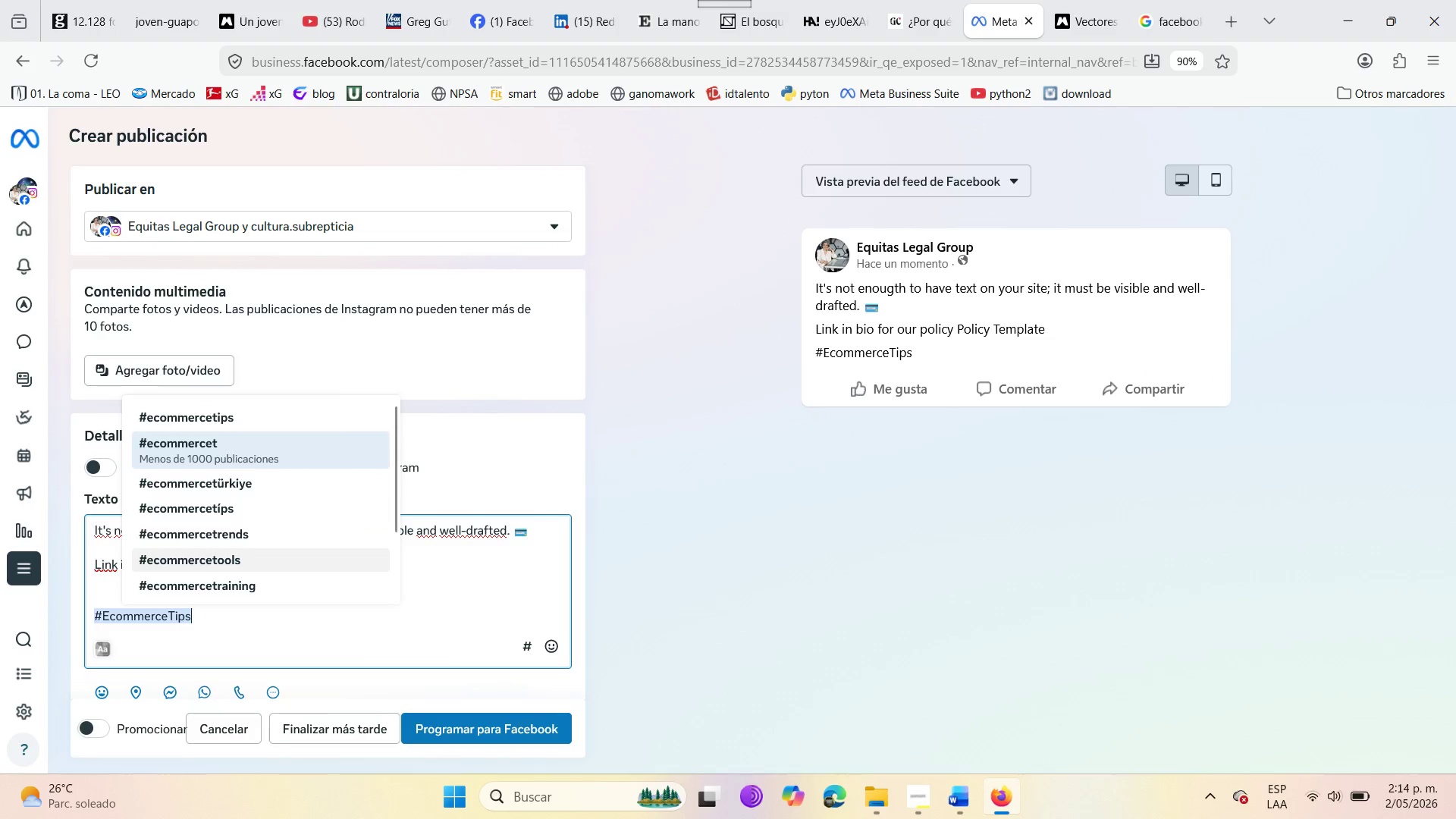 
left_click([226, 438])
 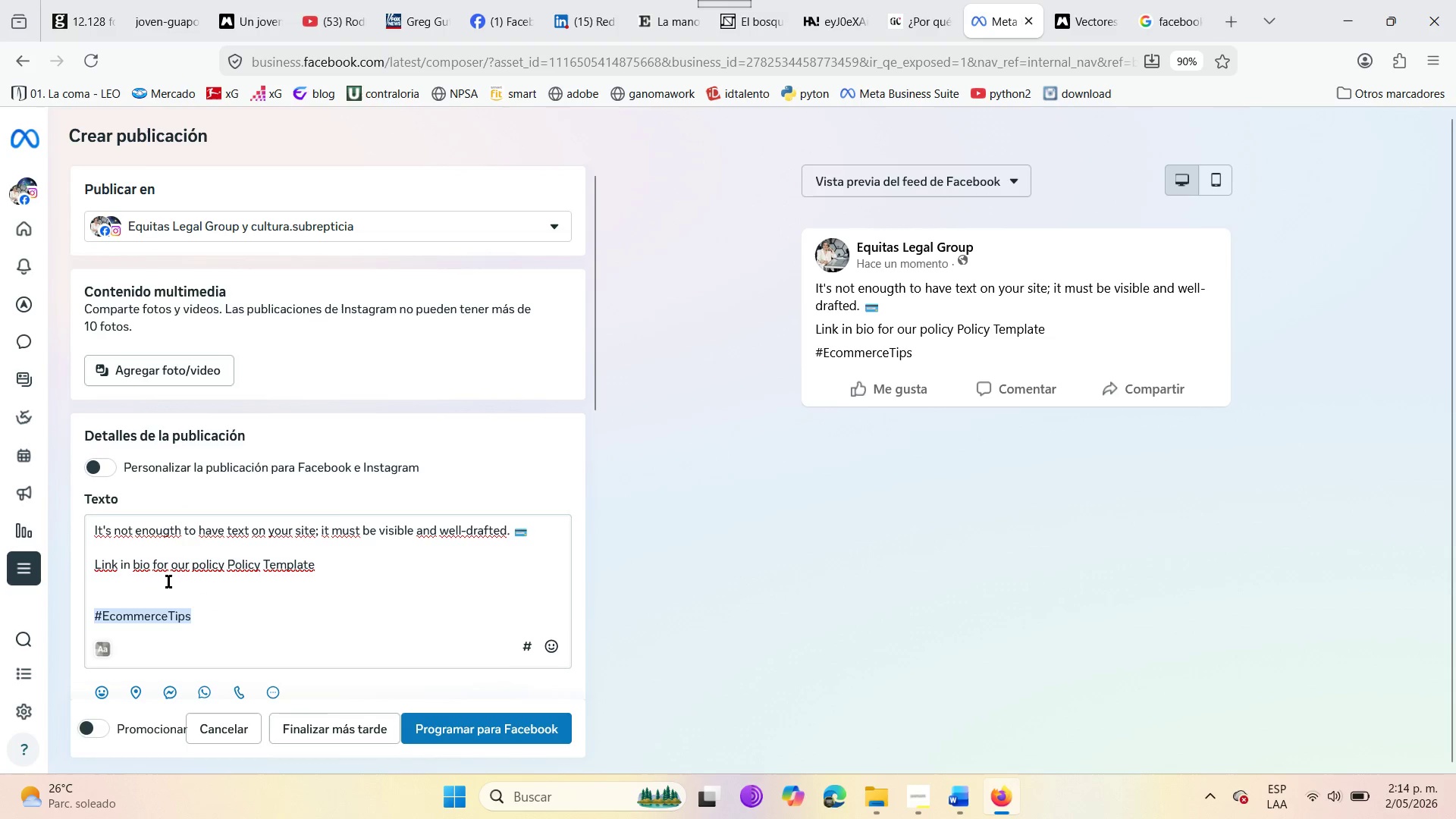 
left_click([201, 614])
 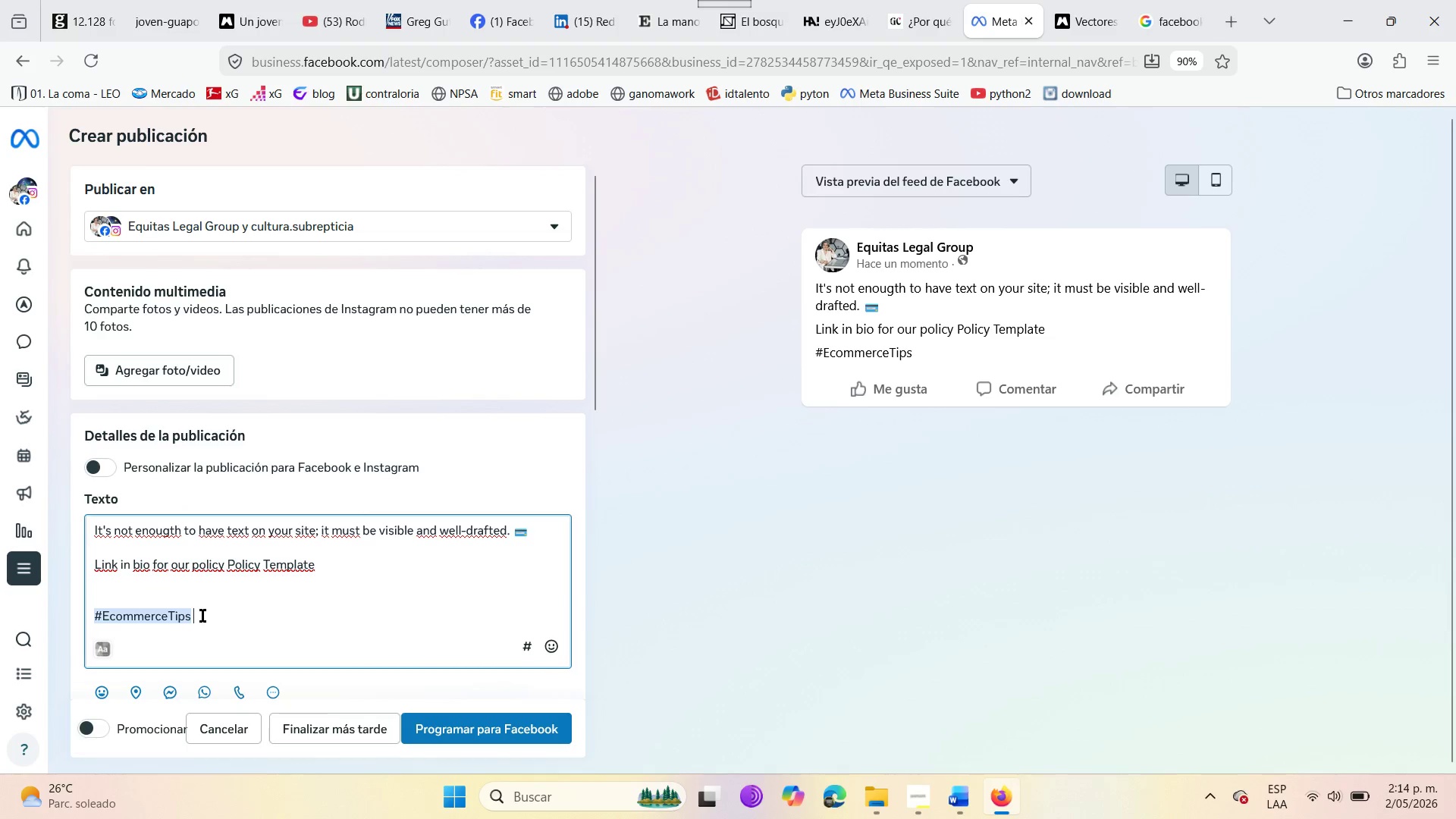 
key(Enter)
 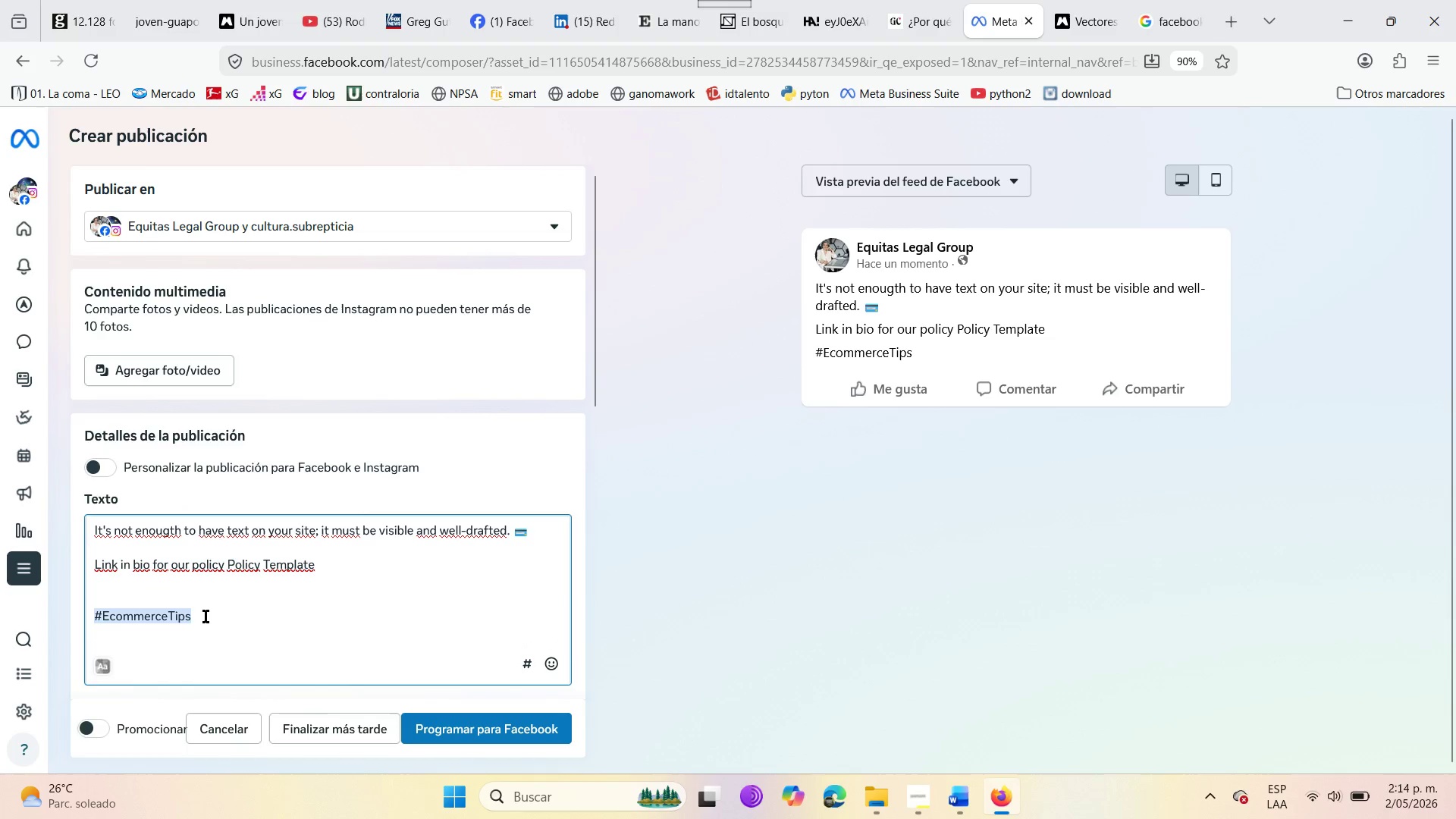 
key(Shift+3)
 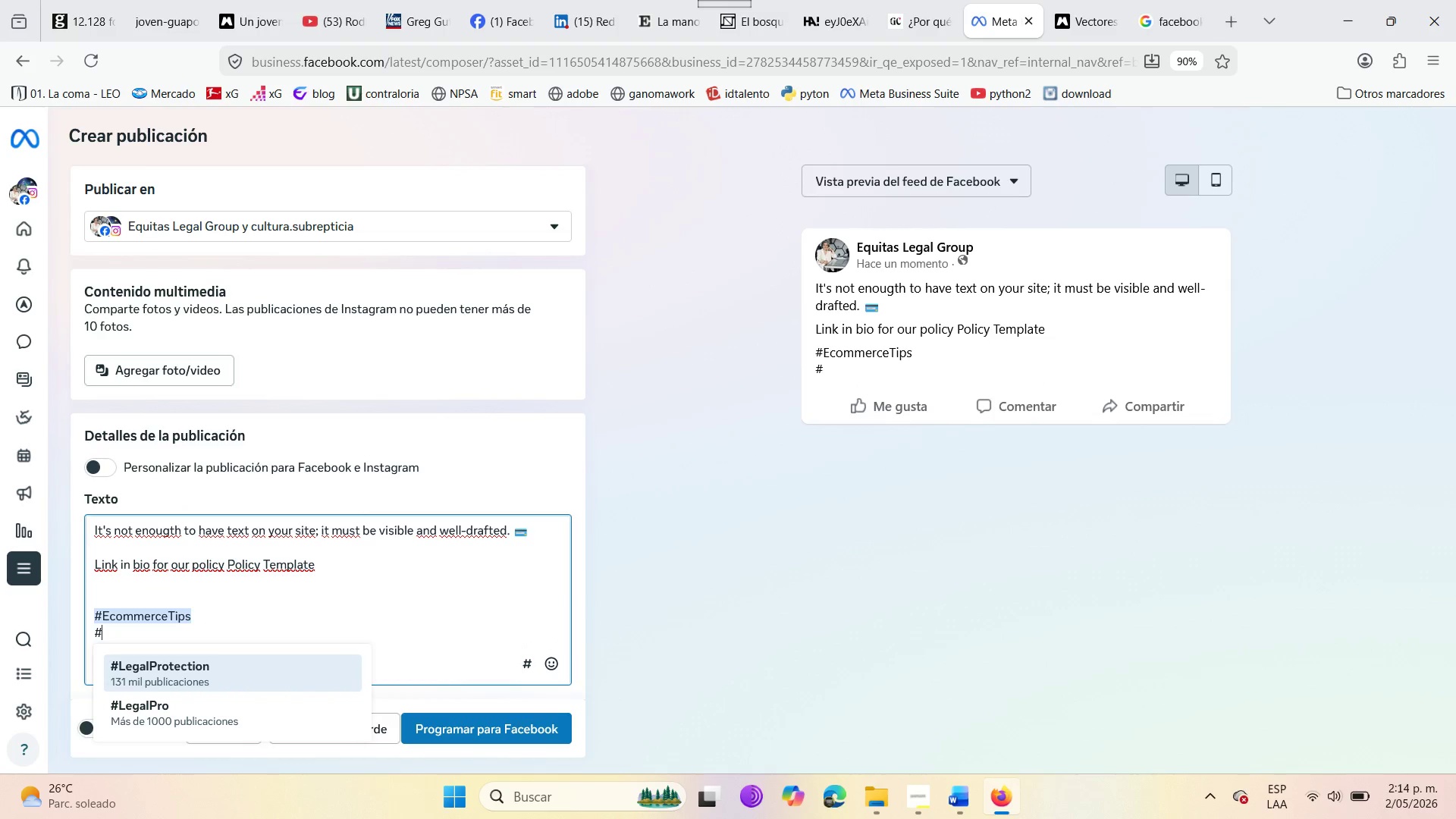 
type(Online B)
key(Backspace)
key(Backspace)
type(Bussine)
 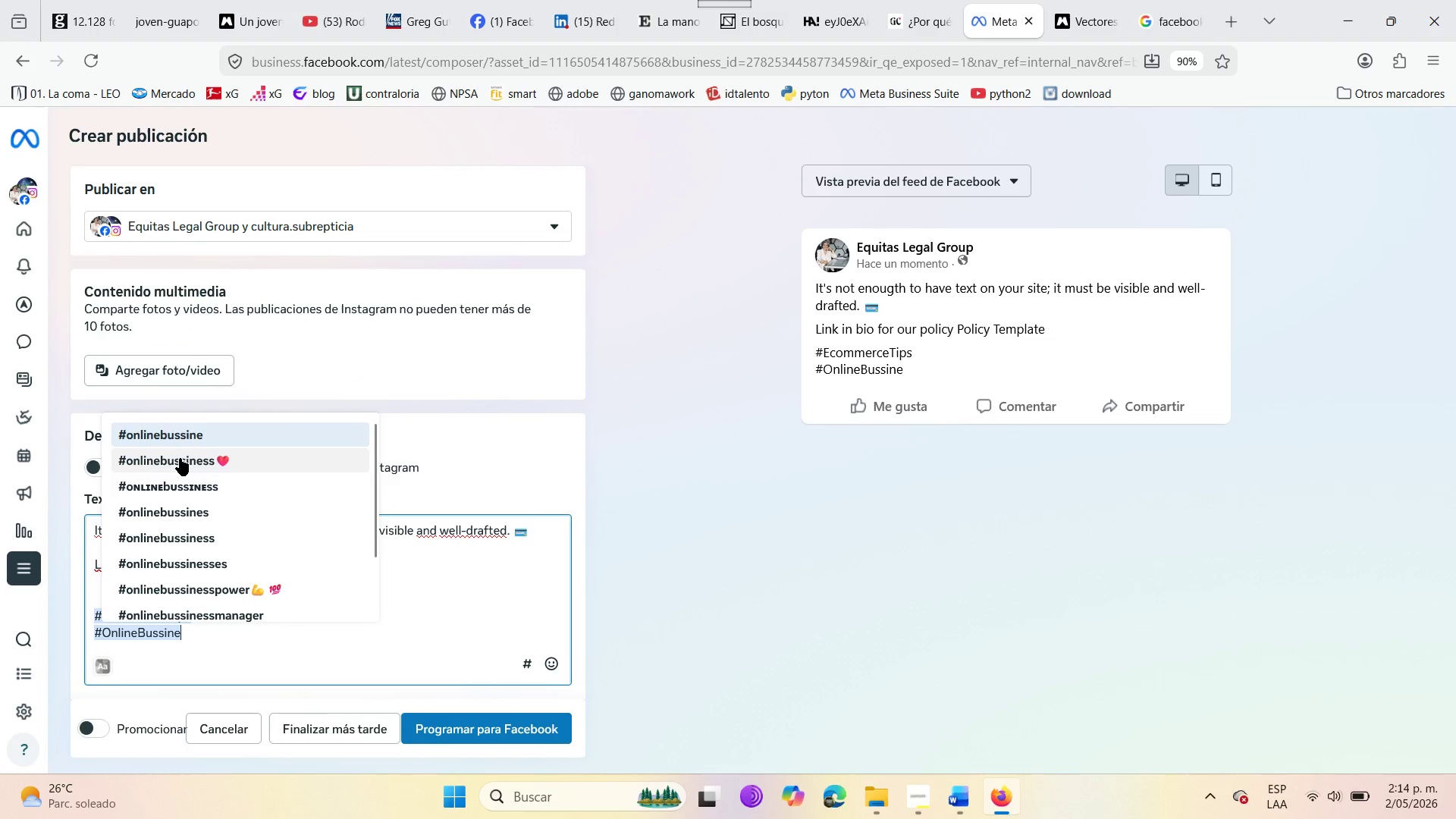 
left_click([224, 590])
 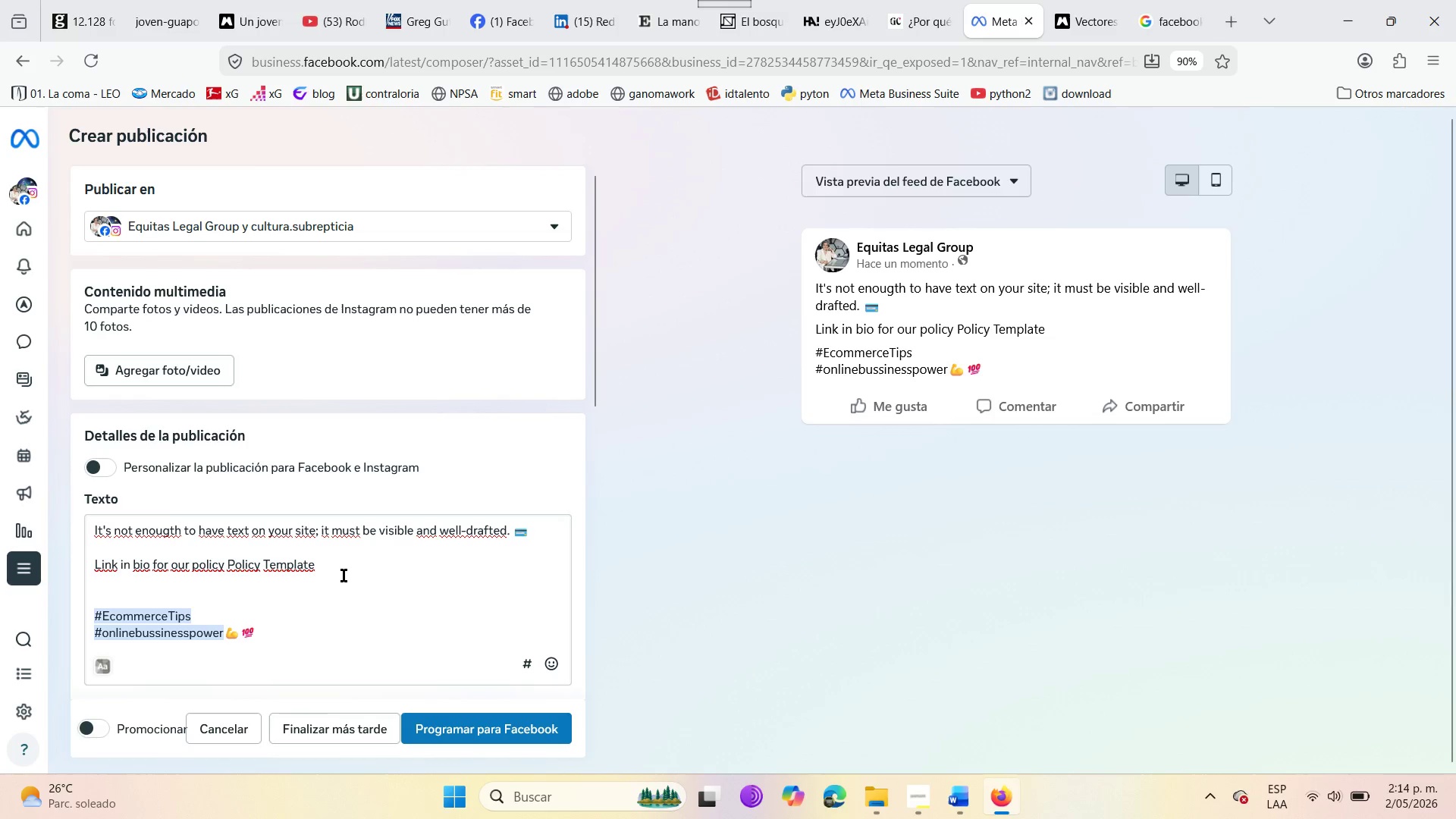 
left_click([344, 576])
 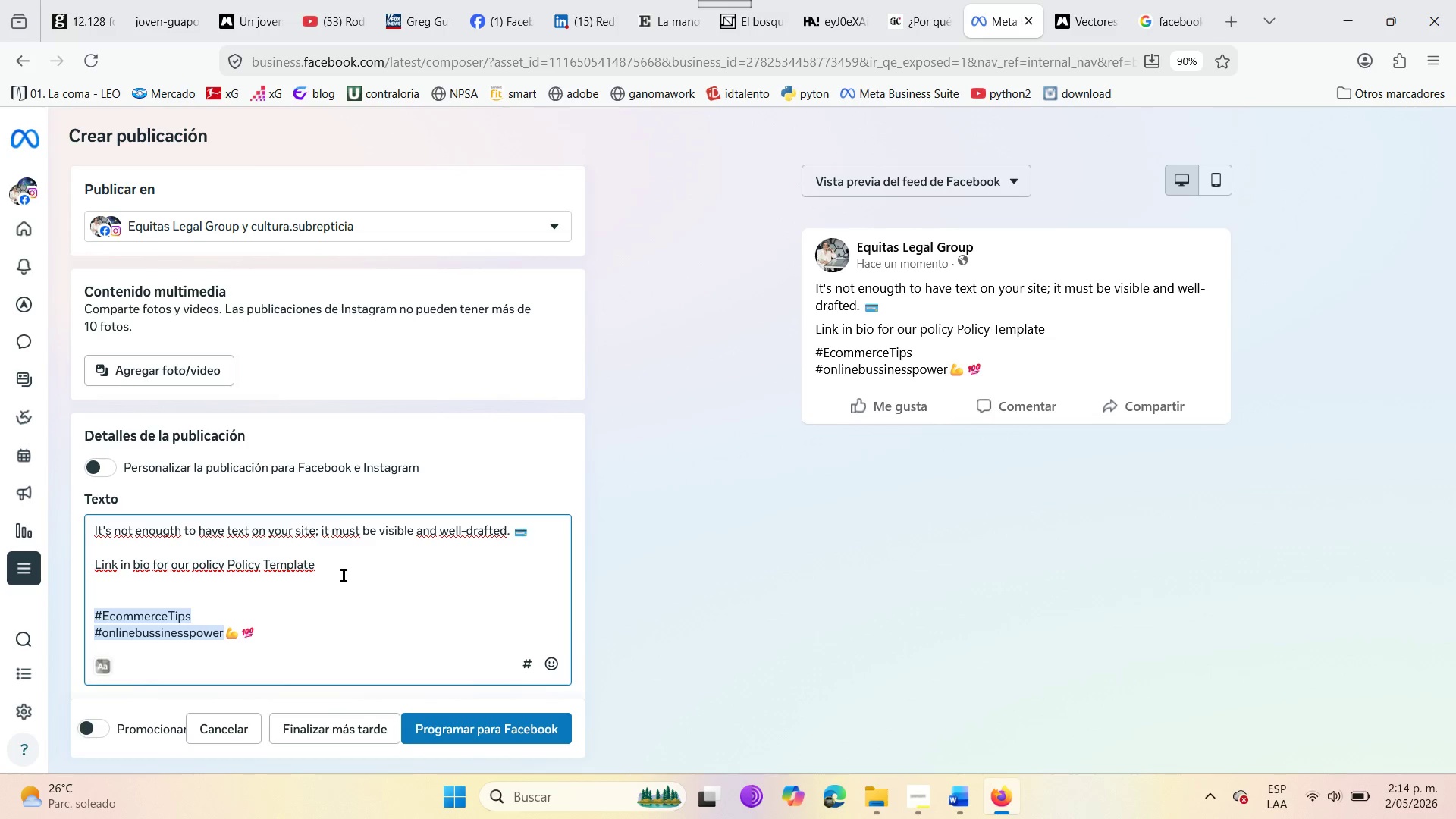 
scroll: coordinate [356, 620], scroll_direction: up, amount: 4.0
 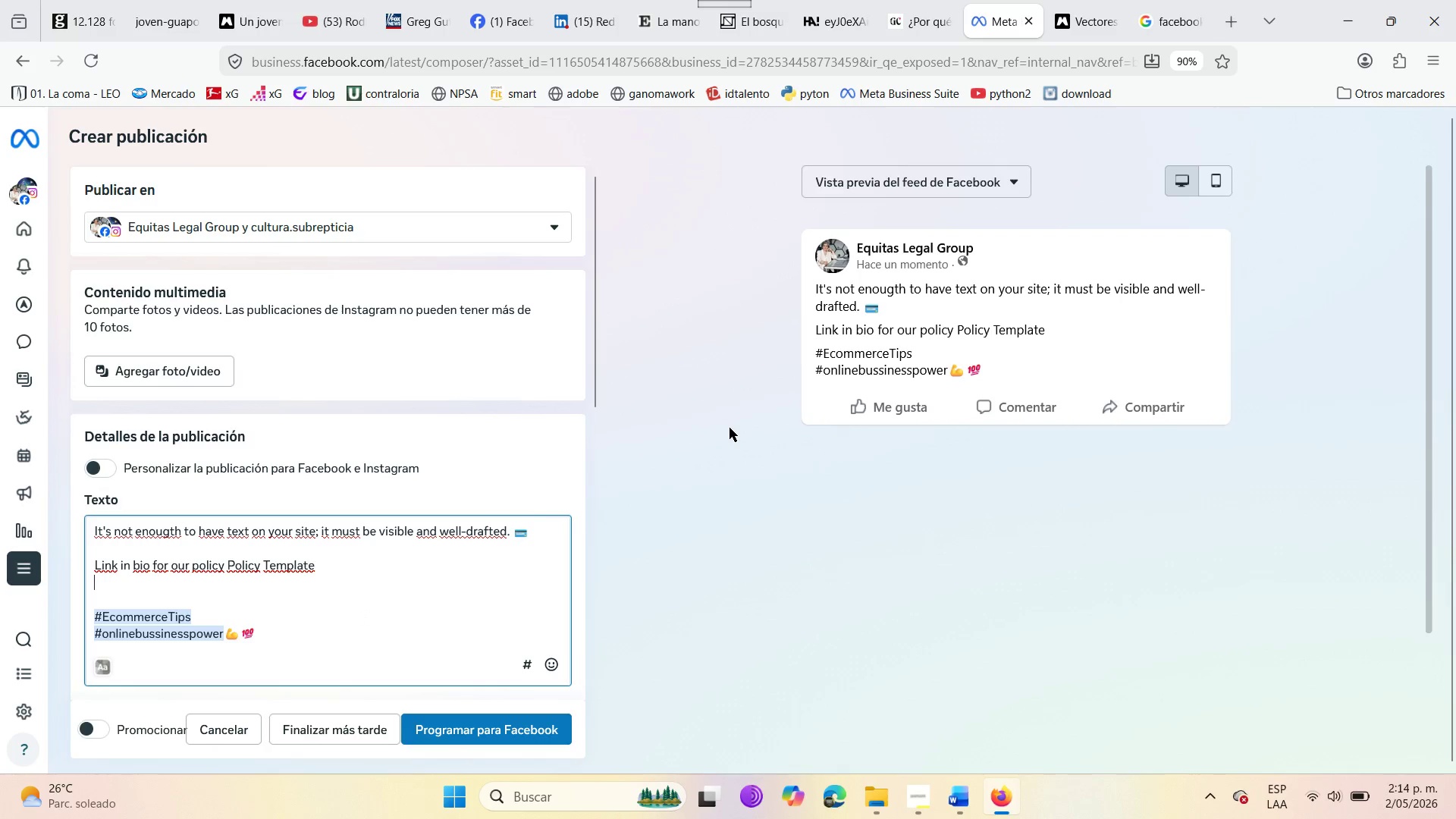 
wait(9.65)
 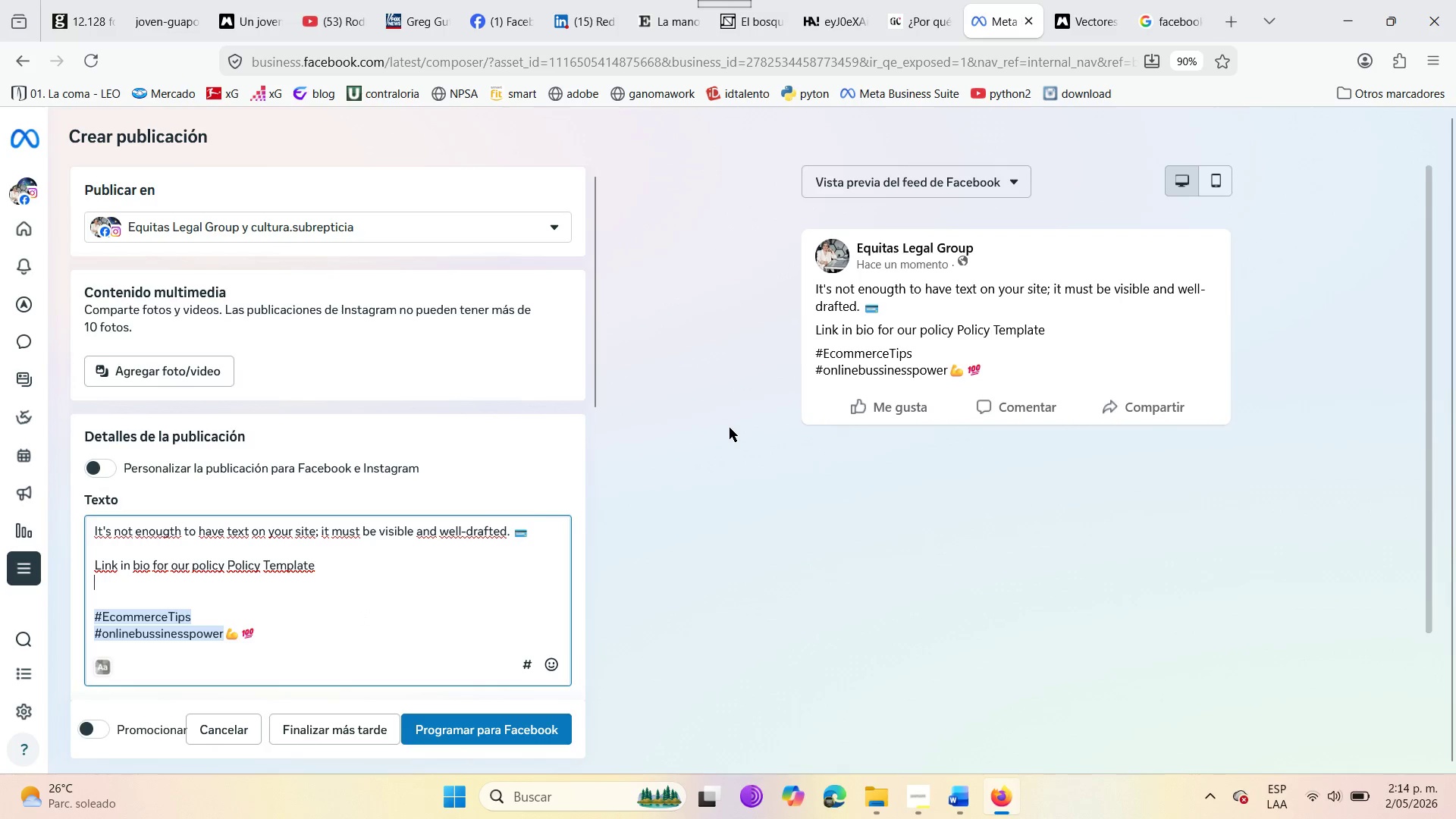 
left_click([1093, 8])
 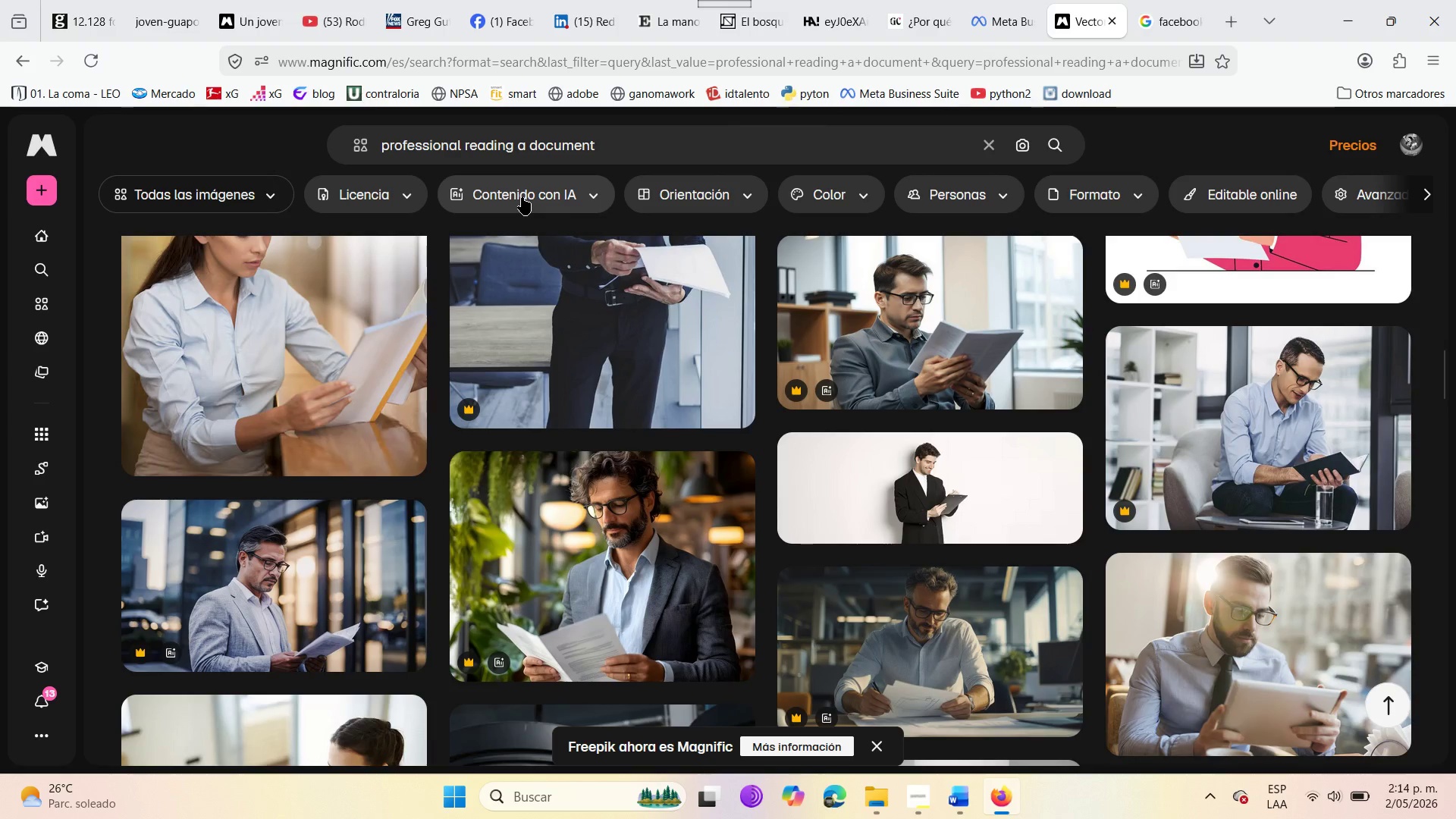 
left_click_drag(start_coordinate=[637, 152], to_coordinate=[322, 171])
 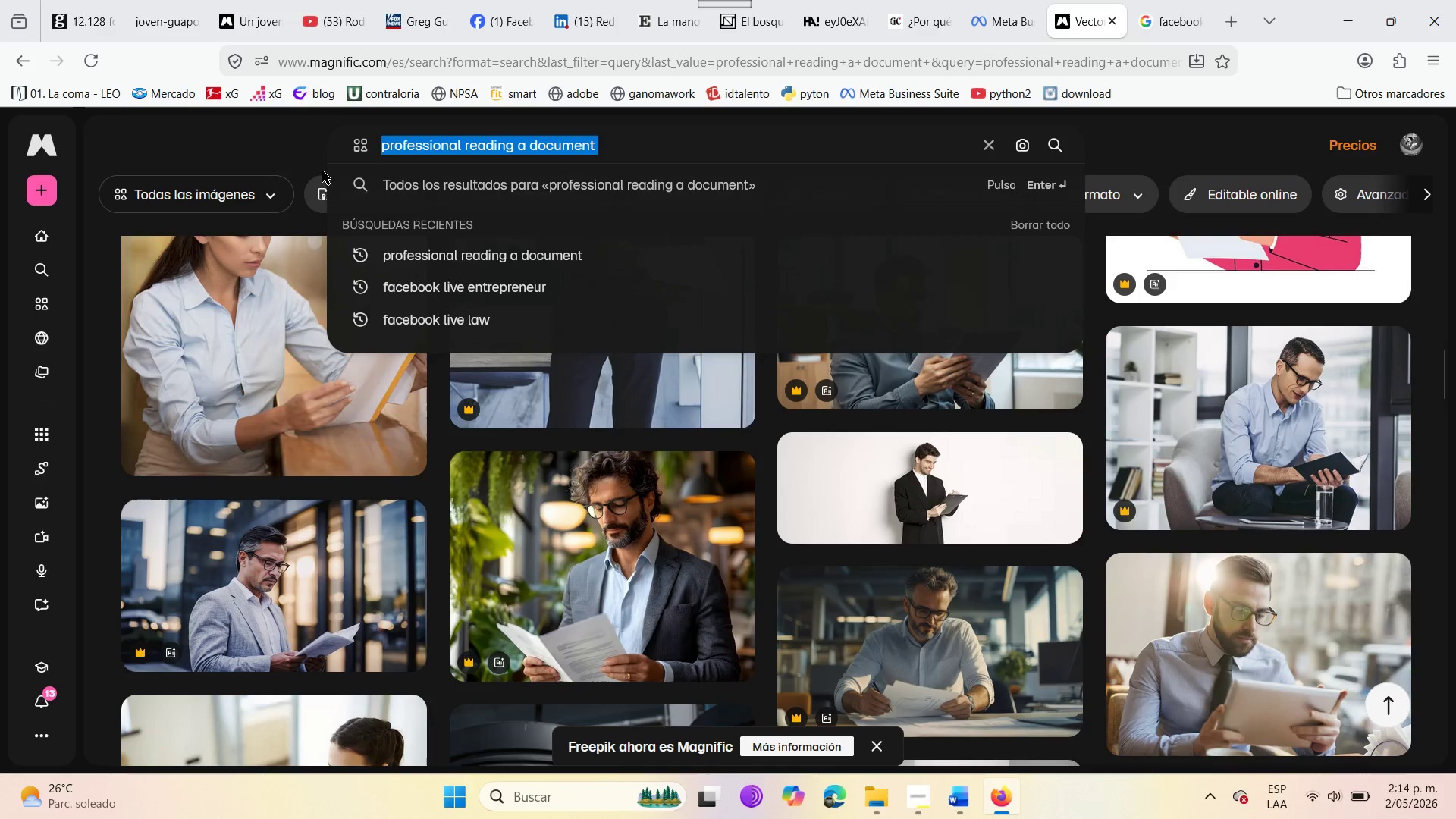 
key(Backspace)
type(@returrns ^ red)
key(Backspace)
type(funds@ section laptop screen)
 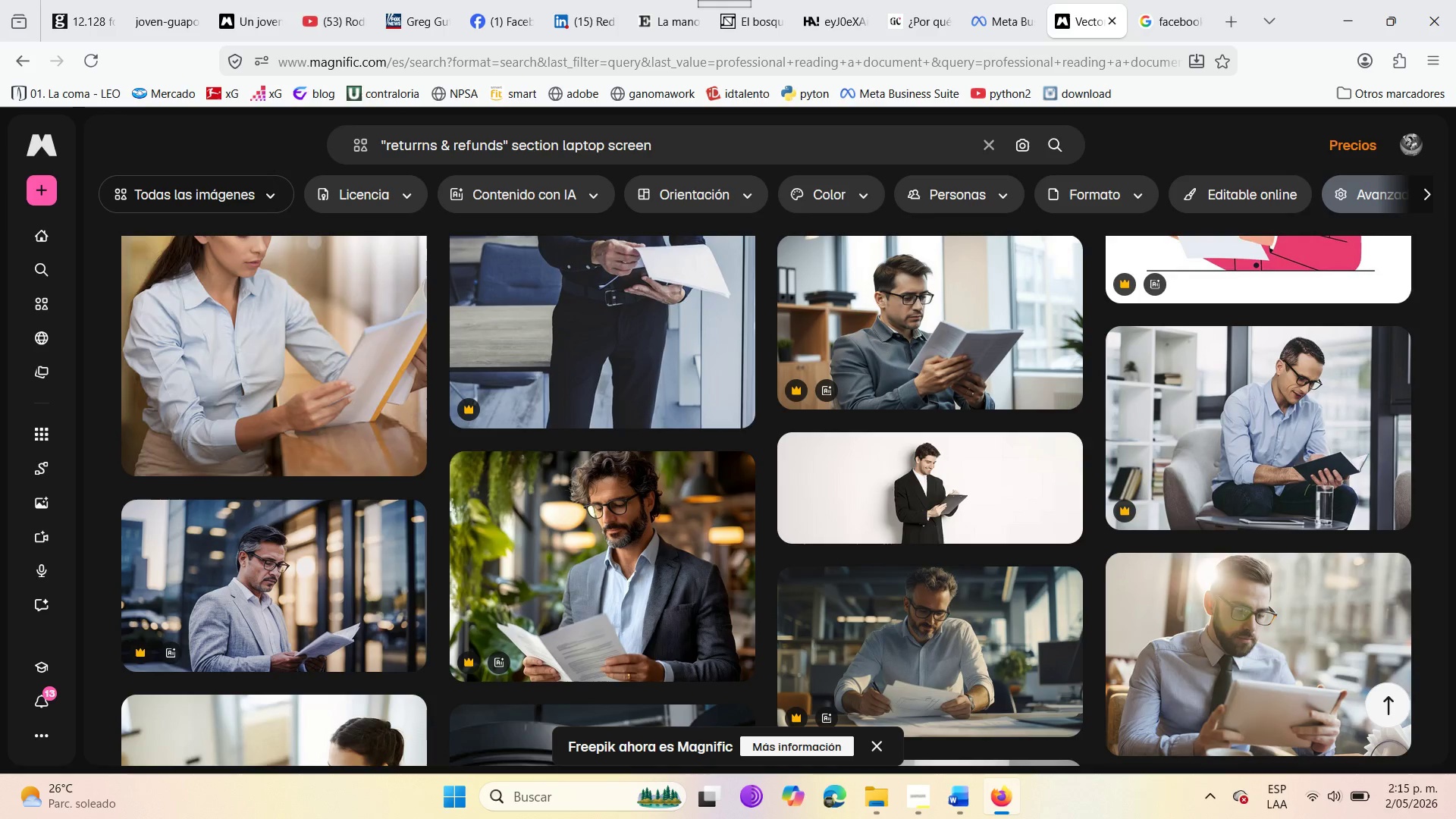 
 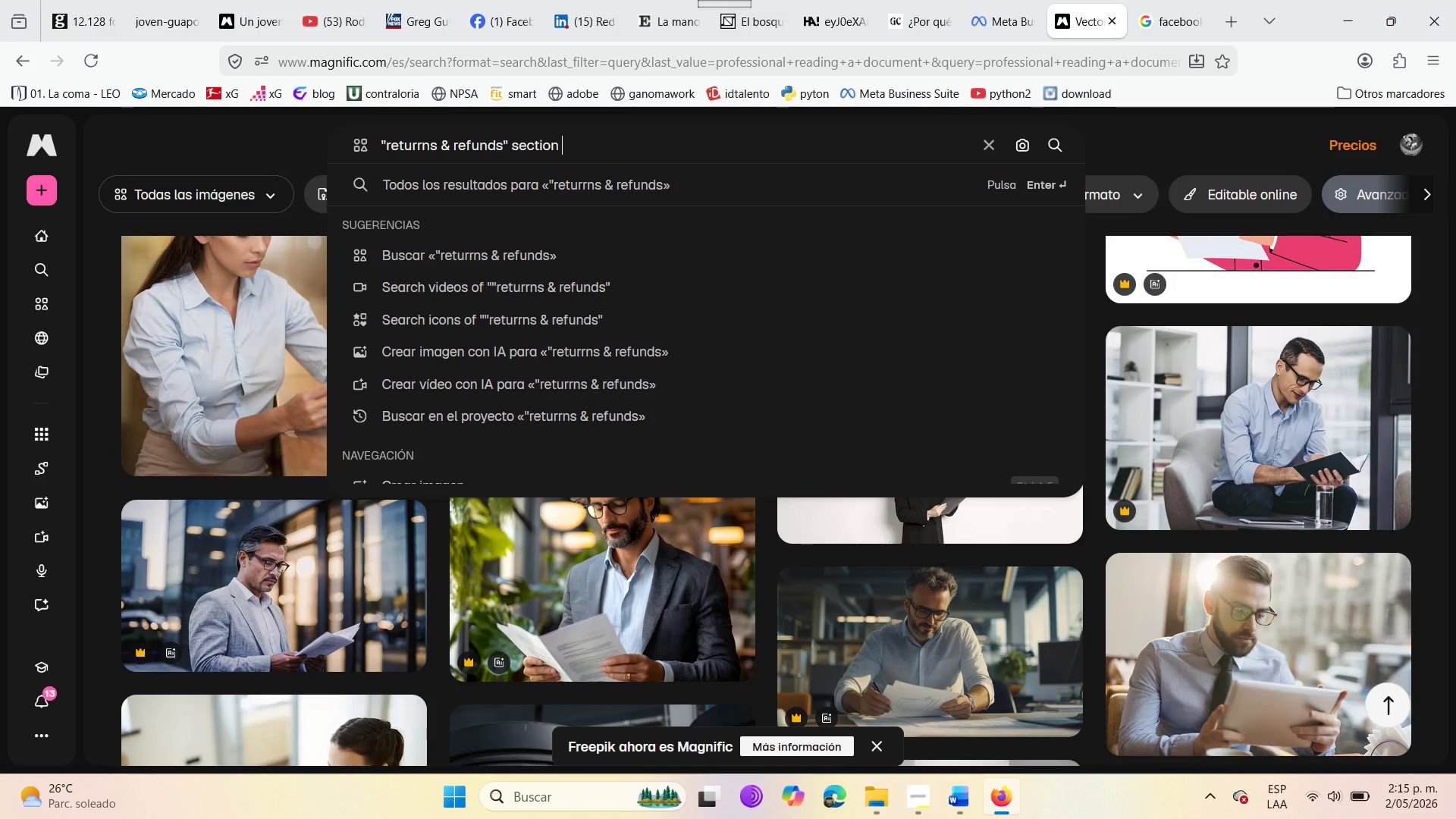 
key(Enter)
 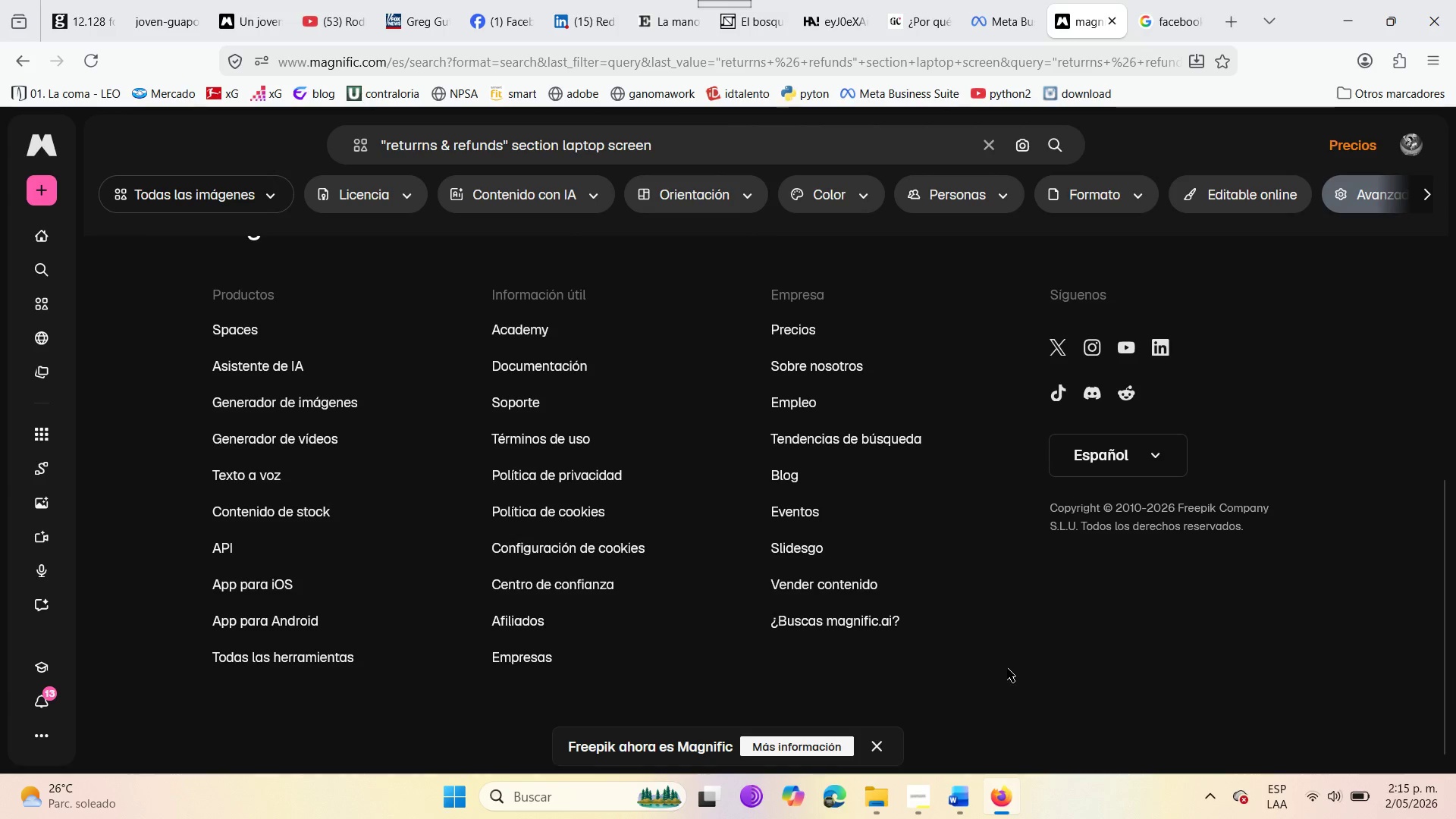 
left_click([930, 794])
 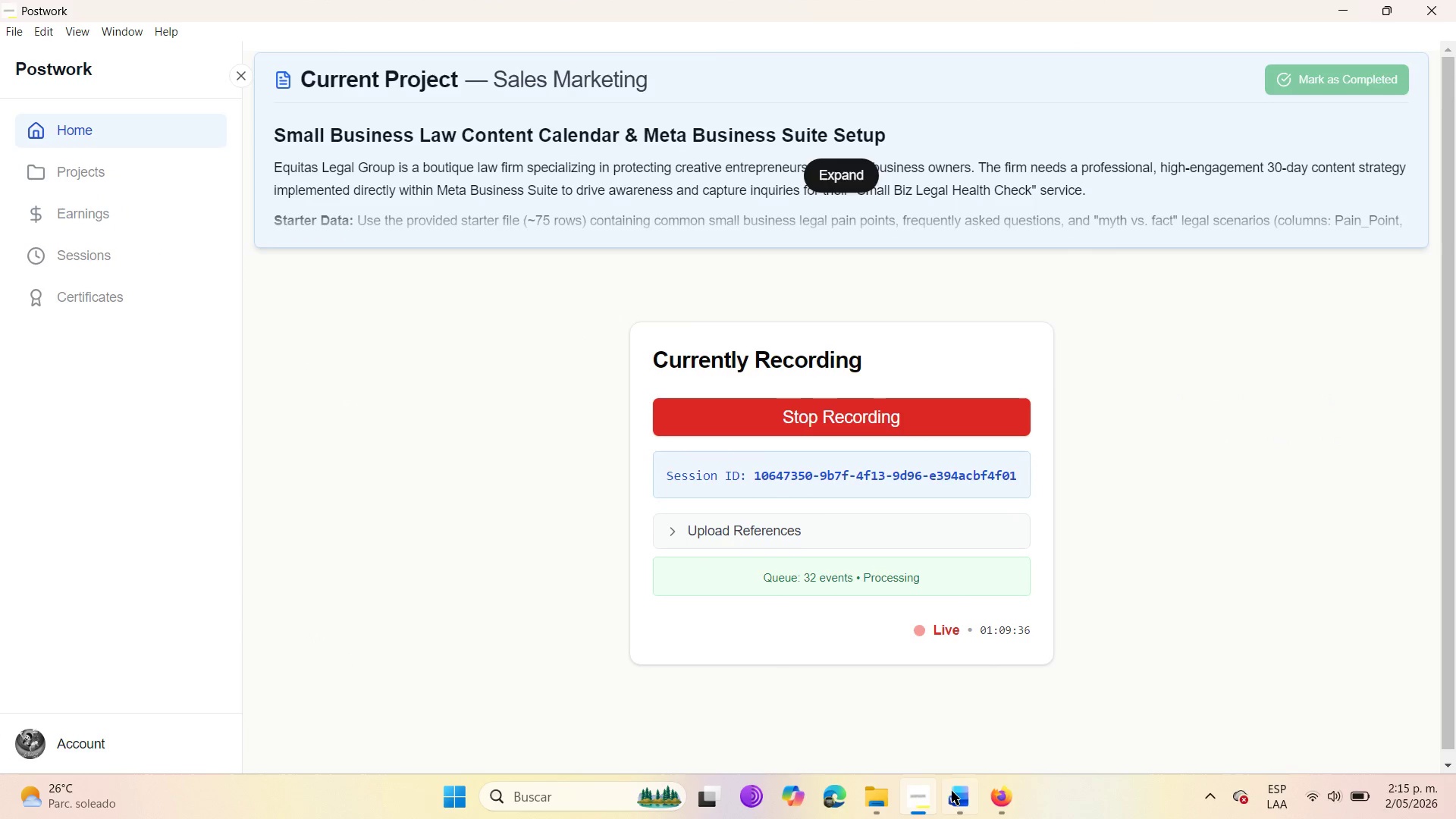 
left_click([956, 791])
 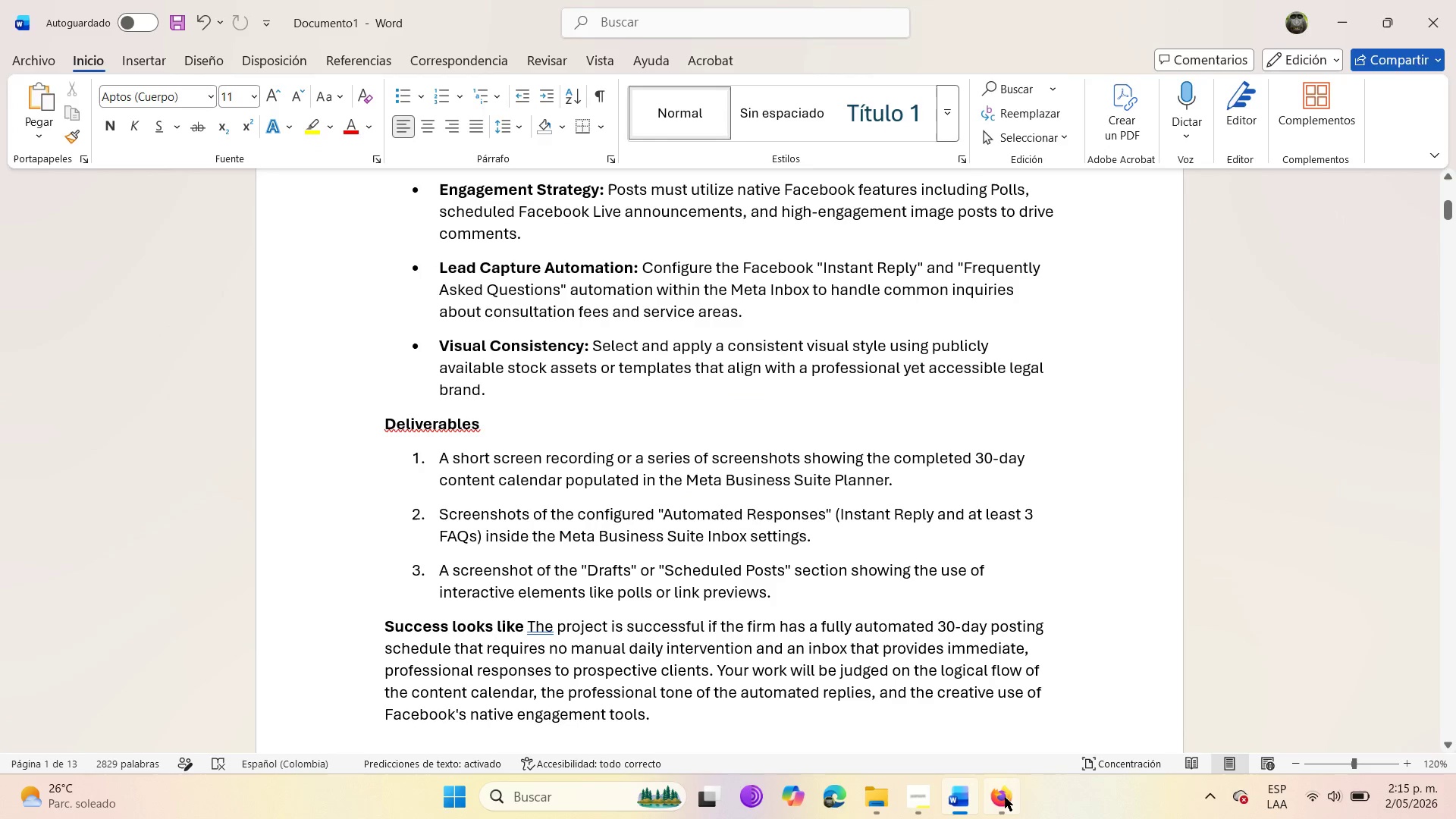 
left_click([1005, 797])
 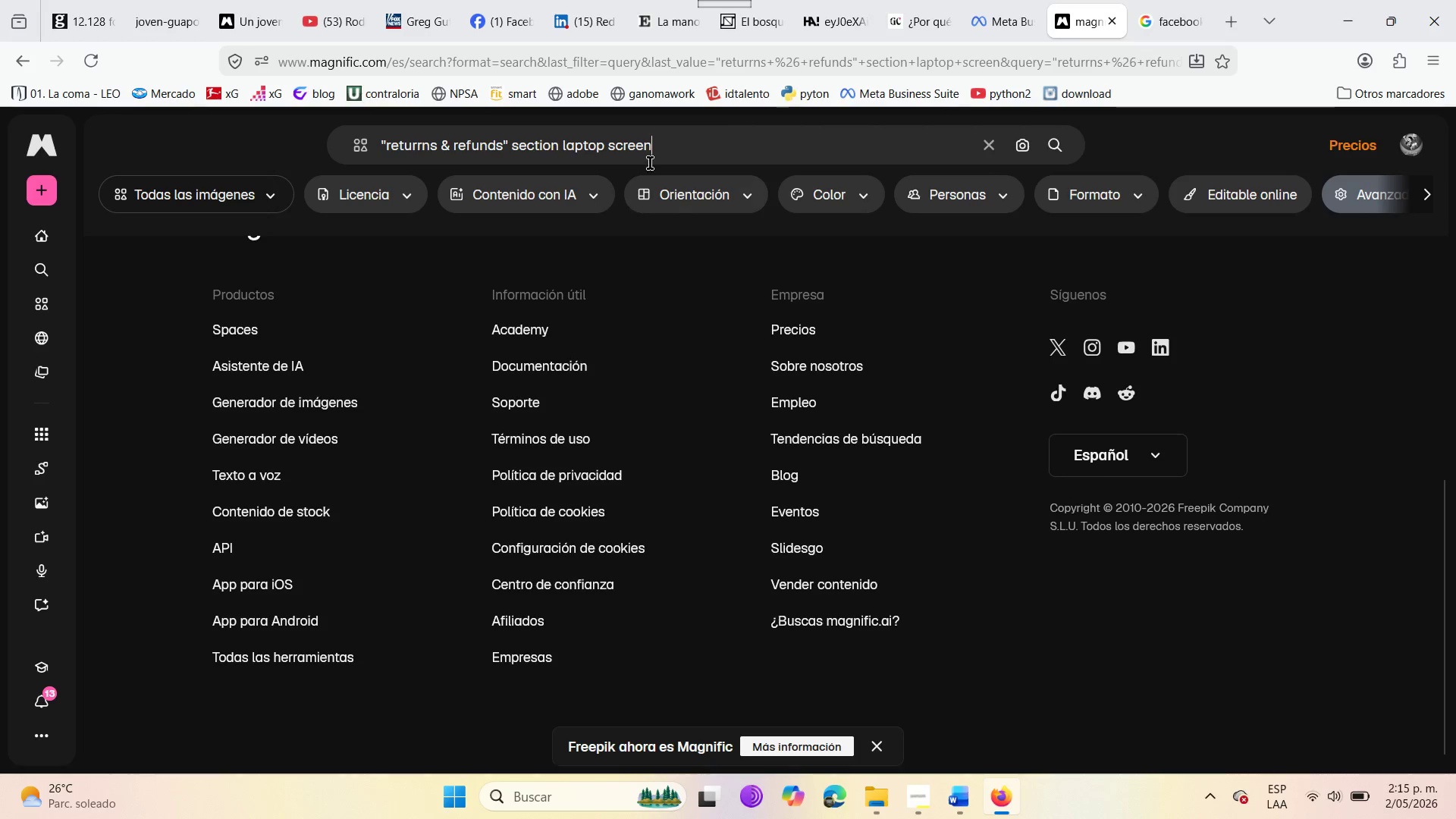 
scroll: coordinate [676, 307], scroll_direction: up, amount: 10.0
 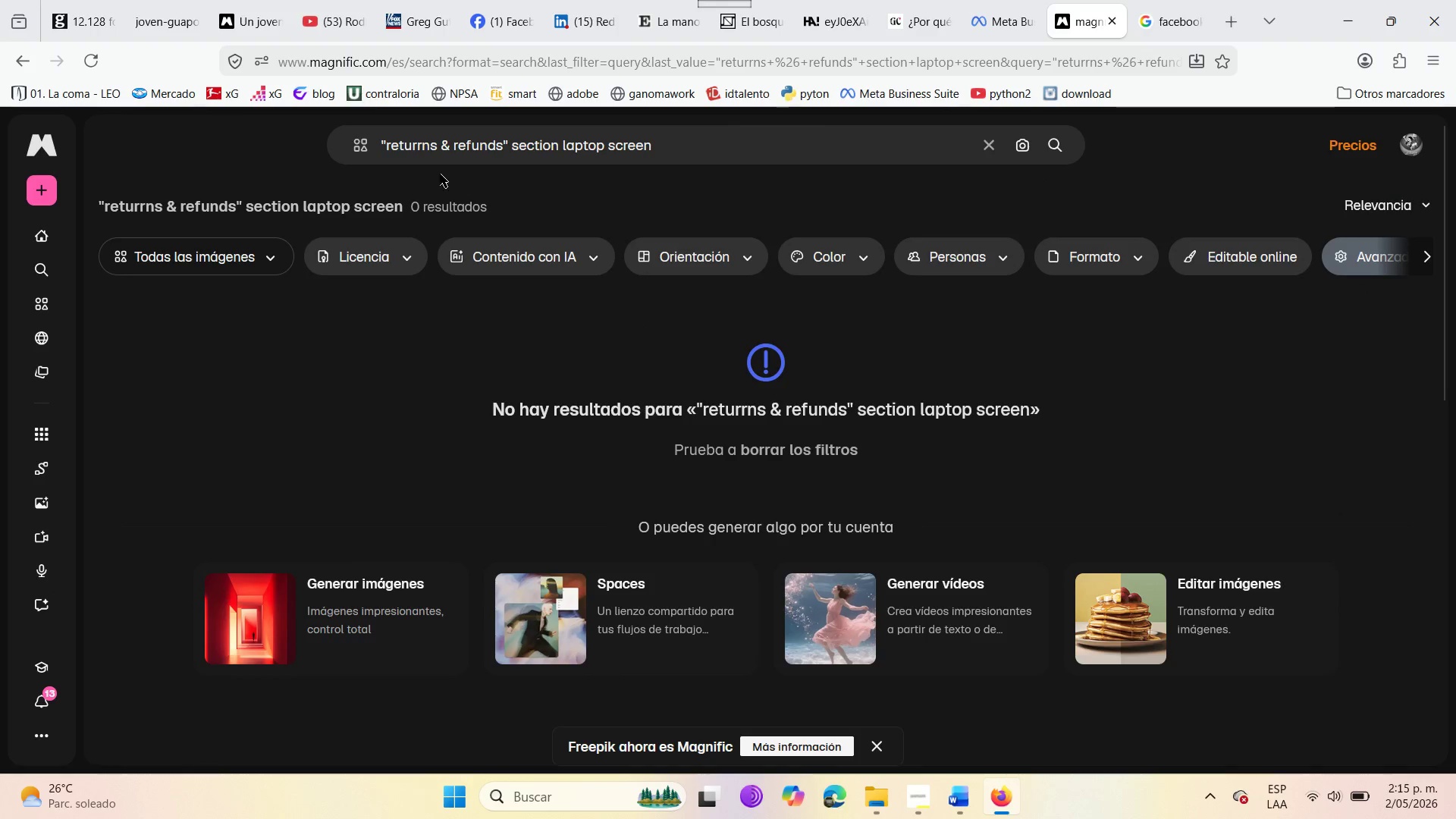 
left_click([419, 143])
 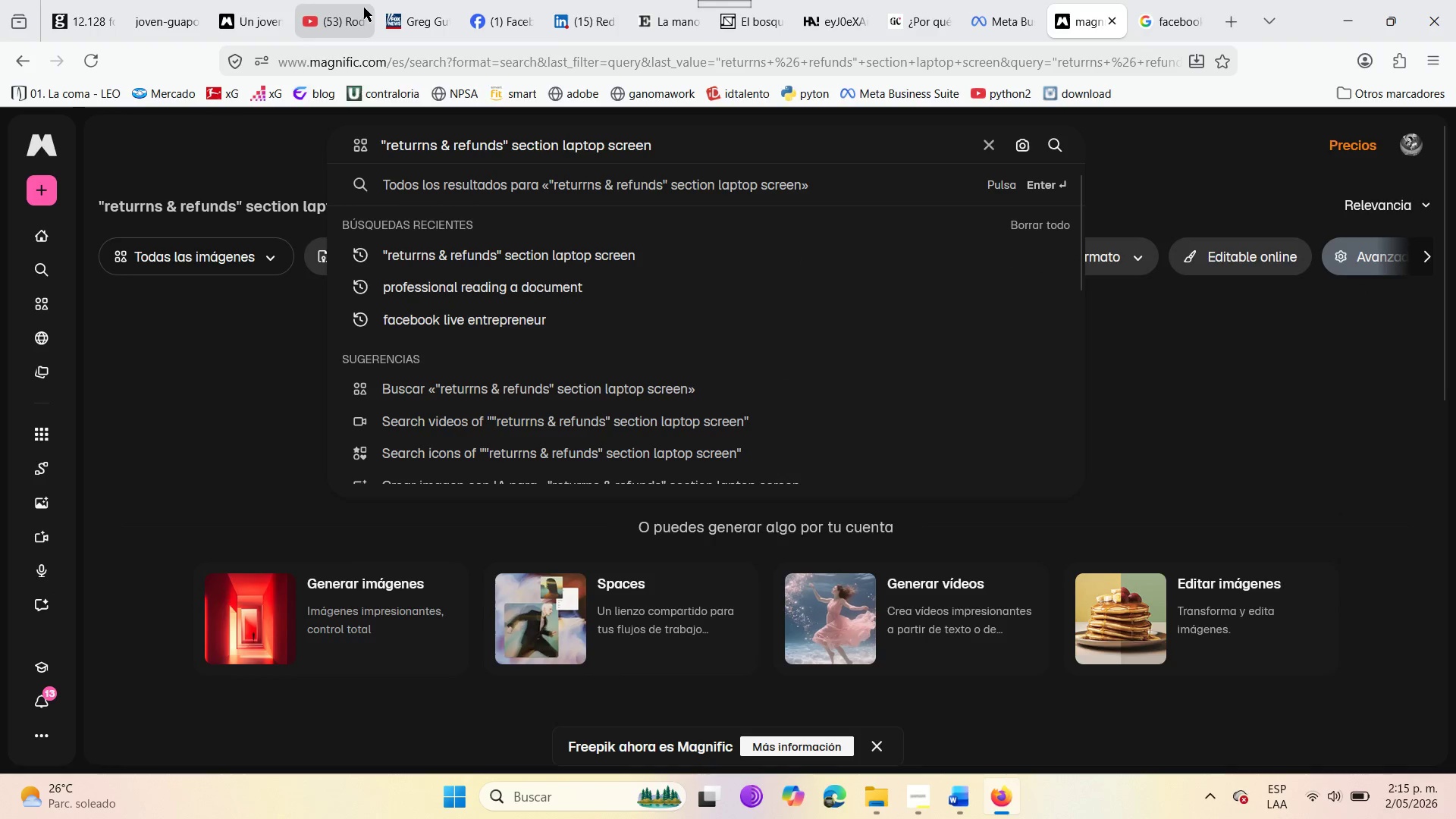 
key(Backspace)
 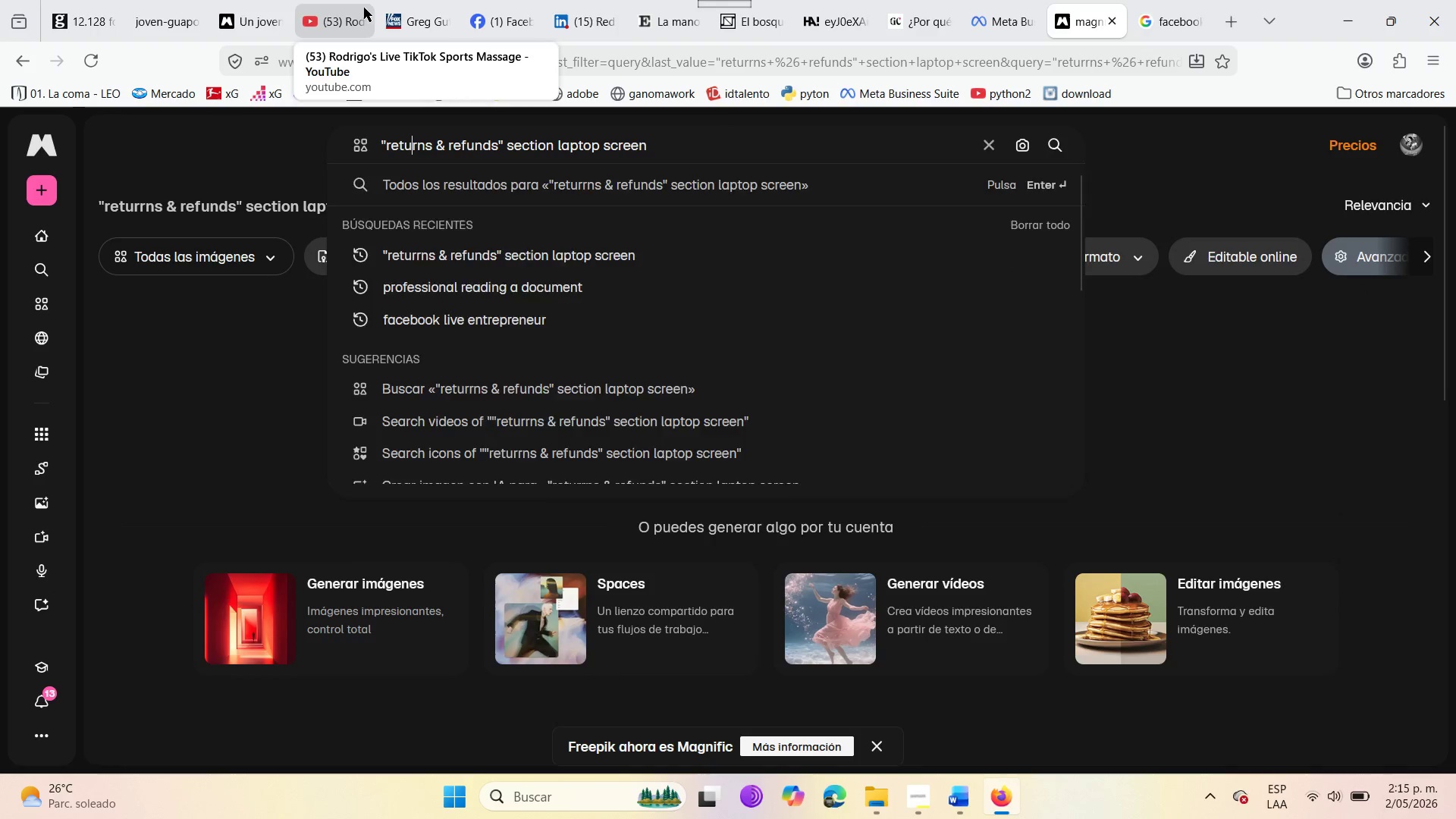 
key(Enter)
 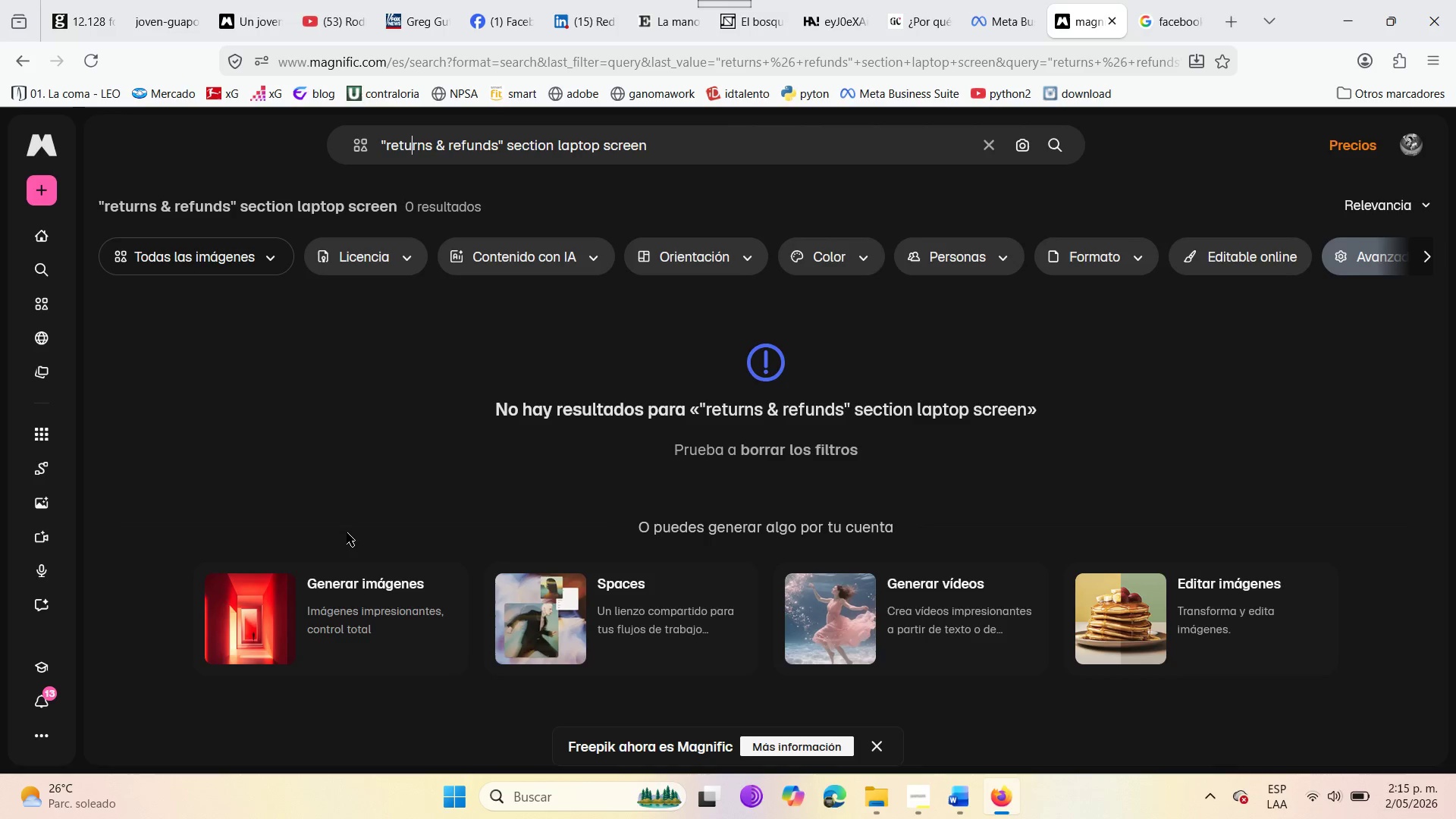 
wait(11.91)
 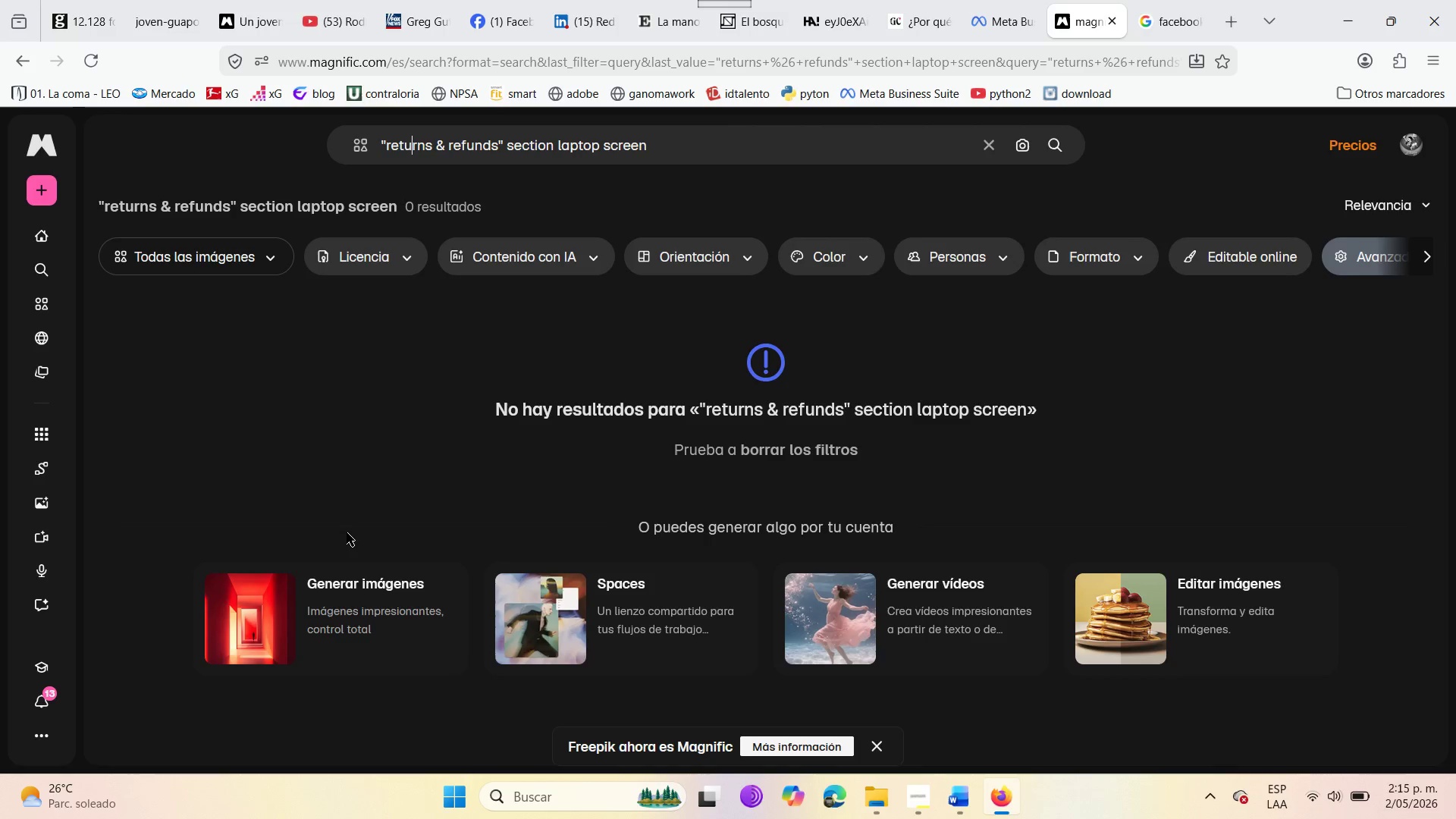 
left_click([597, 140])
 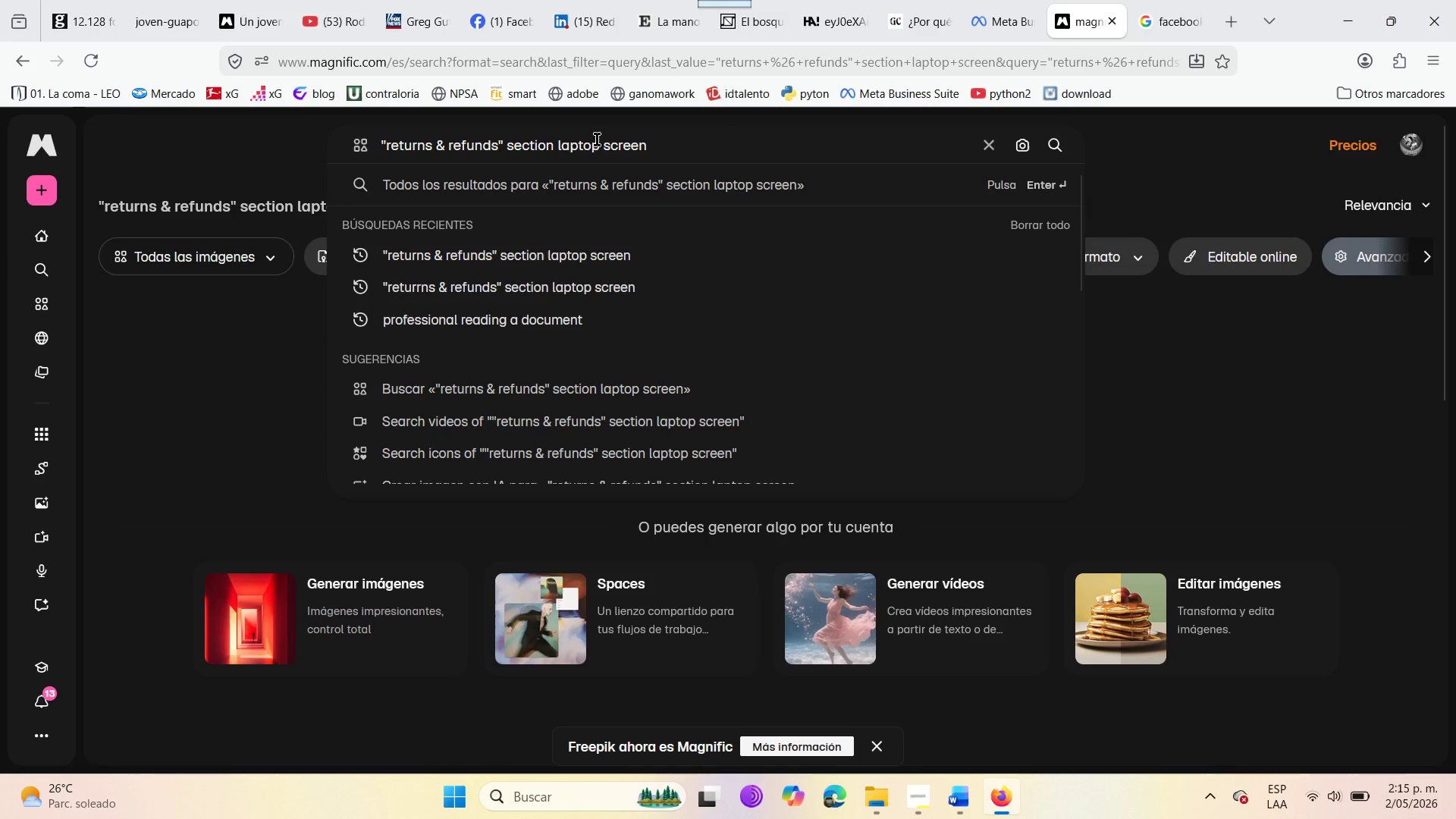 
key(Backspace)
 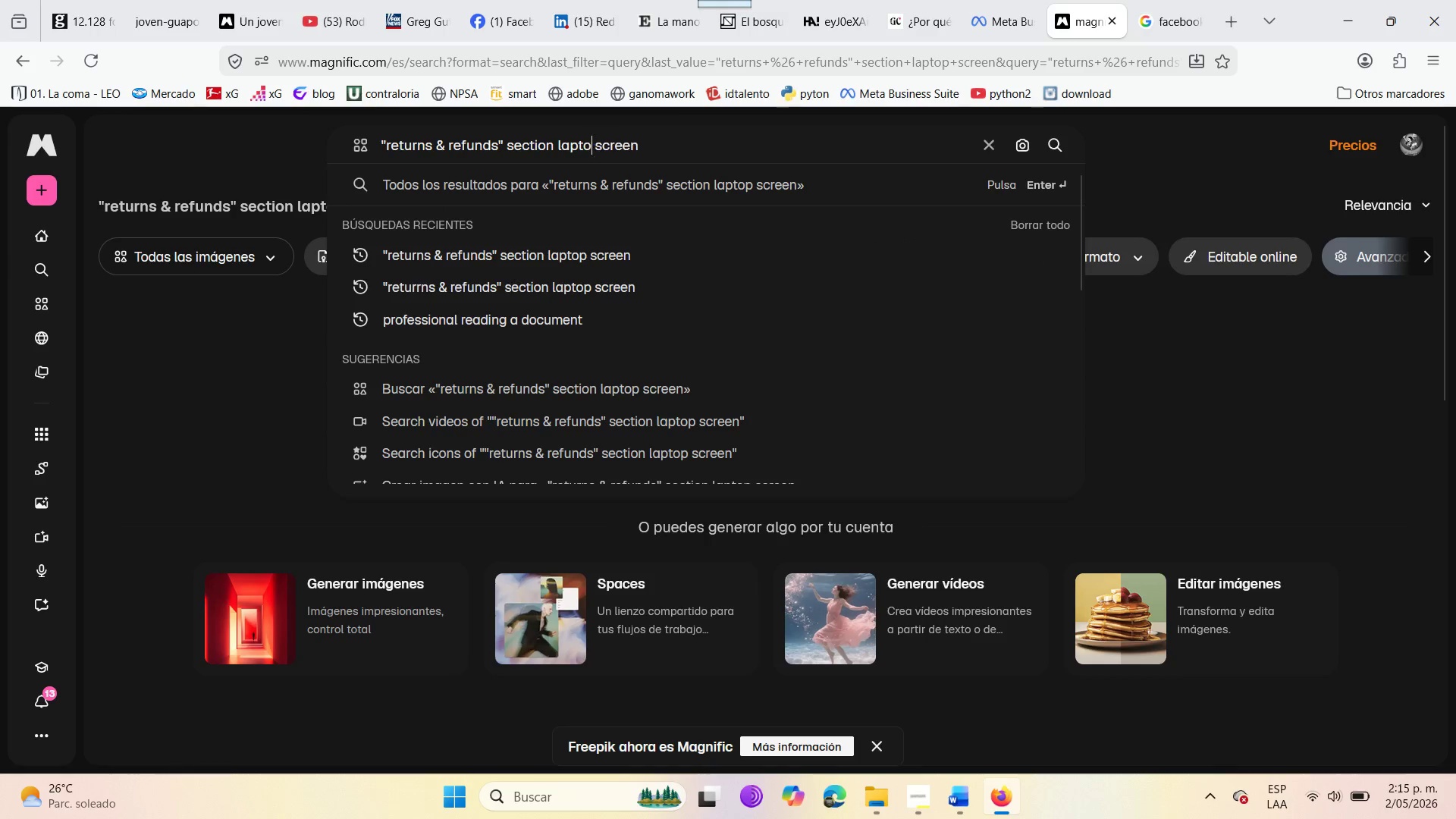 
key(Backspace)
 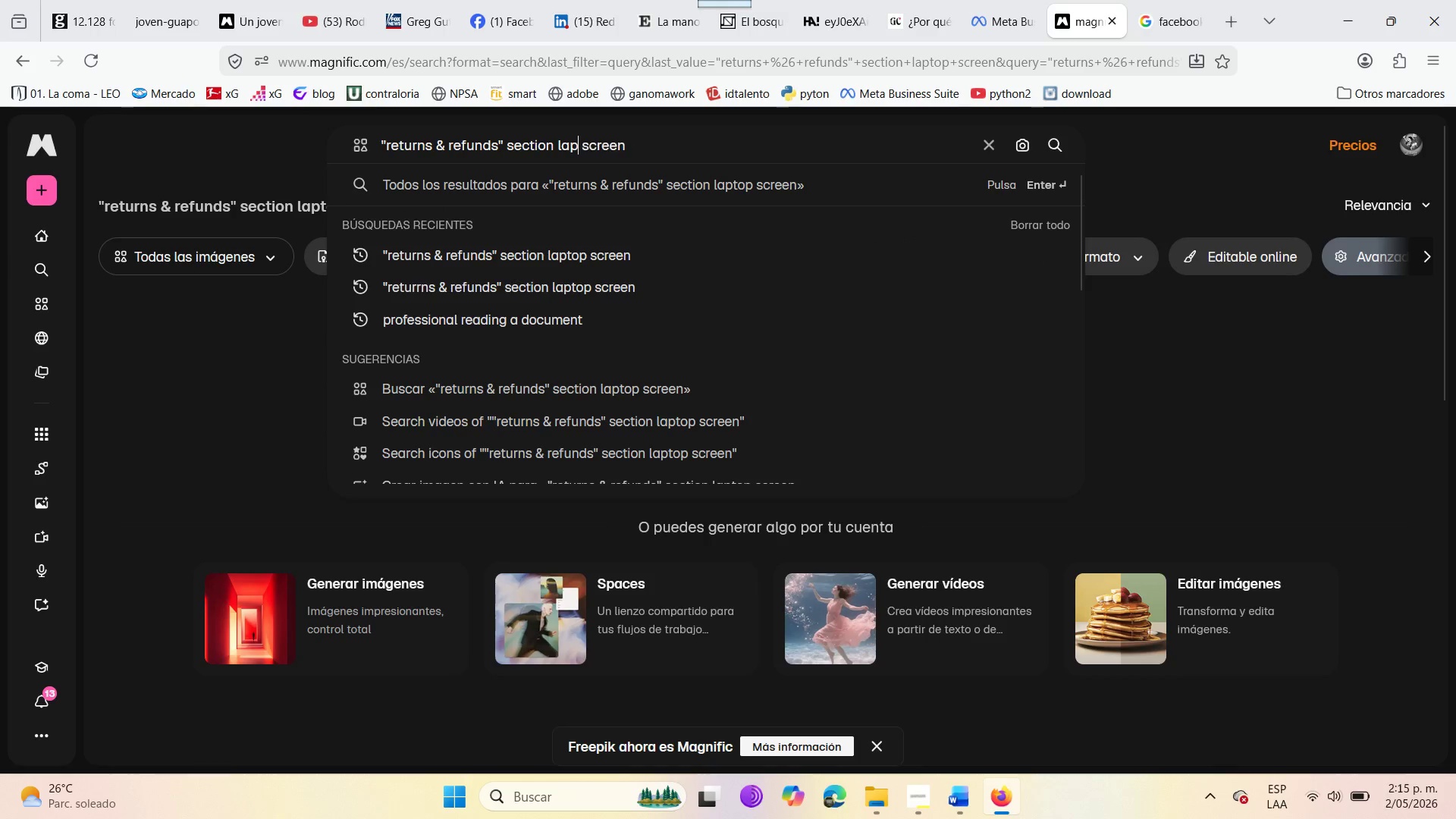 
key(Backspace)
 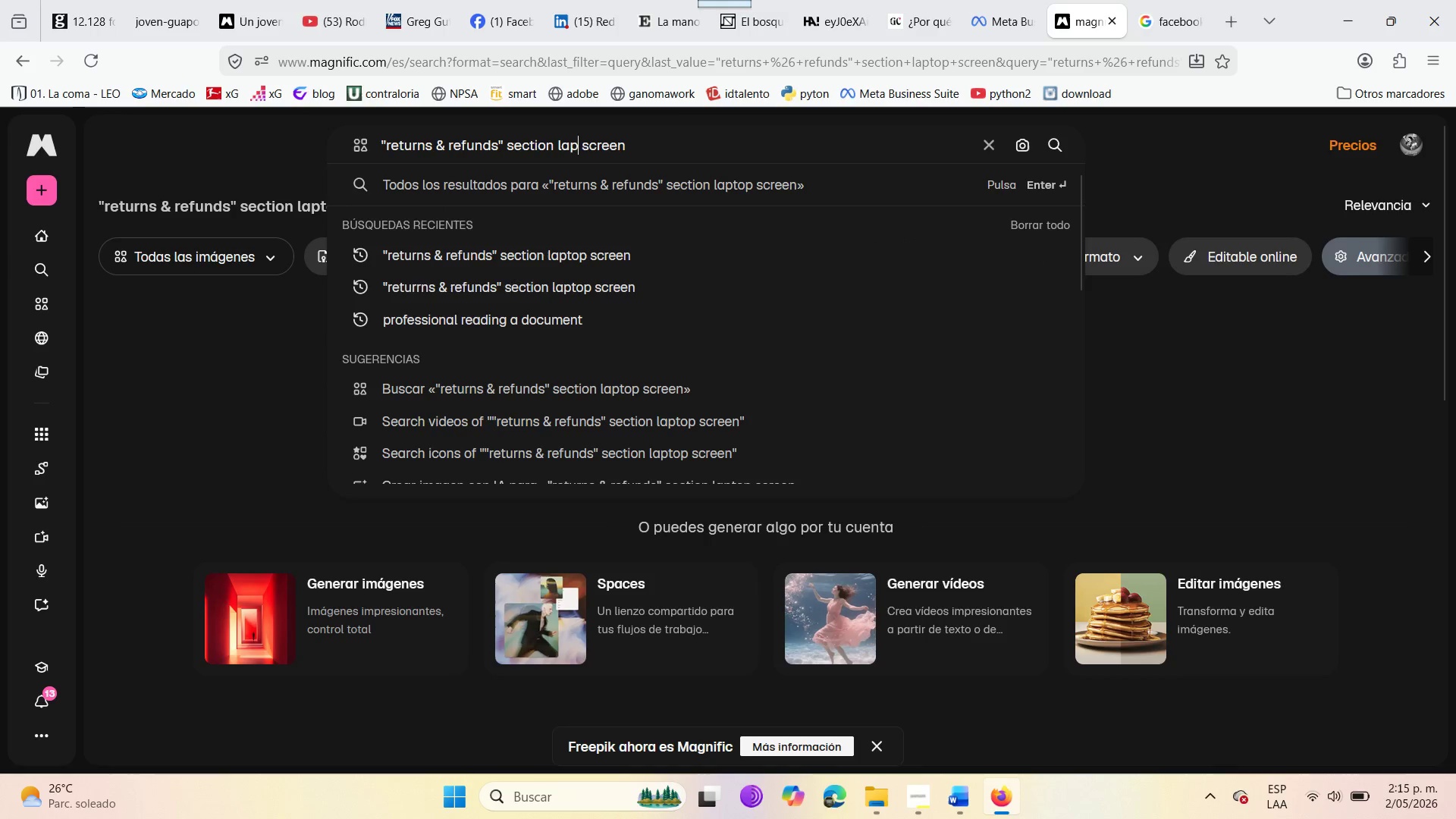 
key(Backspace)
 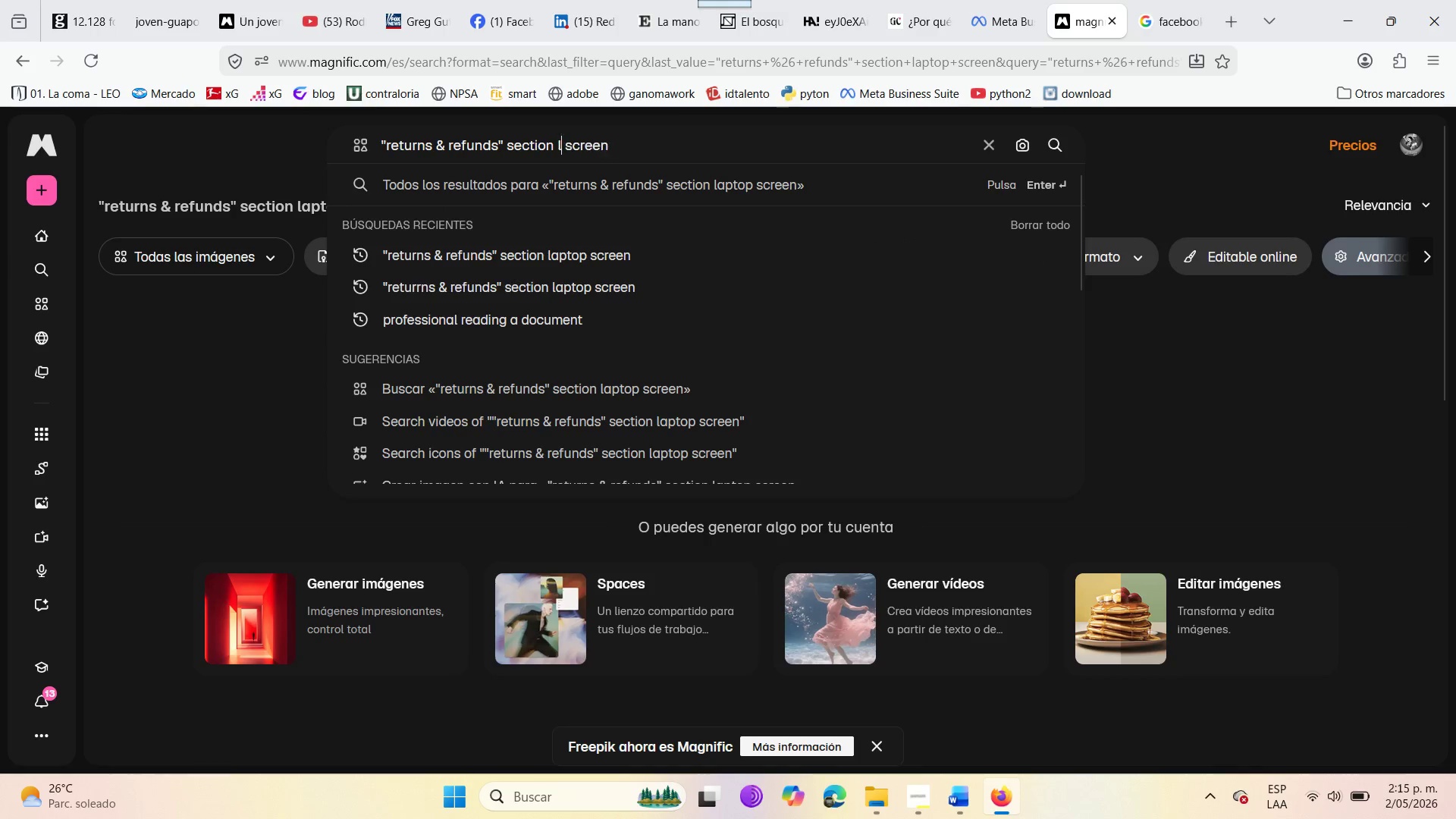 
key(Backspace)
 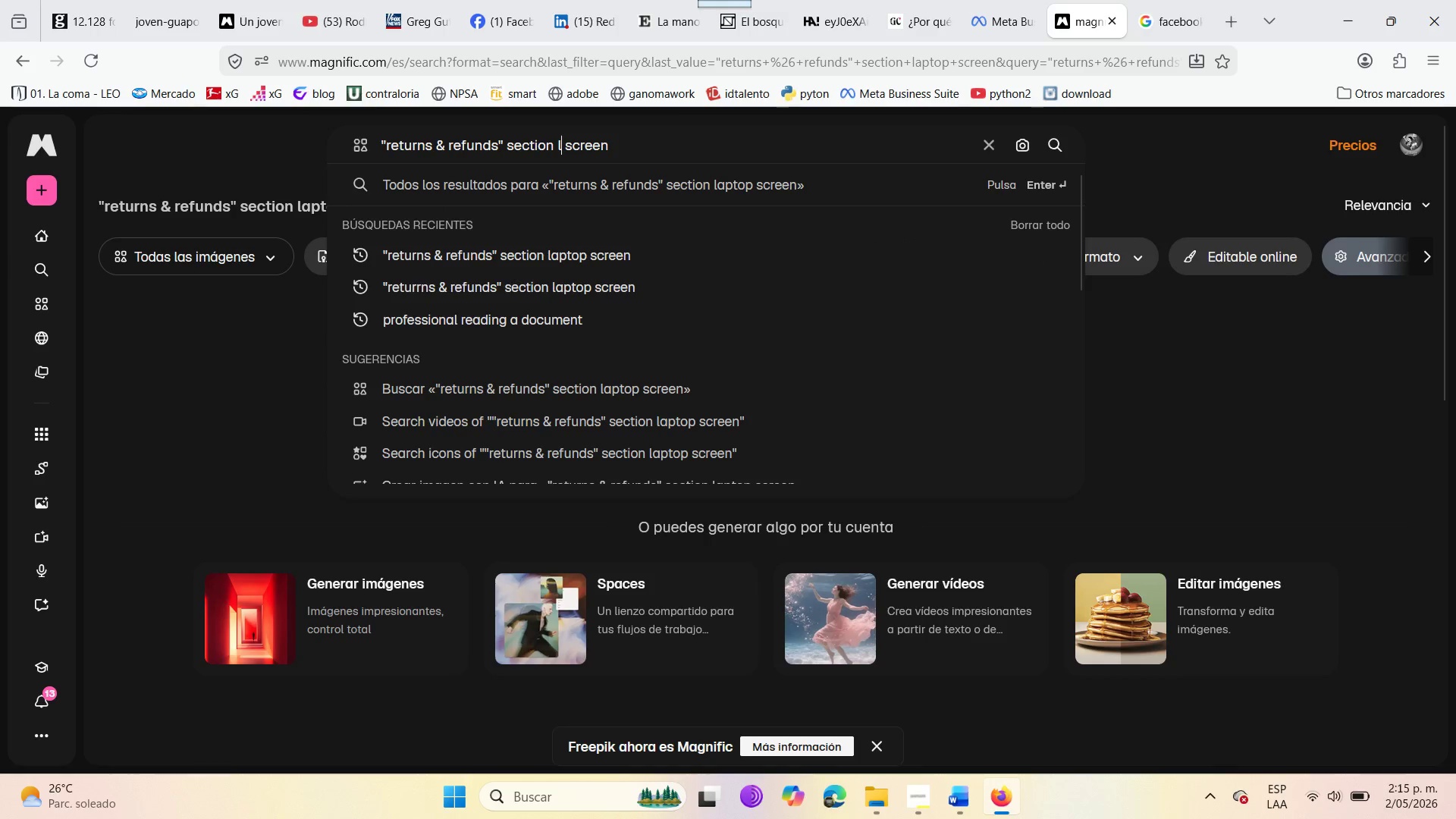 
key(Backspace)
 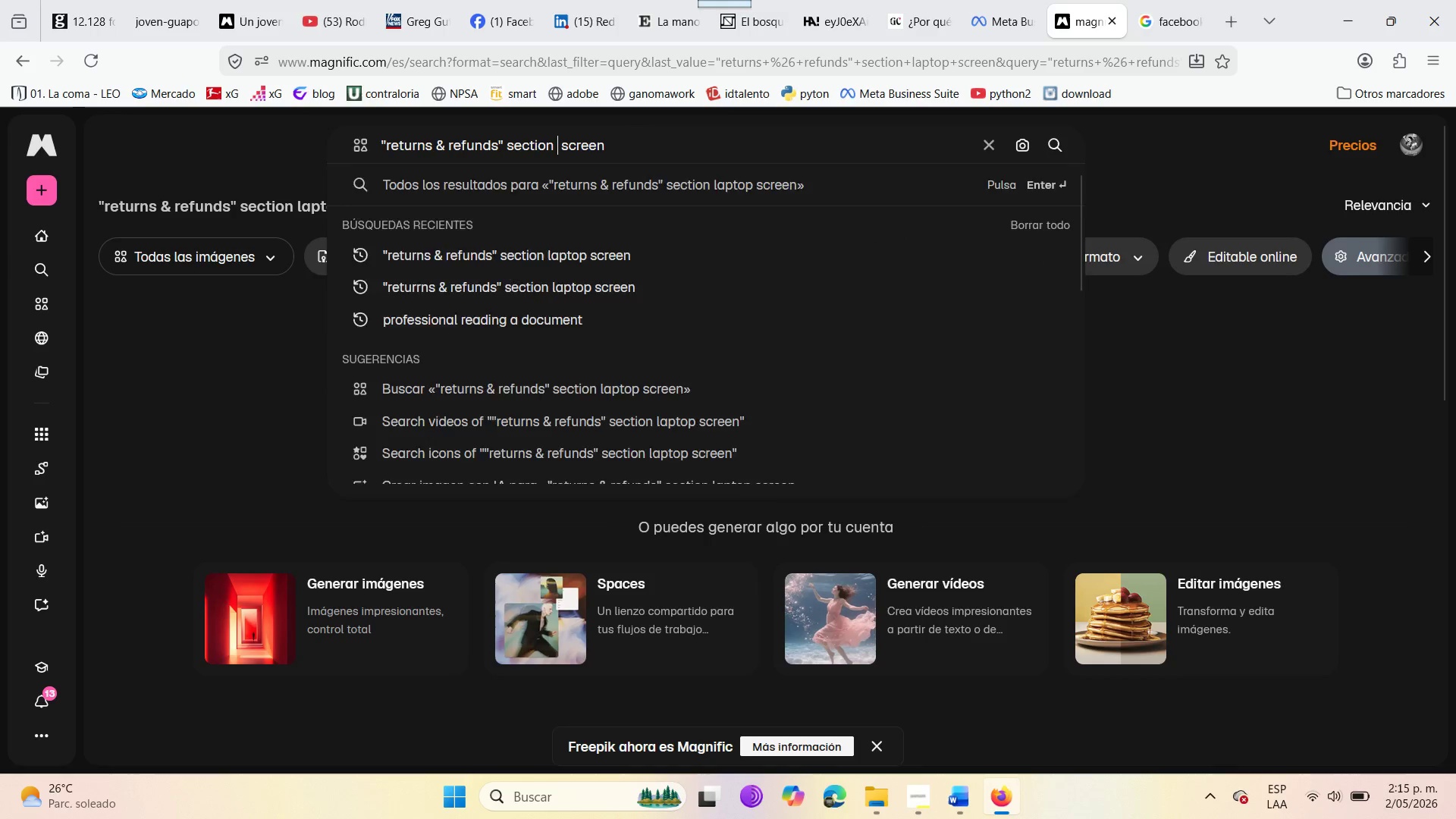 
key(Enter)
 